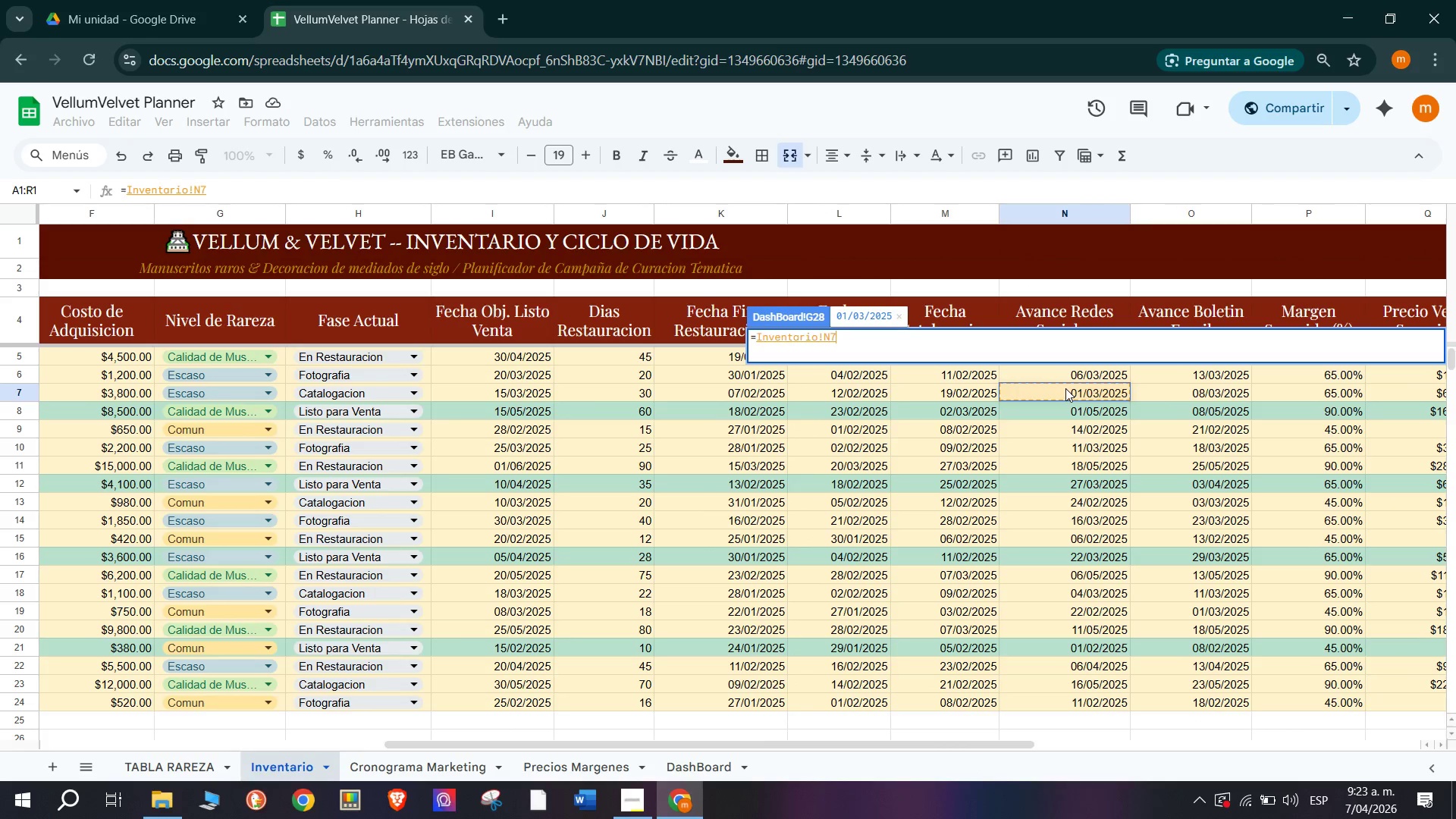 
key(Backspace)
 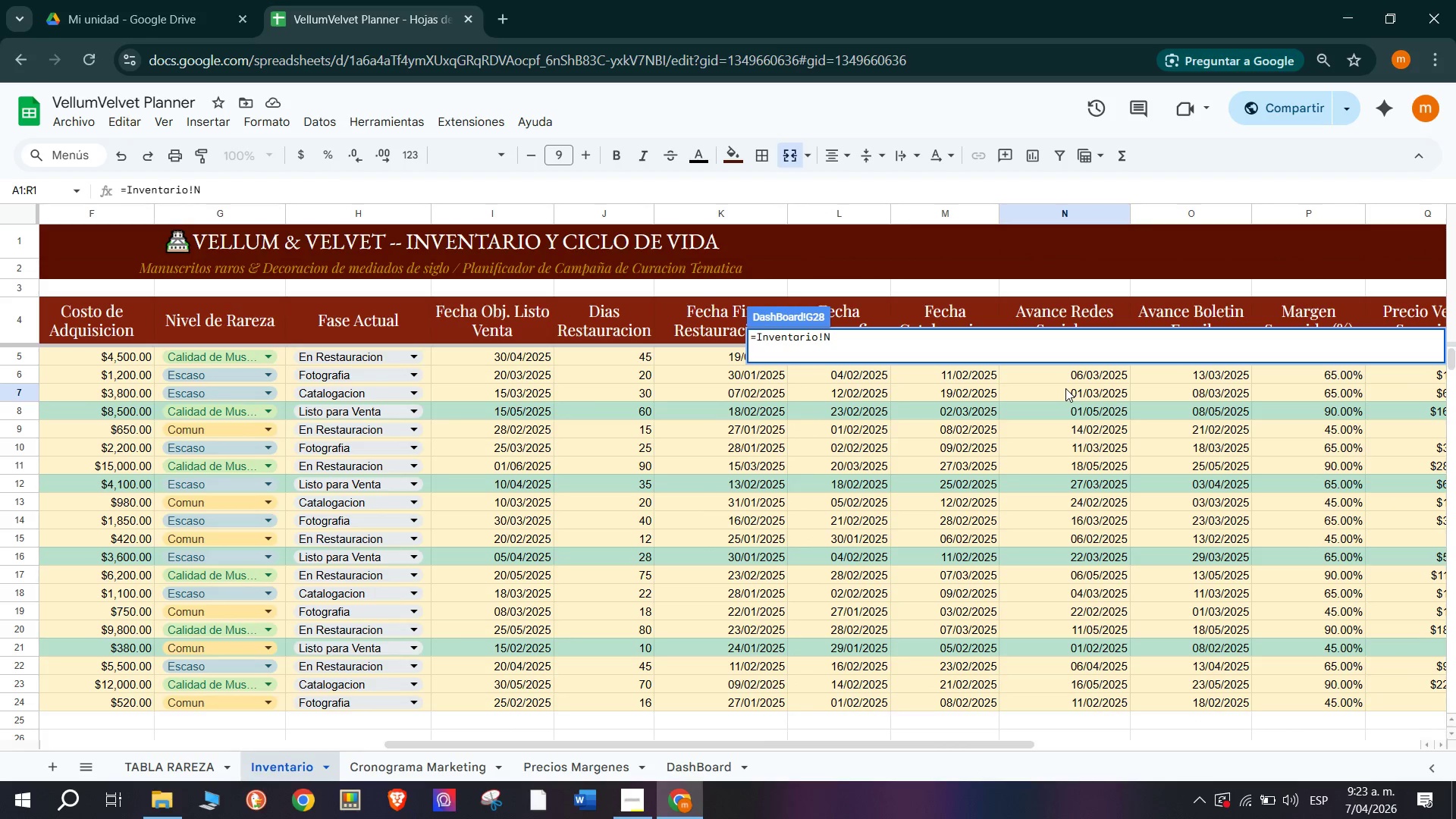 
key(5)
 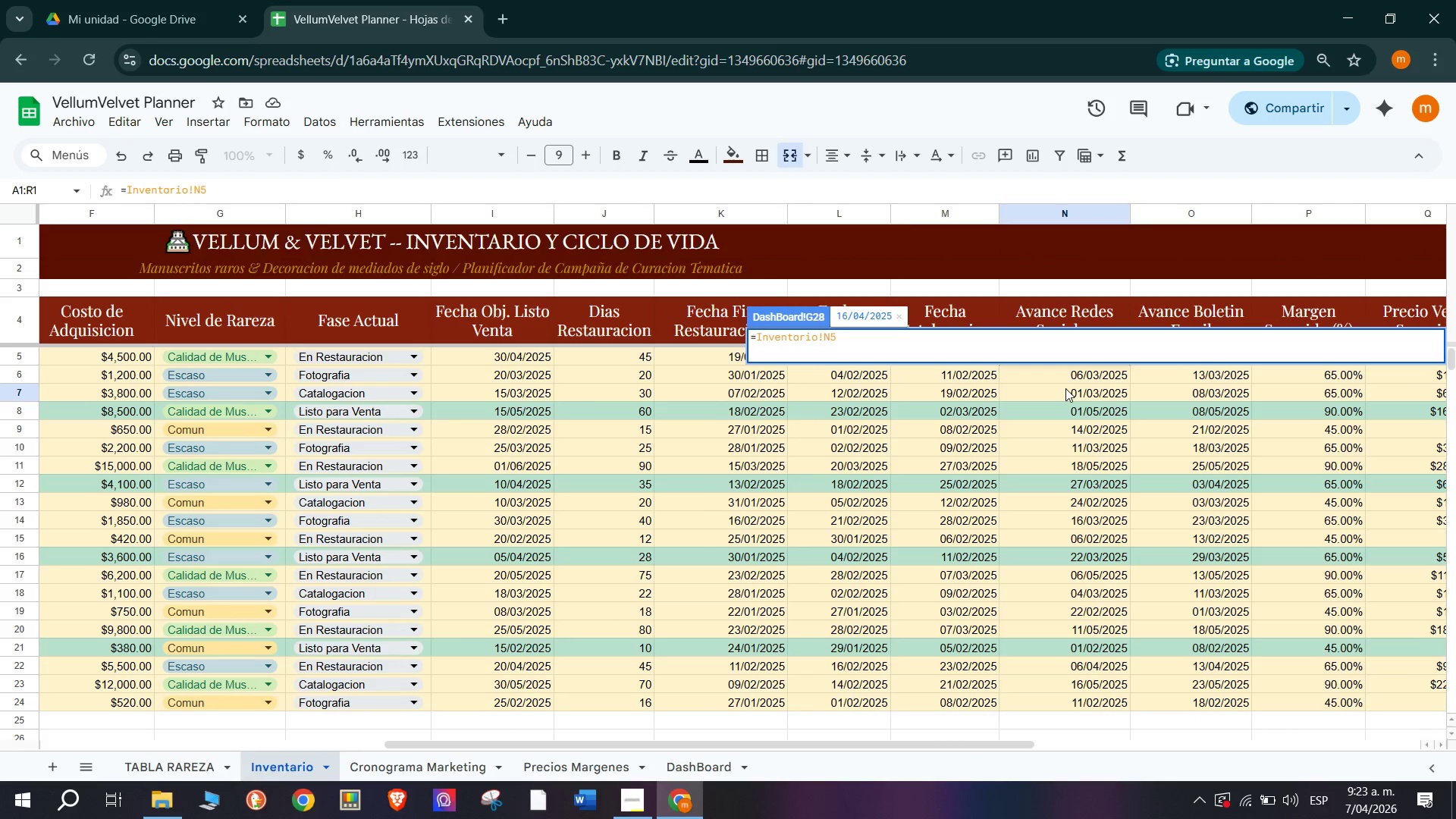 
key(Enter)
 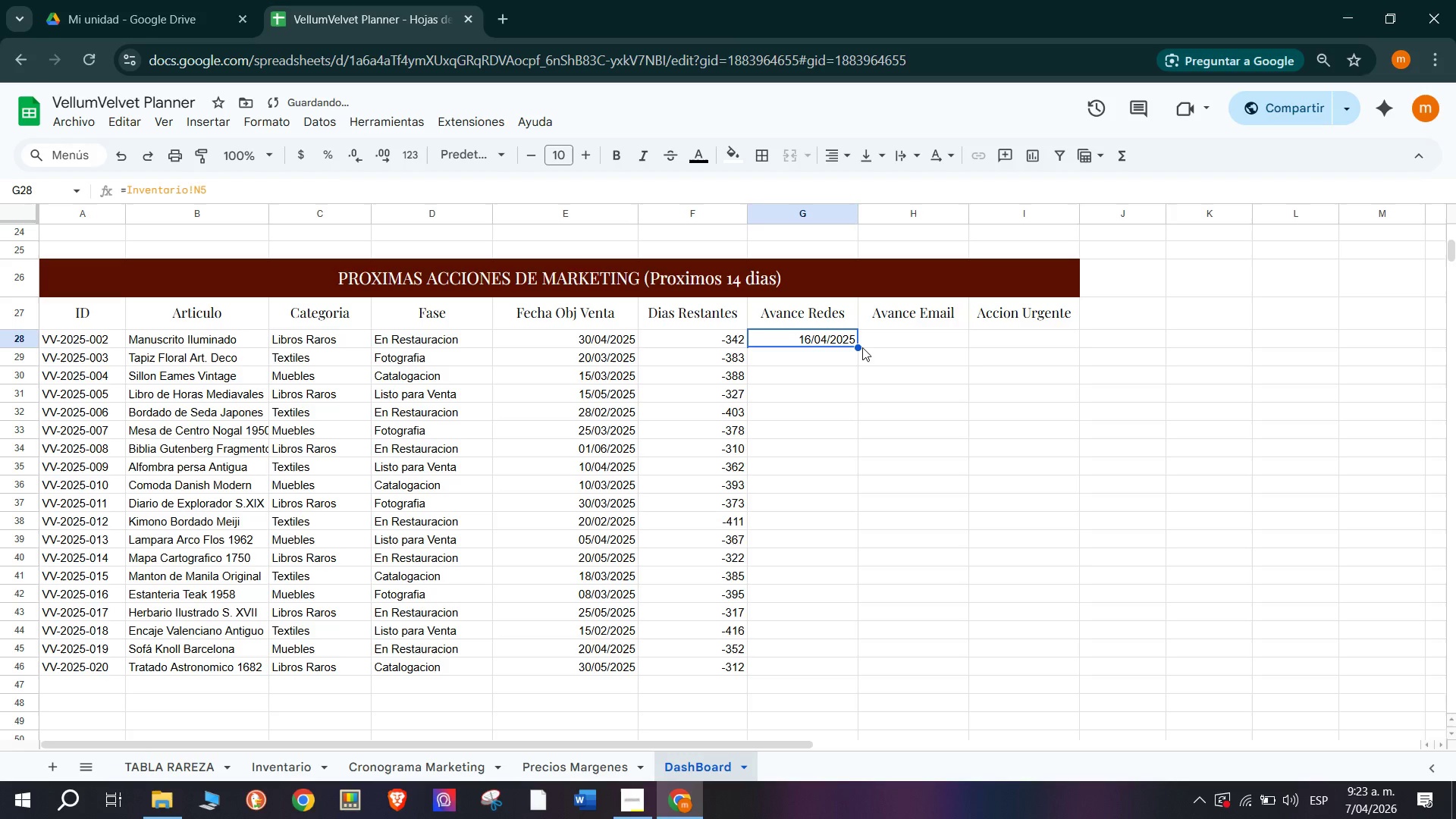 
left_click_drag(start_coordinate=[858, 347], to_coordinate=[845, 664])
 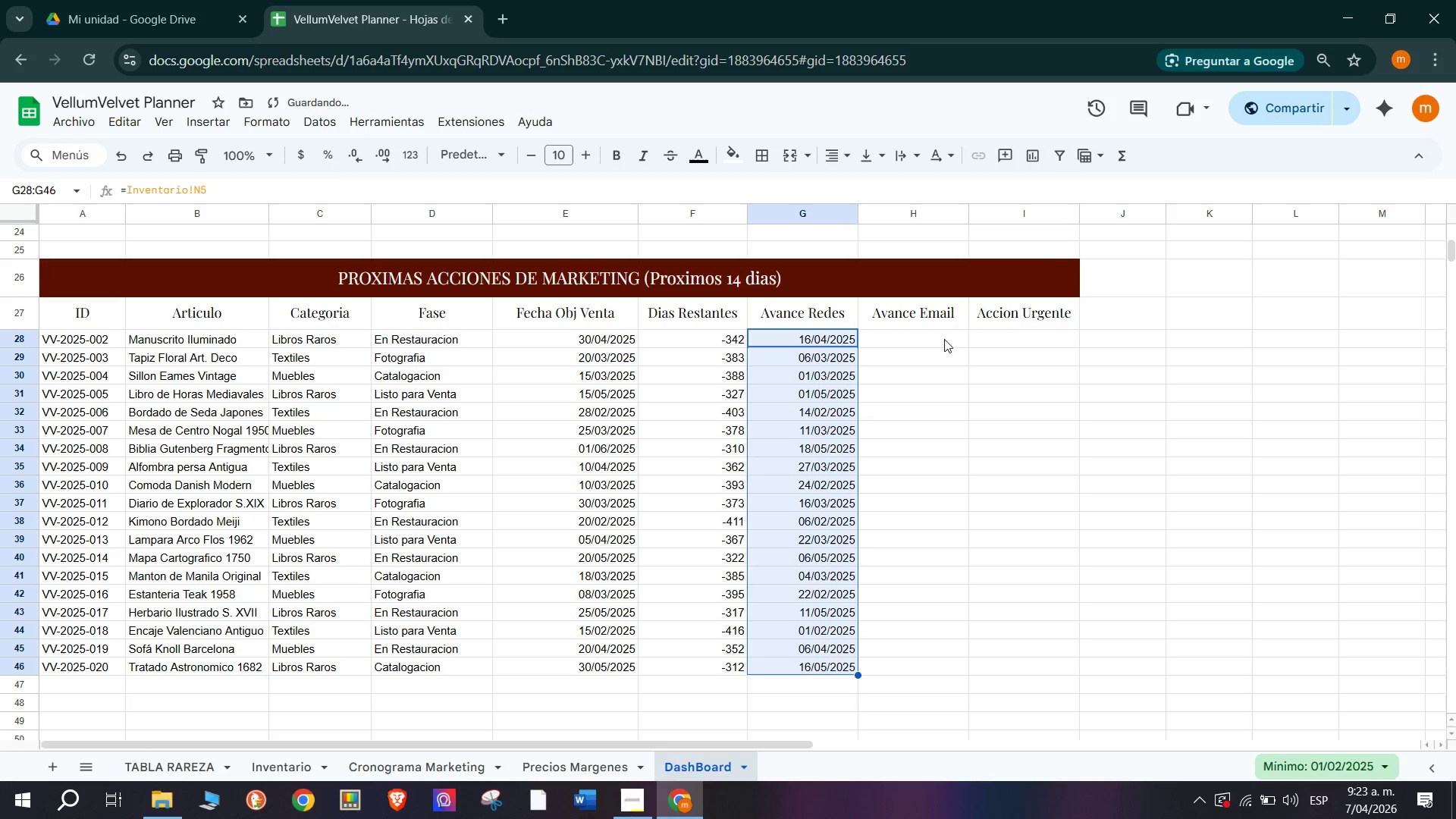 
left_click([943, 339])
 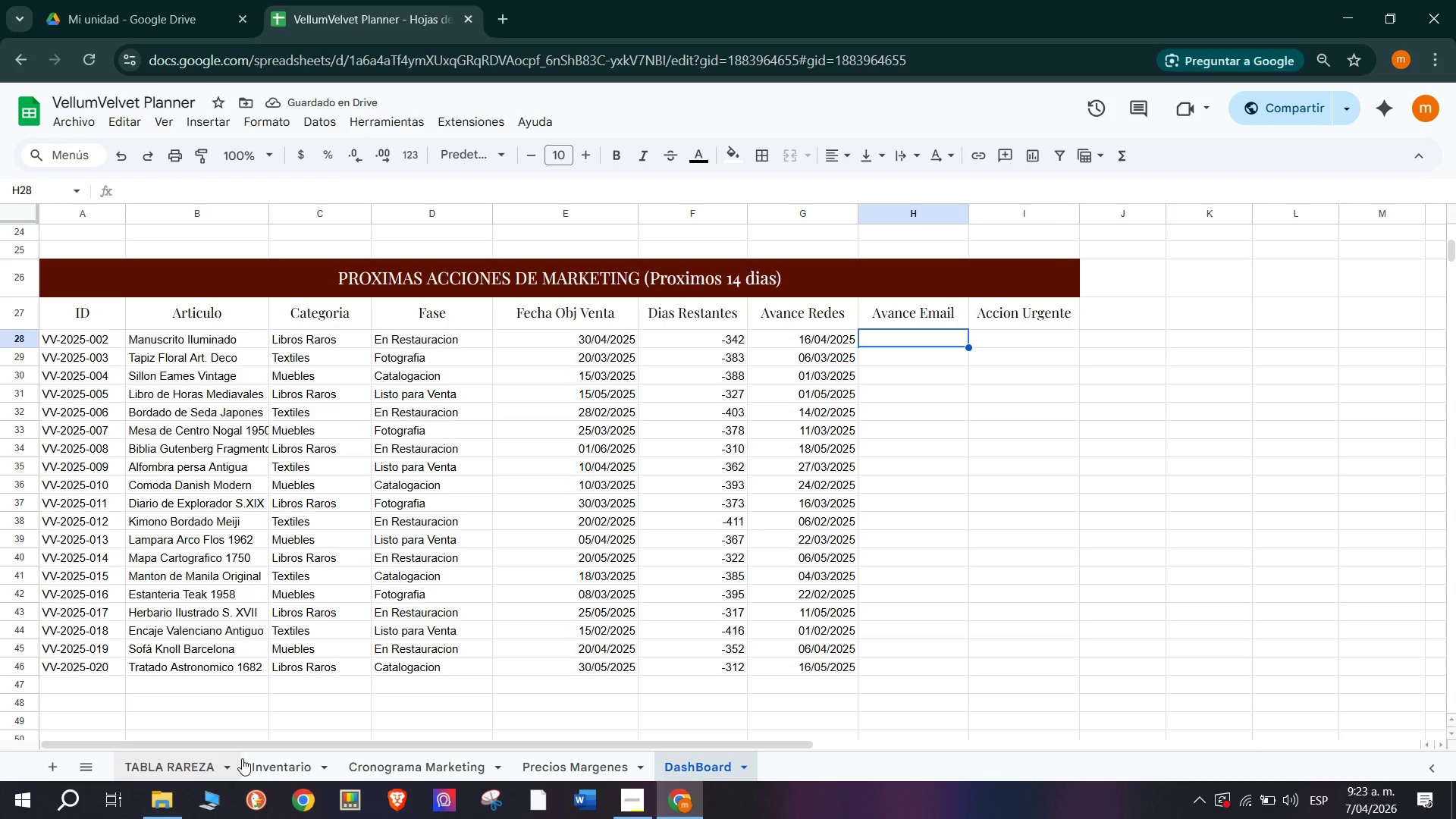 
left_click([275, 758])
 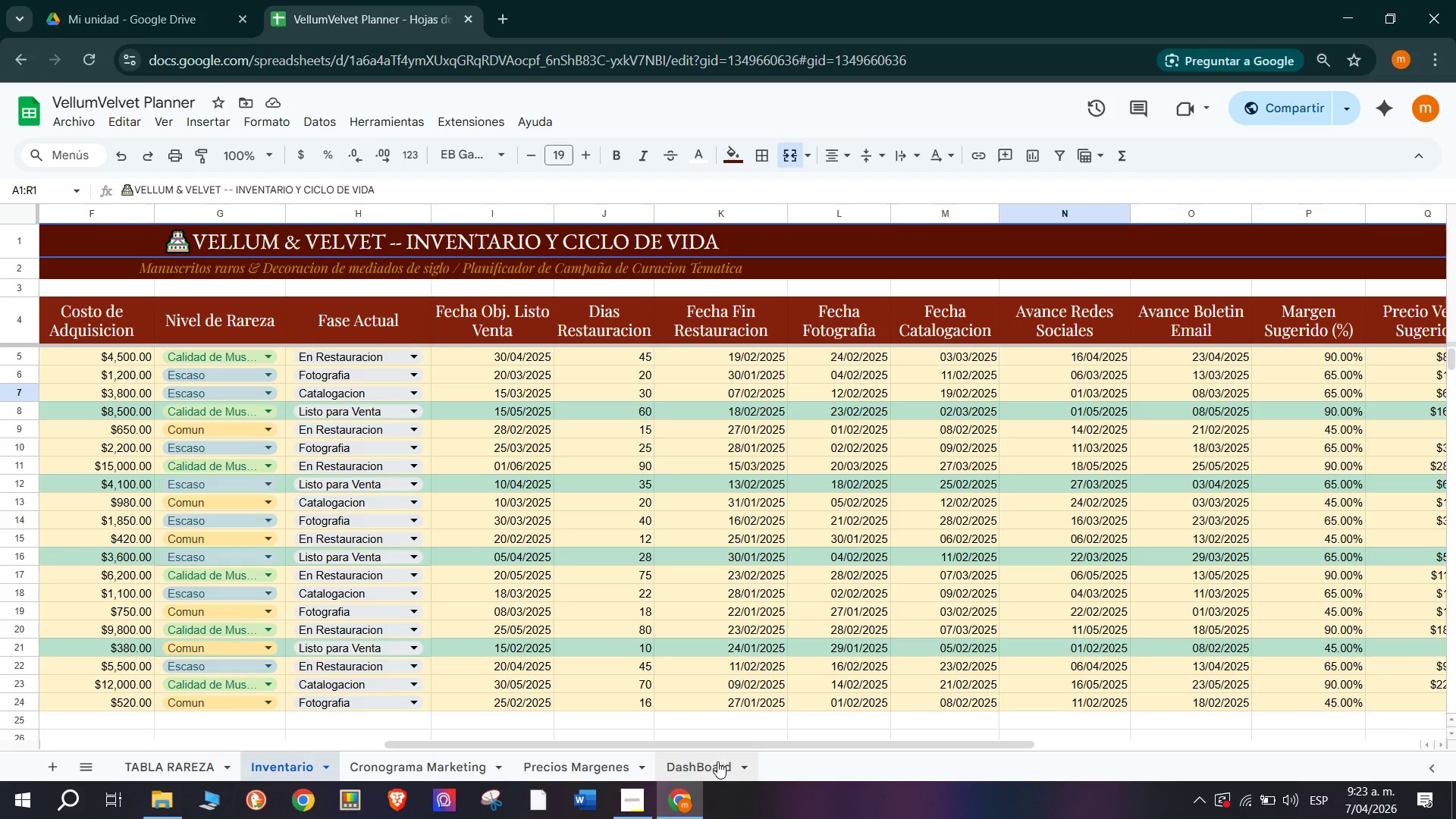 
left_click([703, 770])
 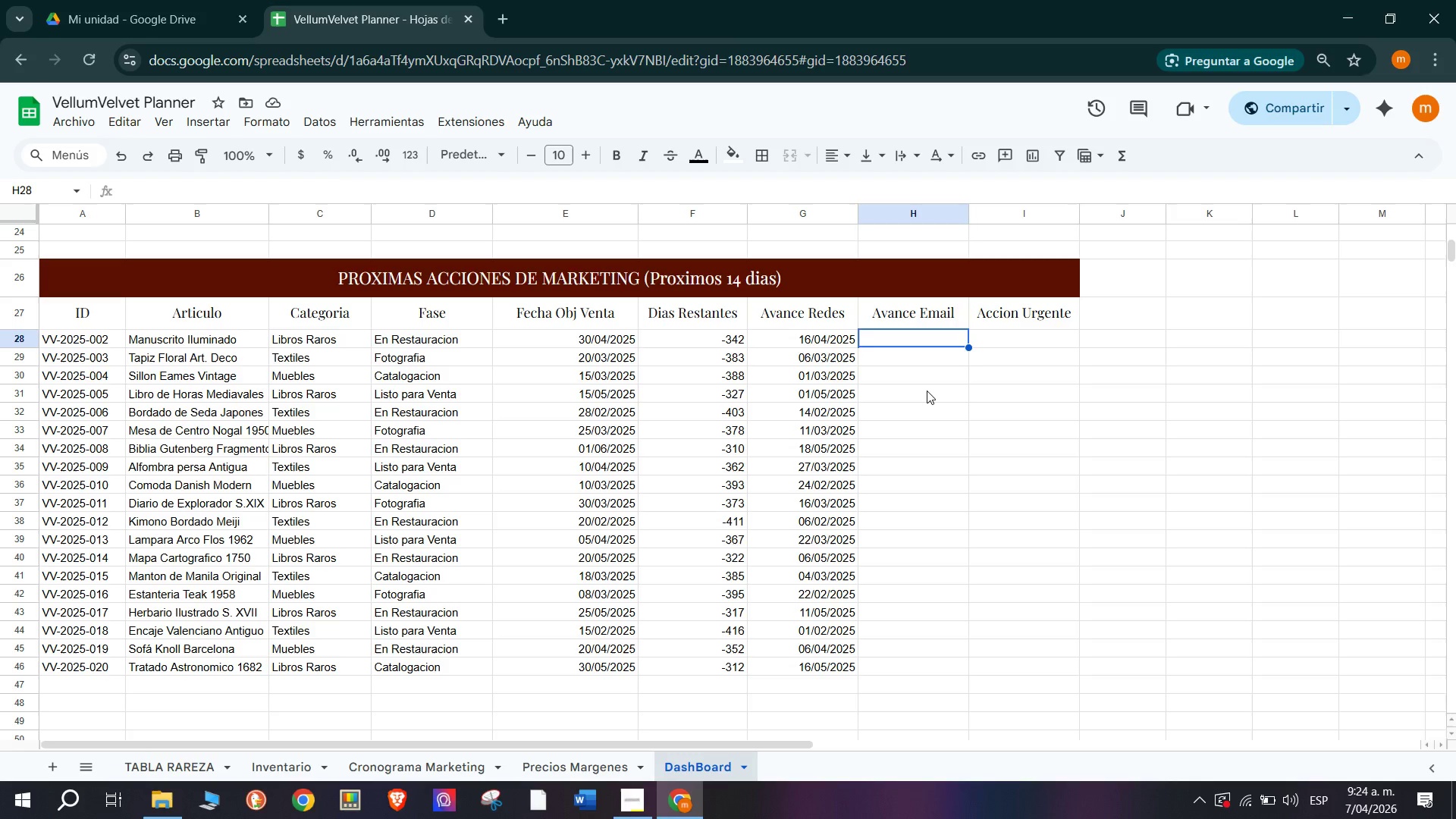 
key(2)
 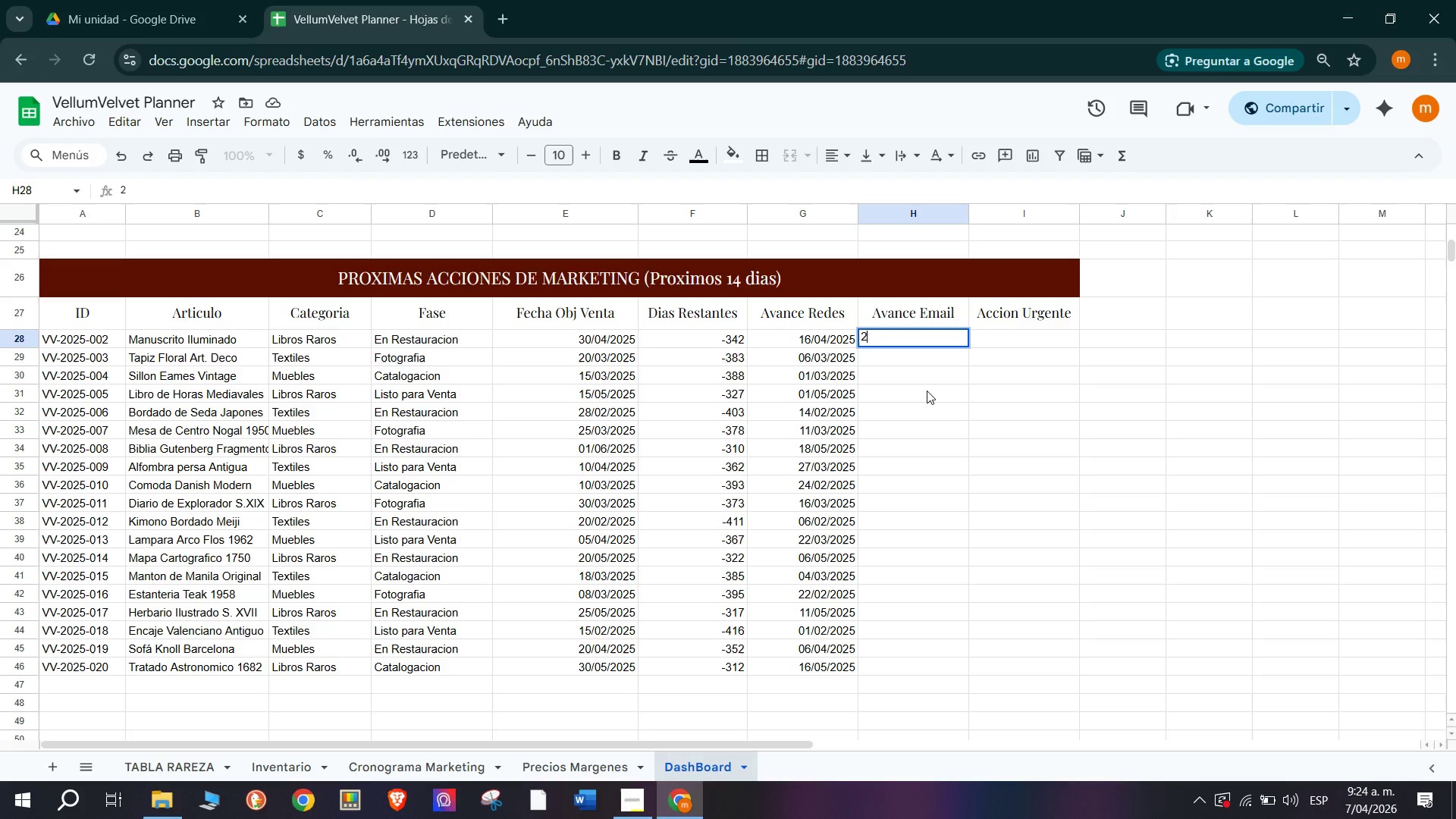 
key(Backspace)
 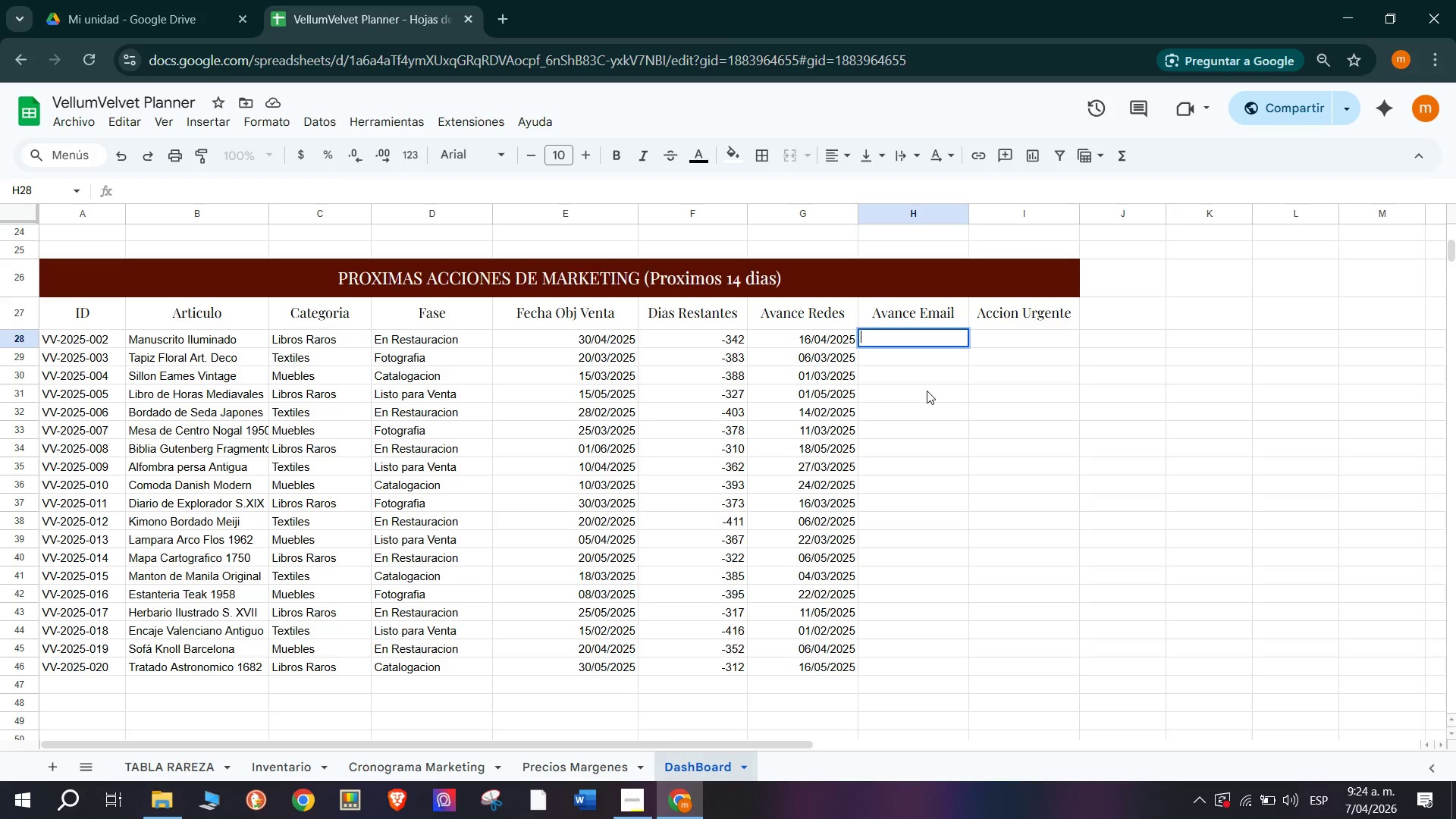 
wait(5.97)
 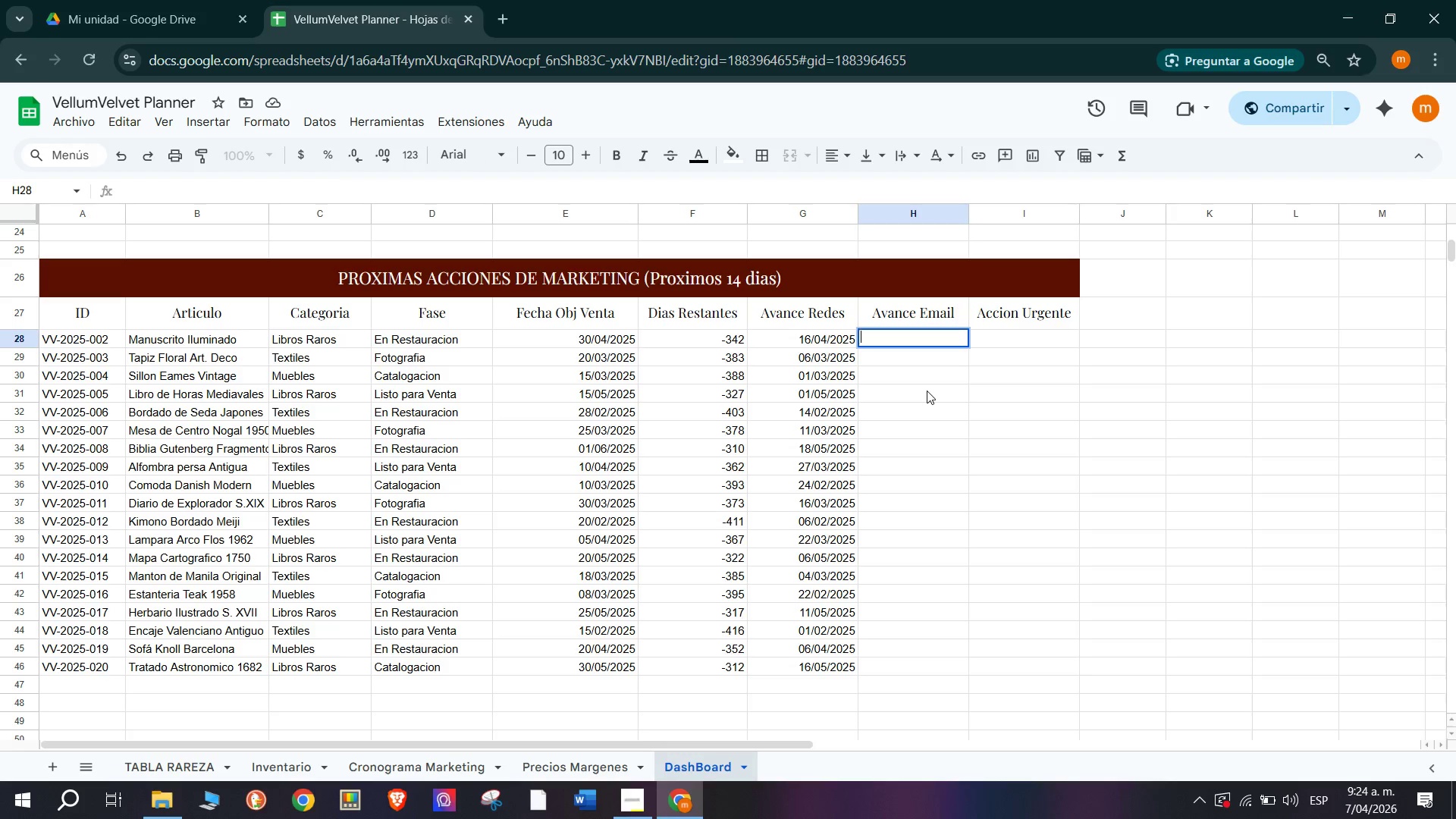 
key(Shift+0)
 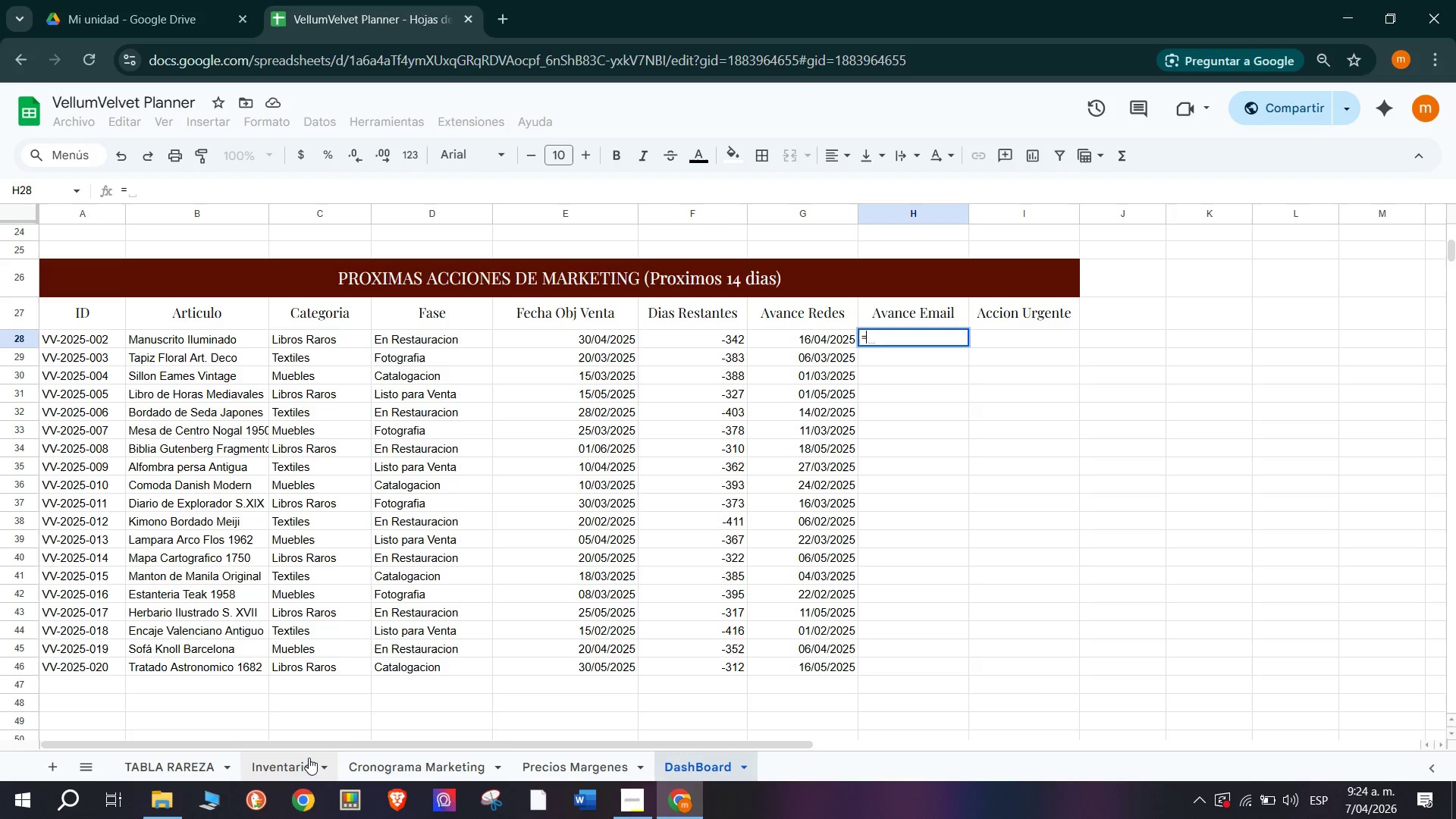 
left_click([290, 764])
 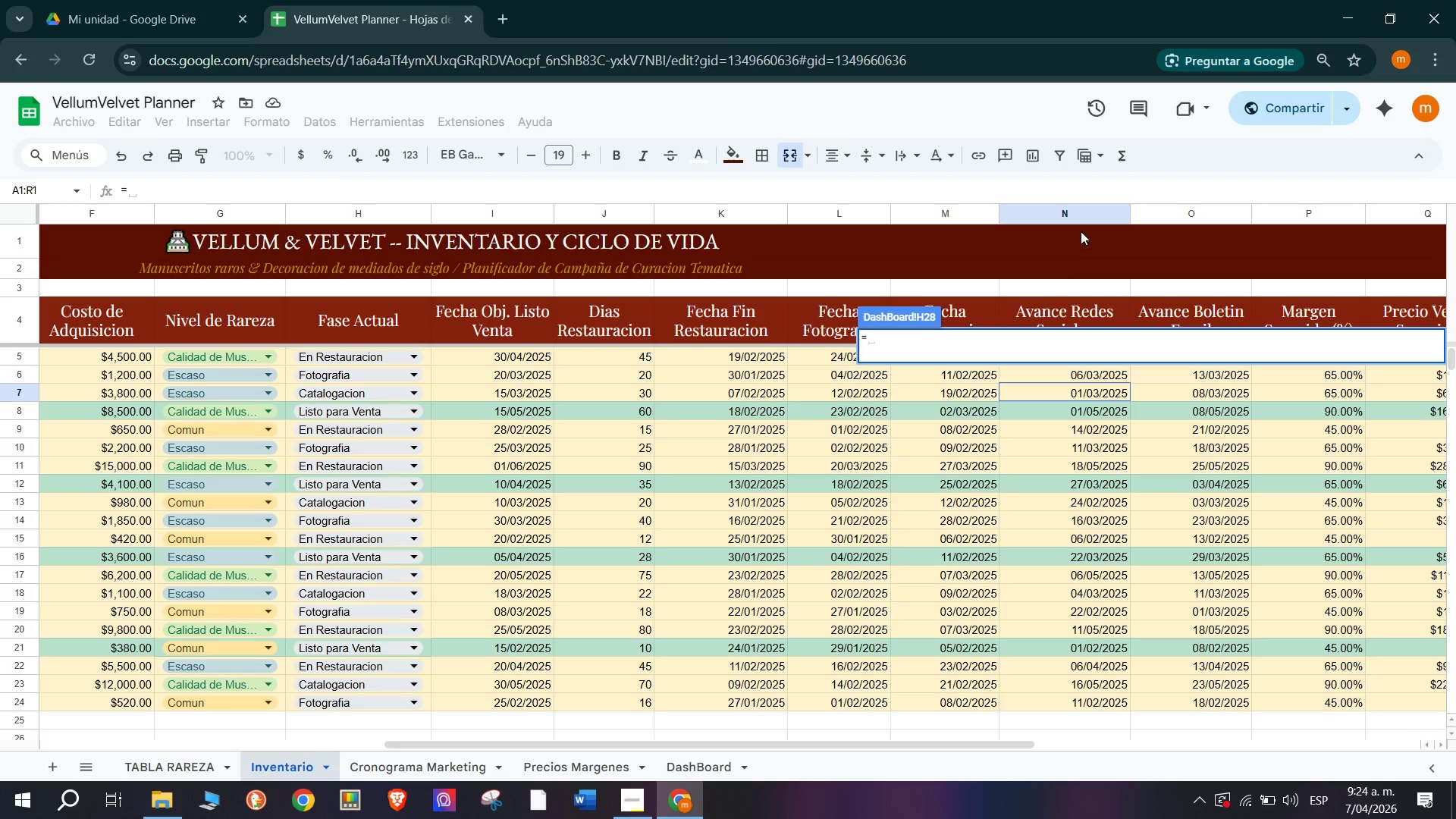 
left_click([1078, 379])
 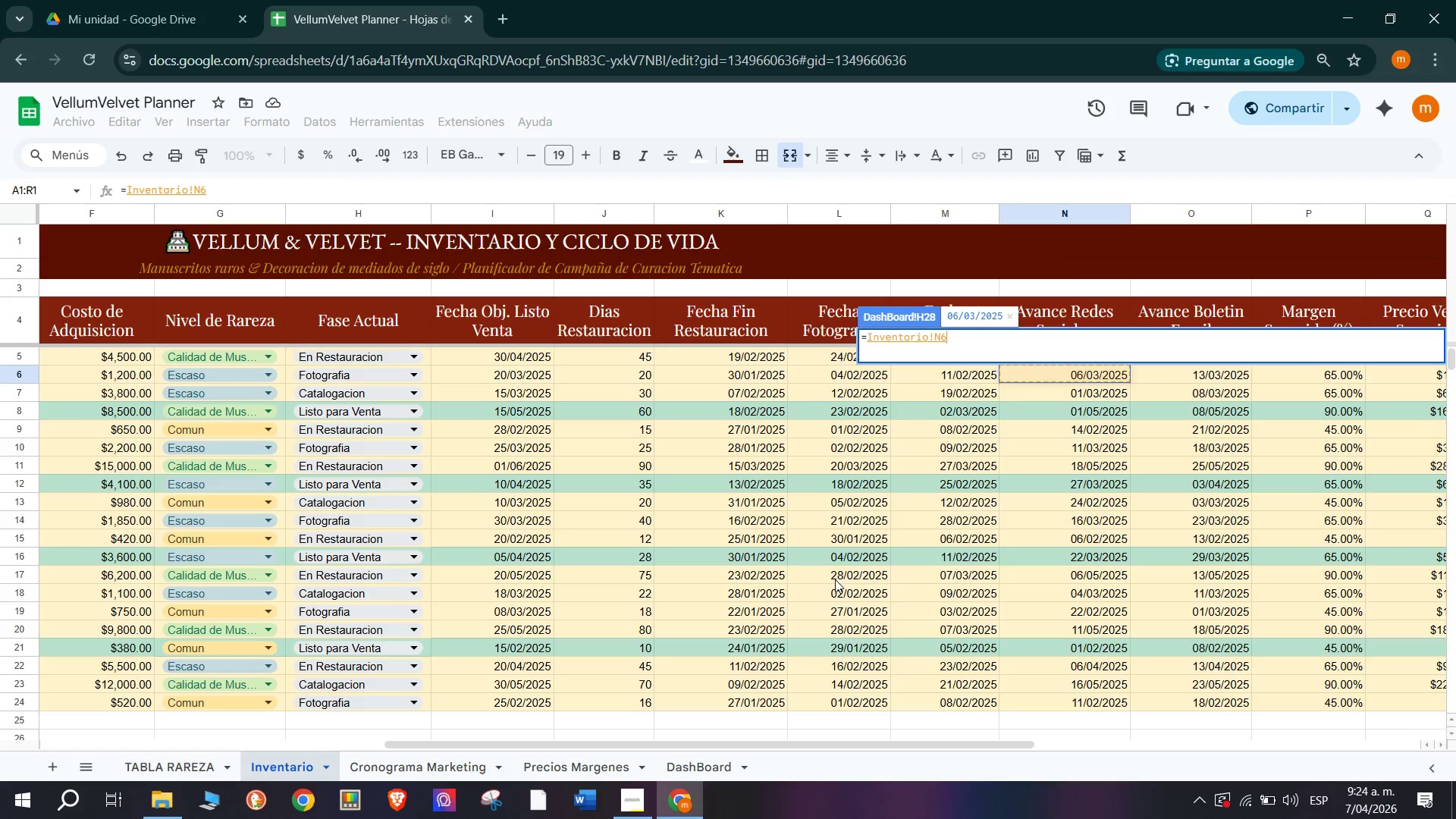 
key(Backspace)
 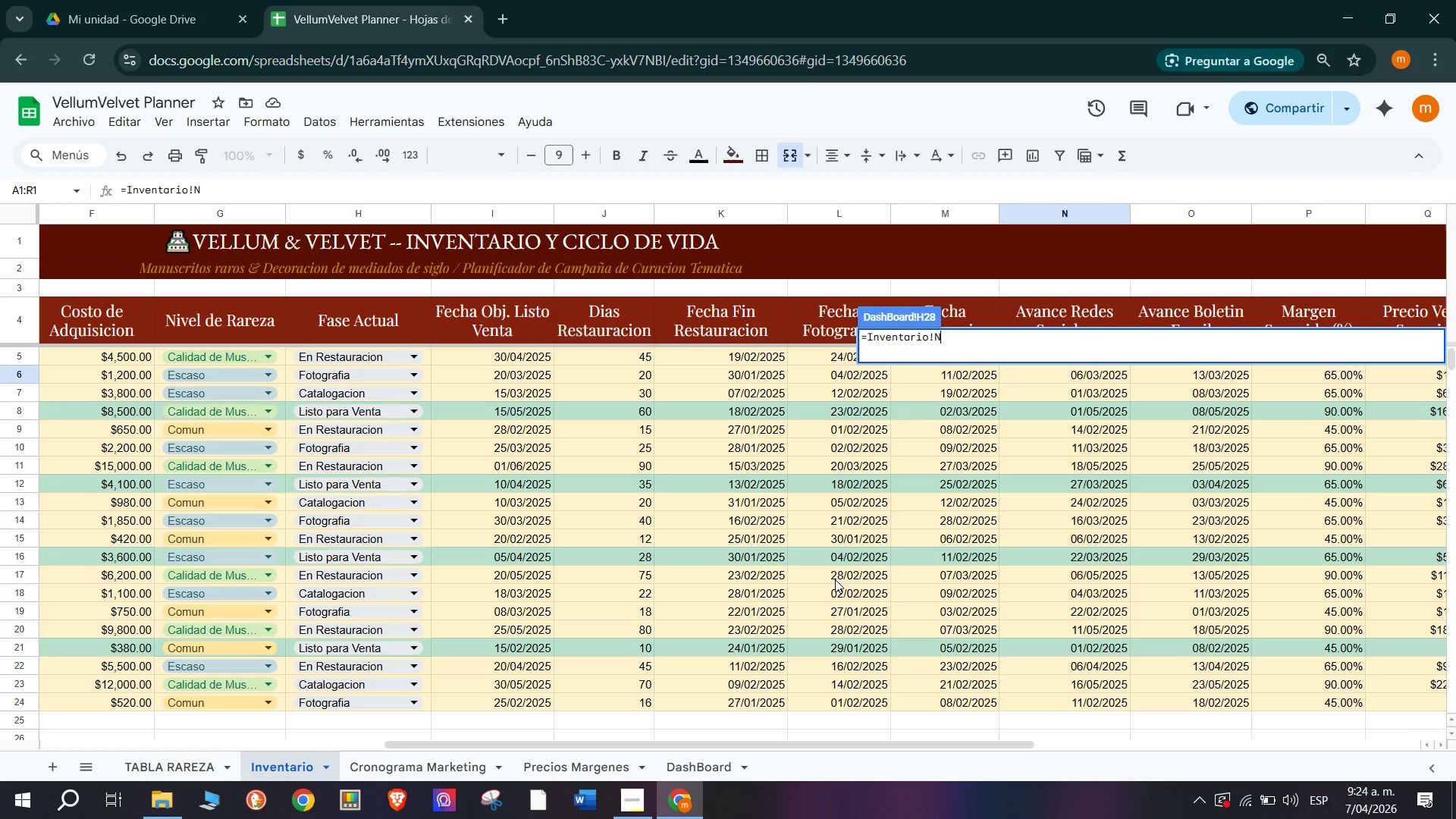 
key(5)
 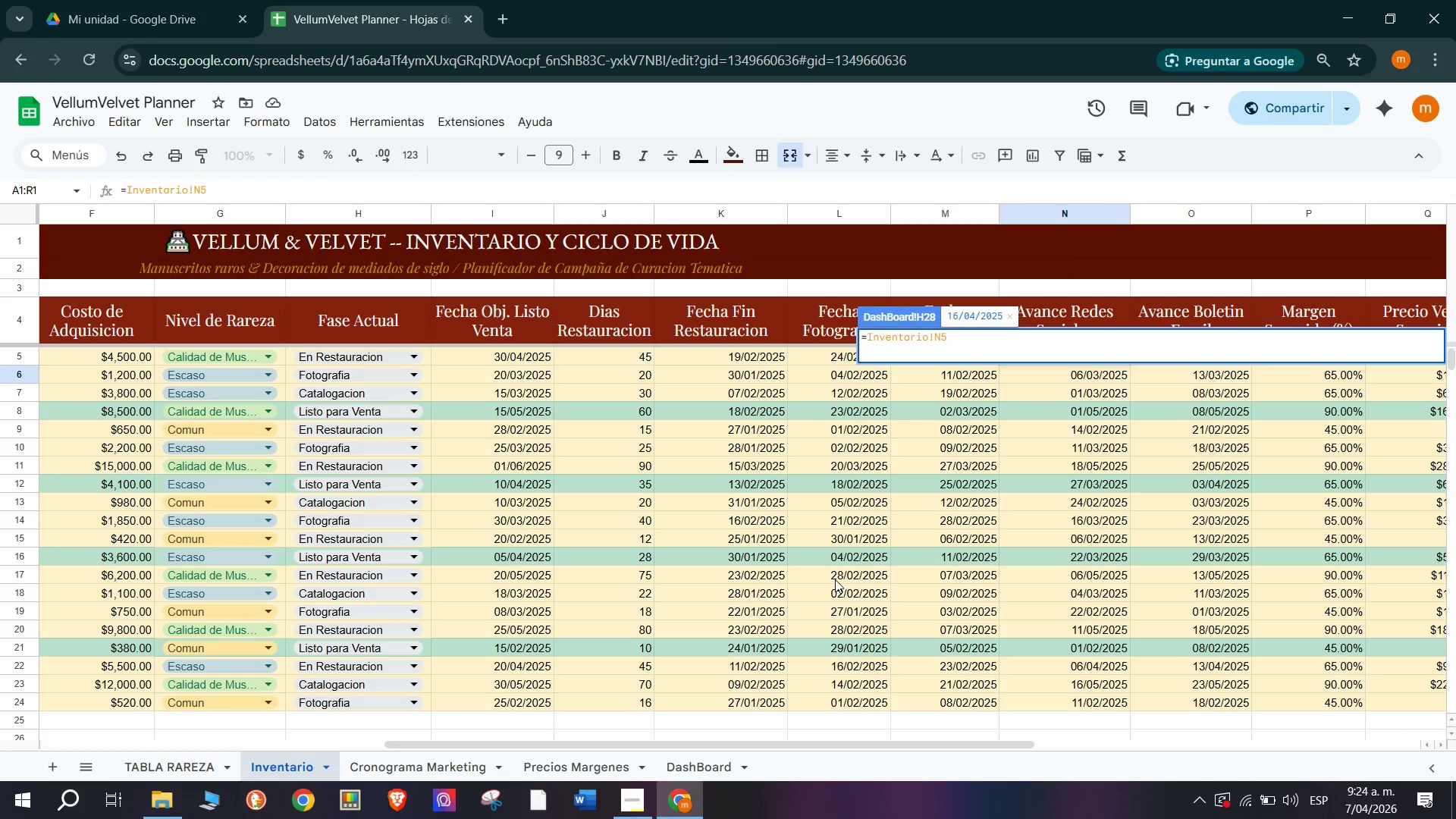 
key(Enter)
 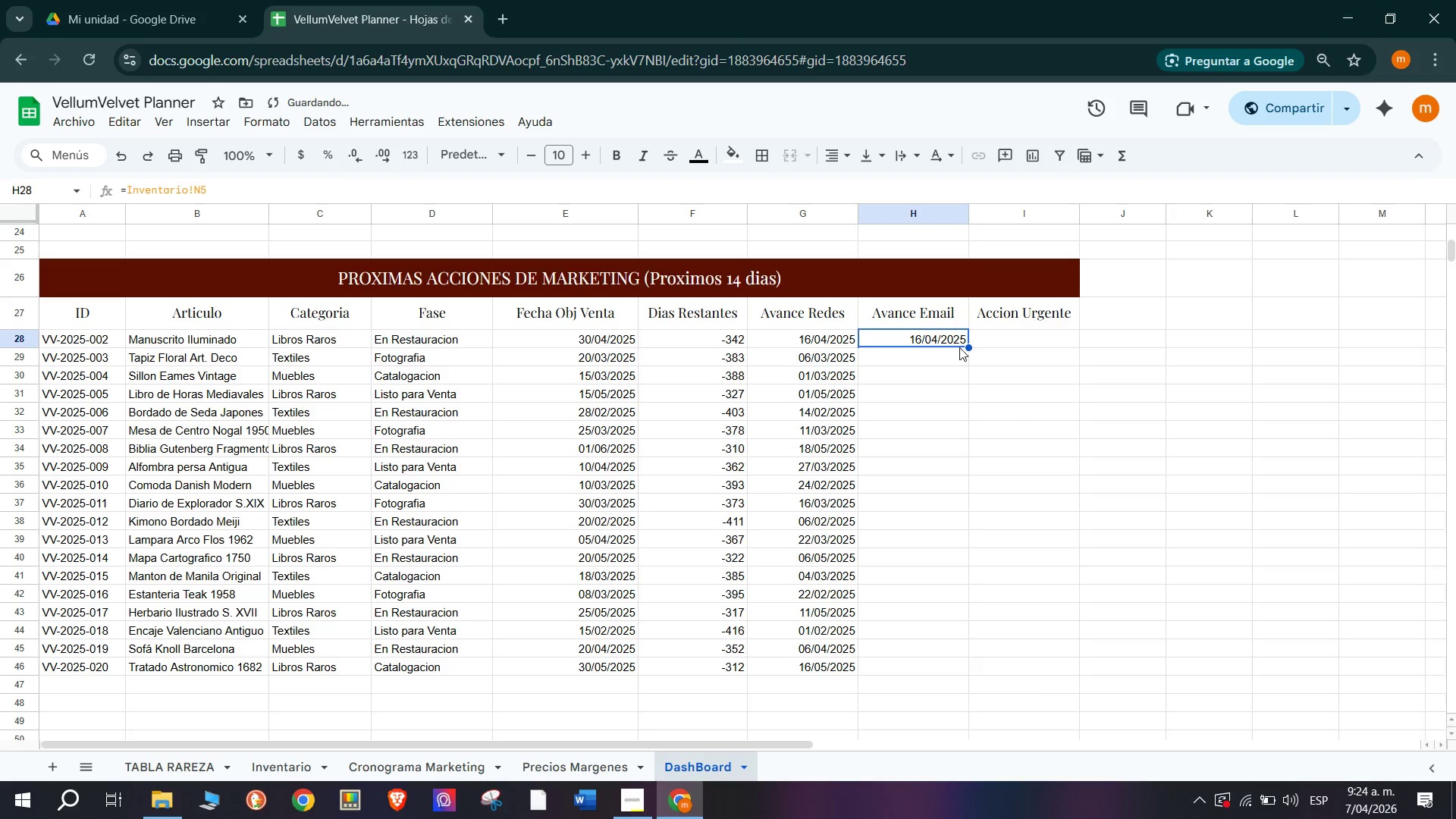 
left_click_drag(start_coordinate=[968, 347], to_coordinate=[922, 664])
 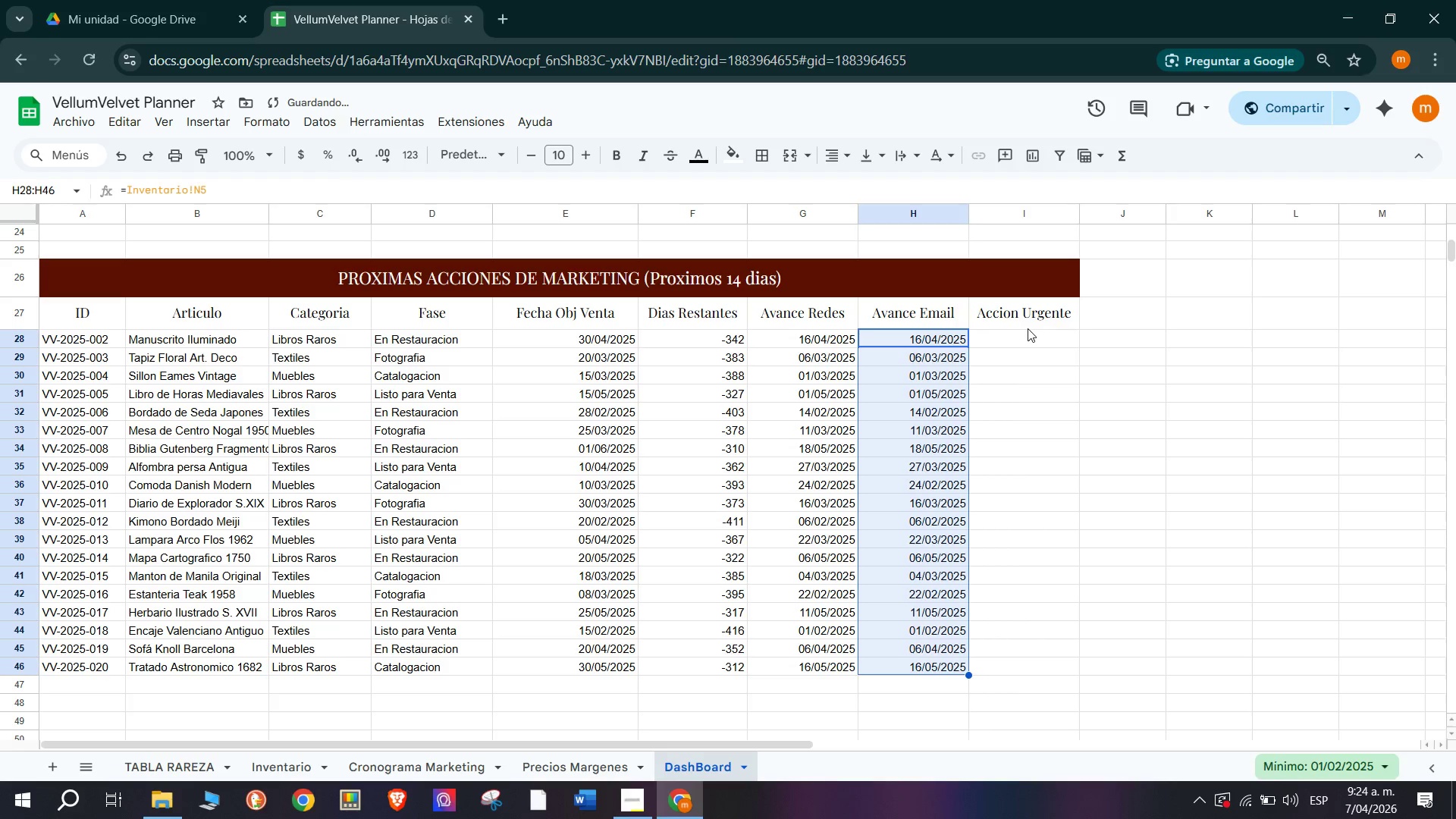 
left_click([1032, 328])
 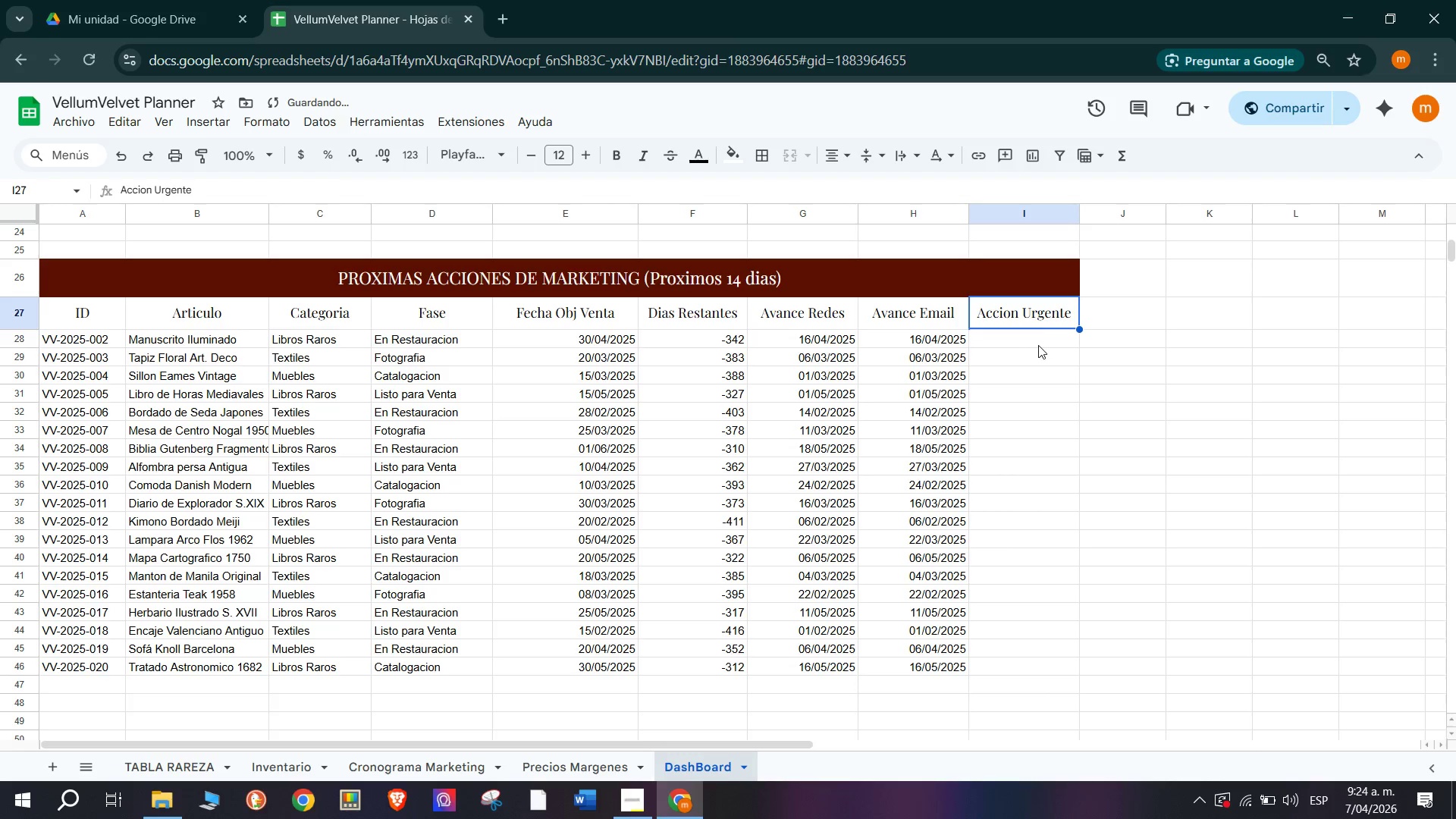 
left_click([1043, 337])
 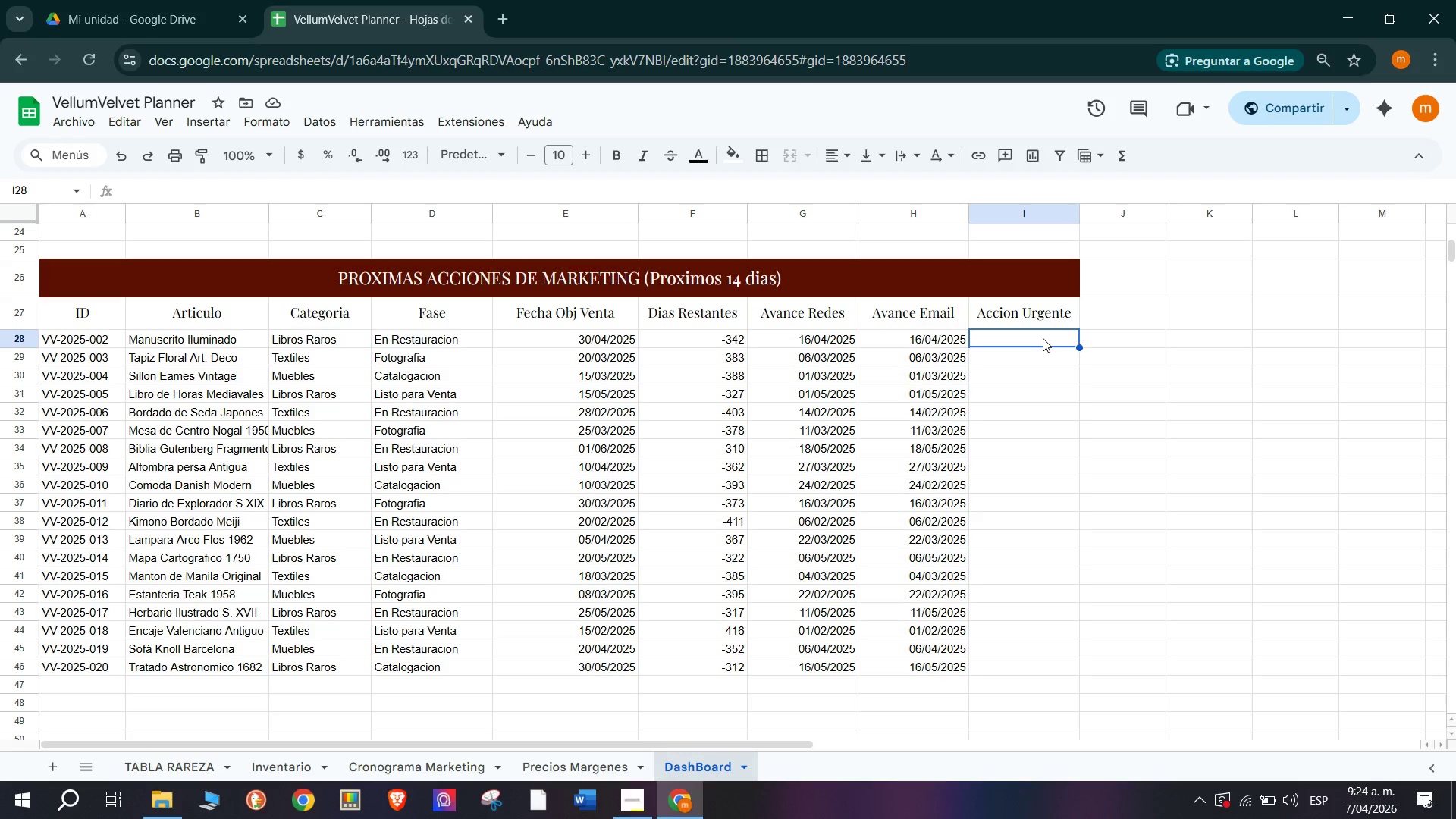 
wait(18.42)
 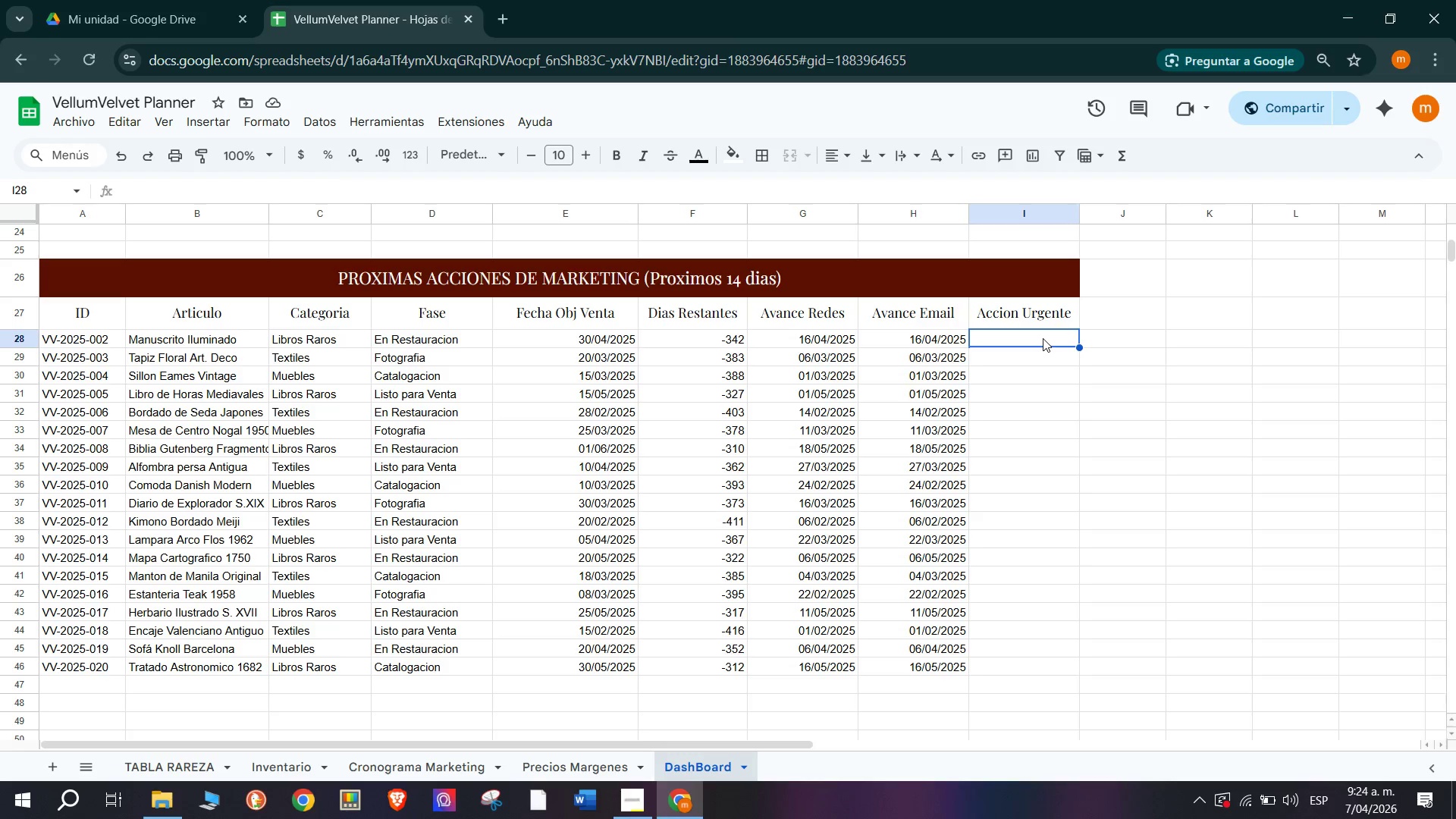 
type()si)
 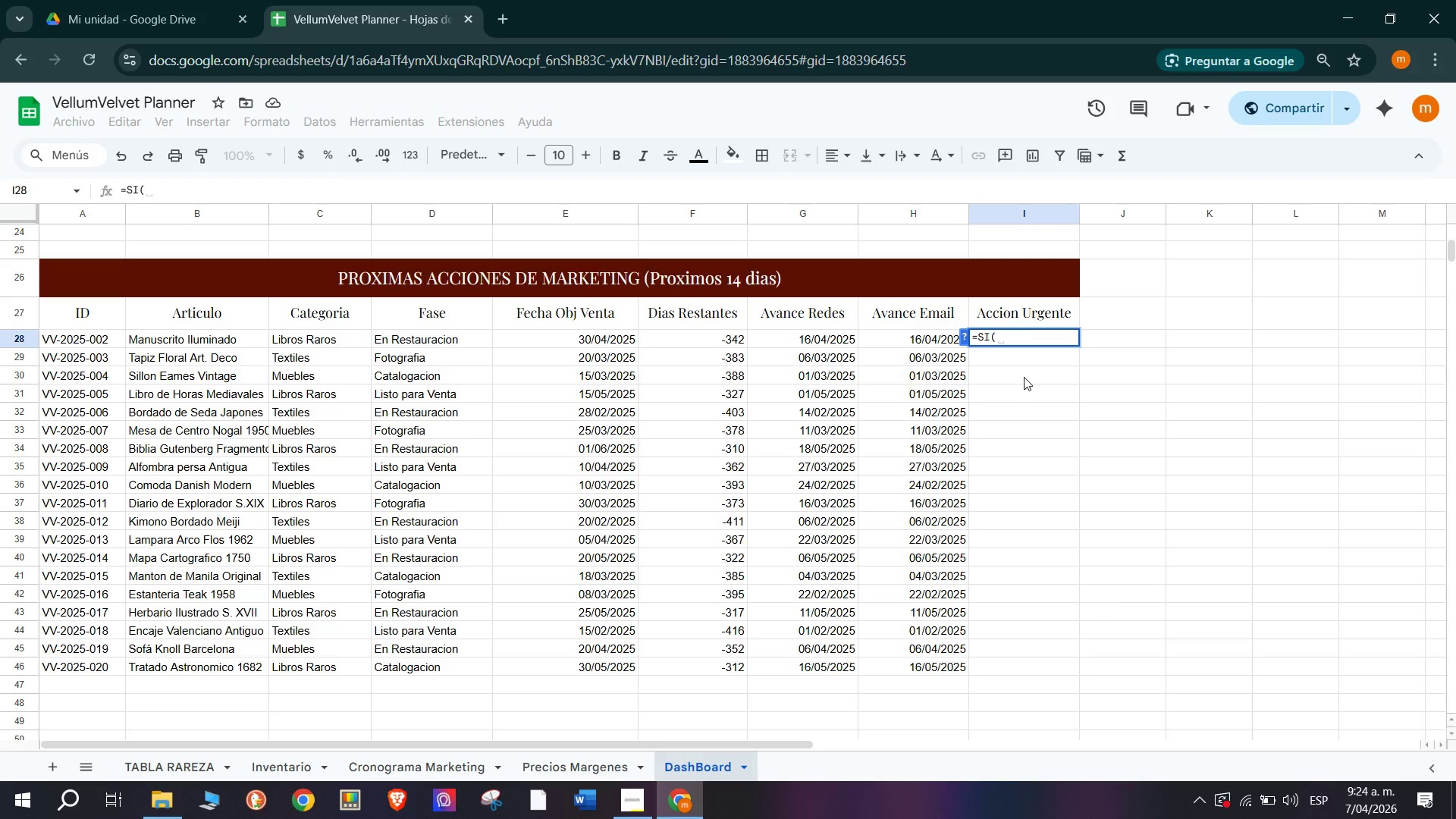 
wait(11.05)
 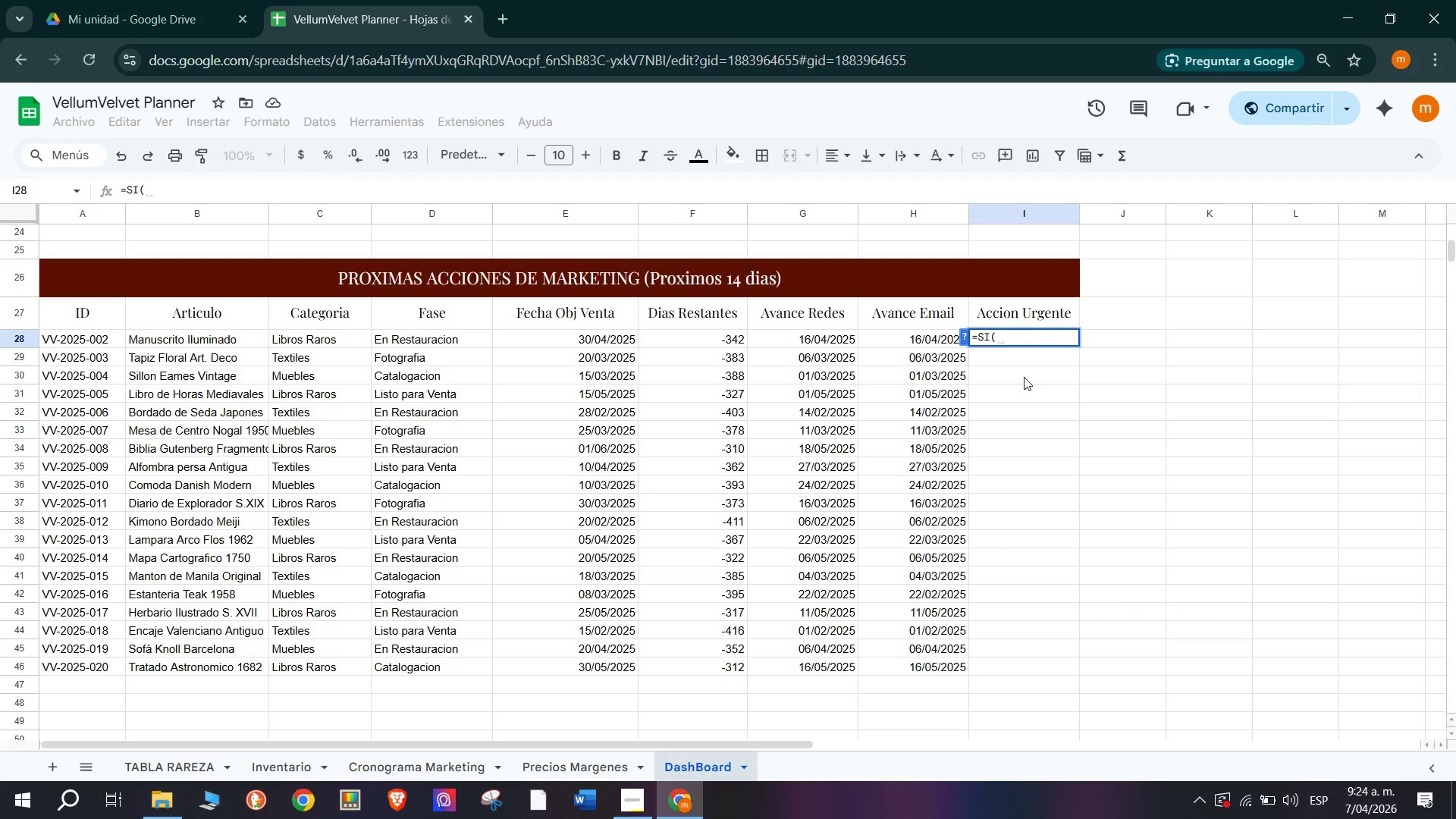 
left_click([298, 764])
 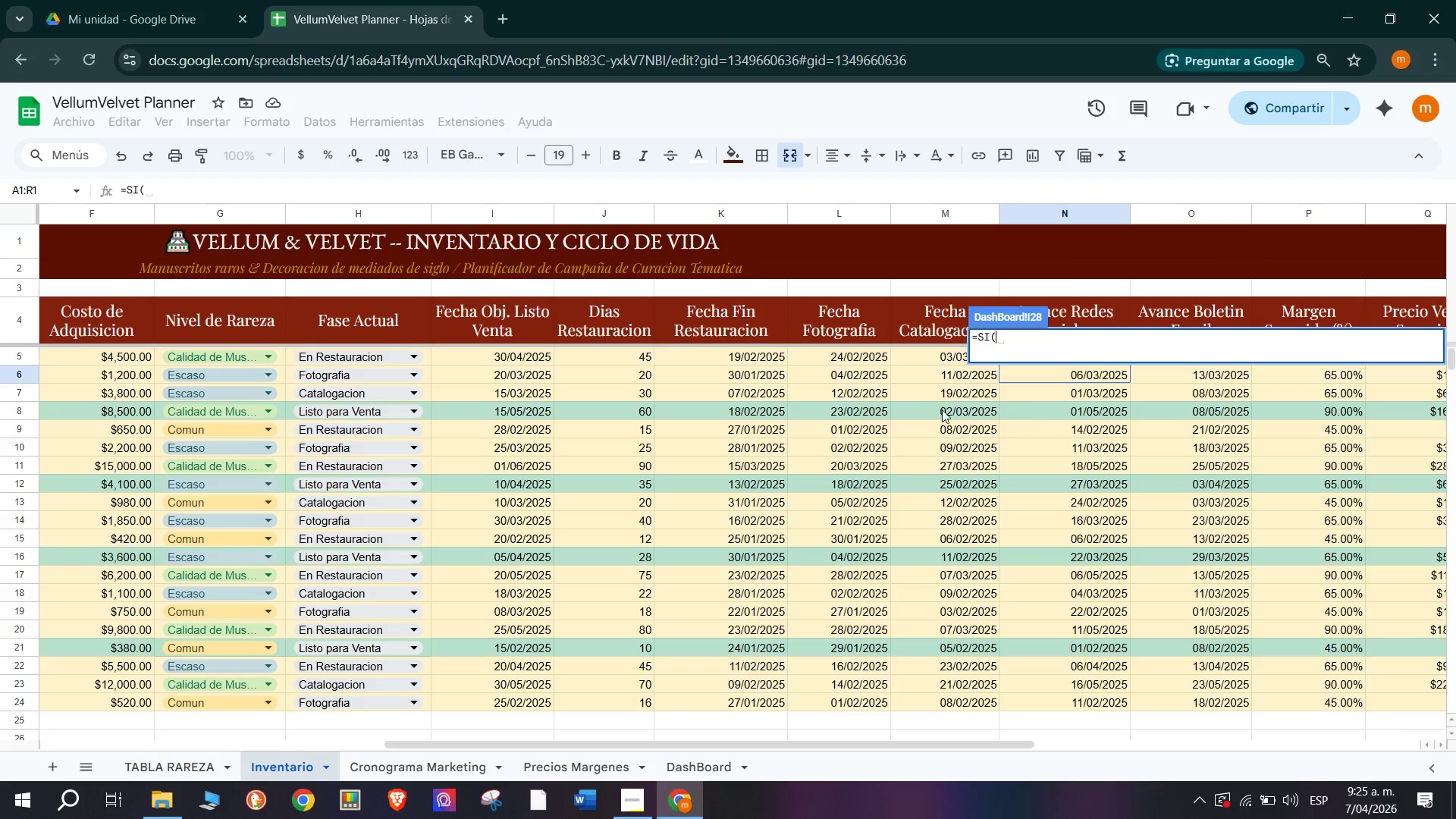 
left_click([526, 358])
 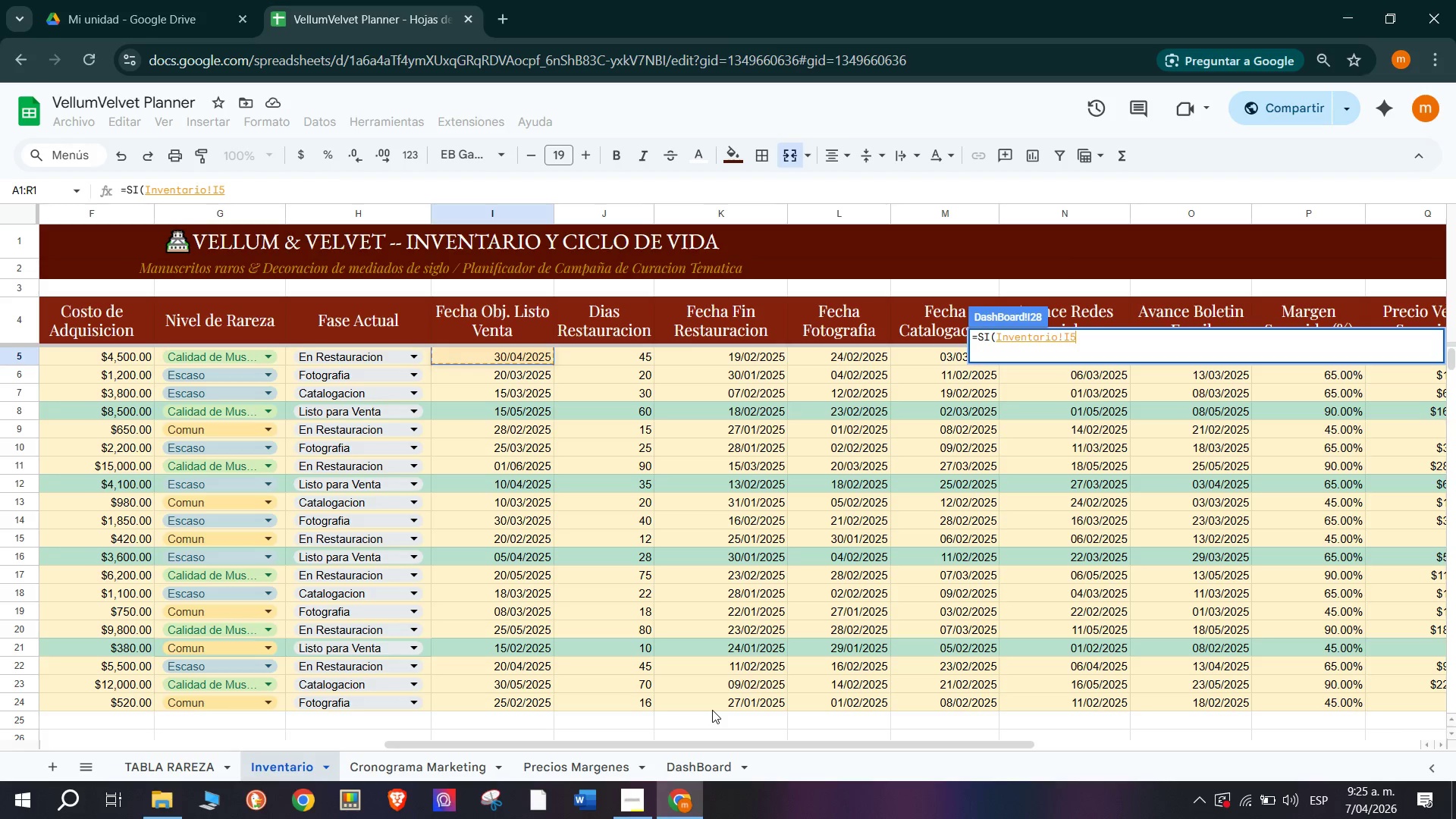 
wait(6.41)
 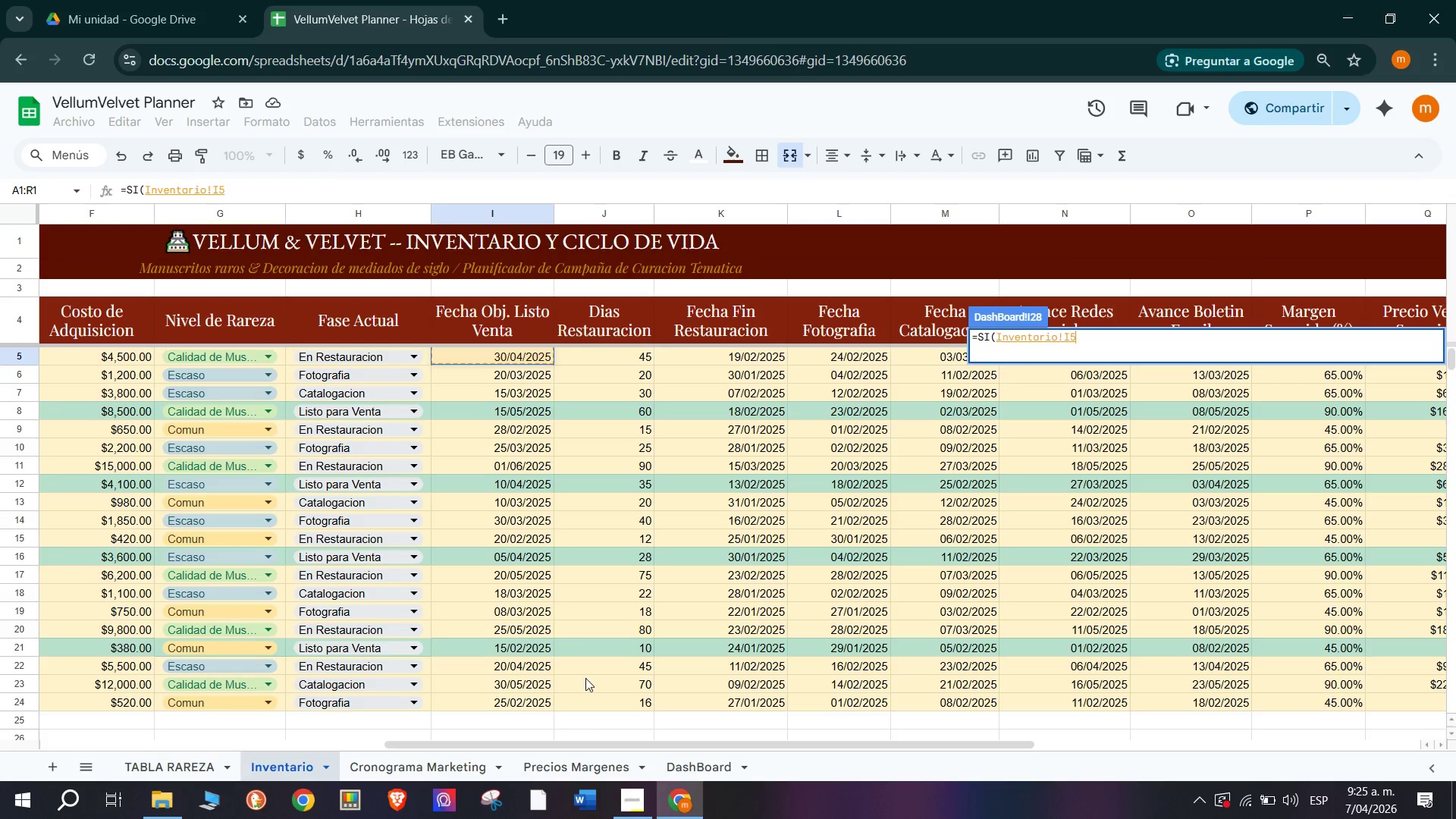 
type(-ho)
 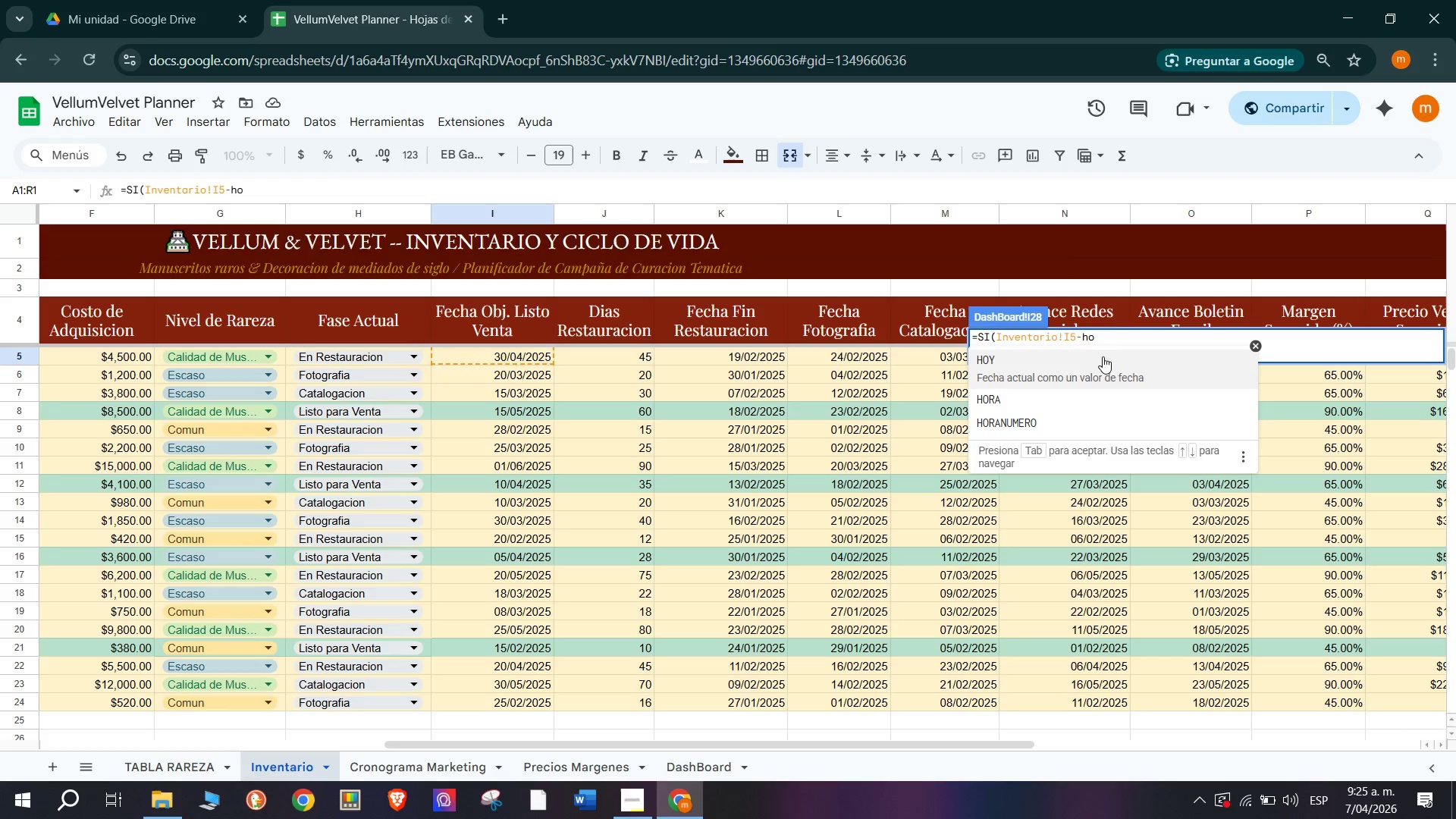 
left_click([1100, 358])
 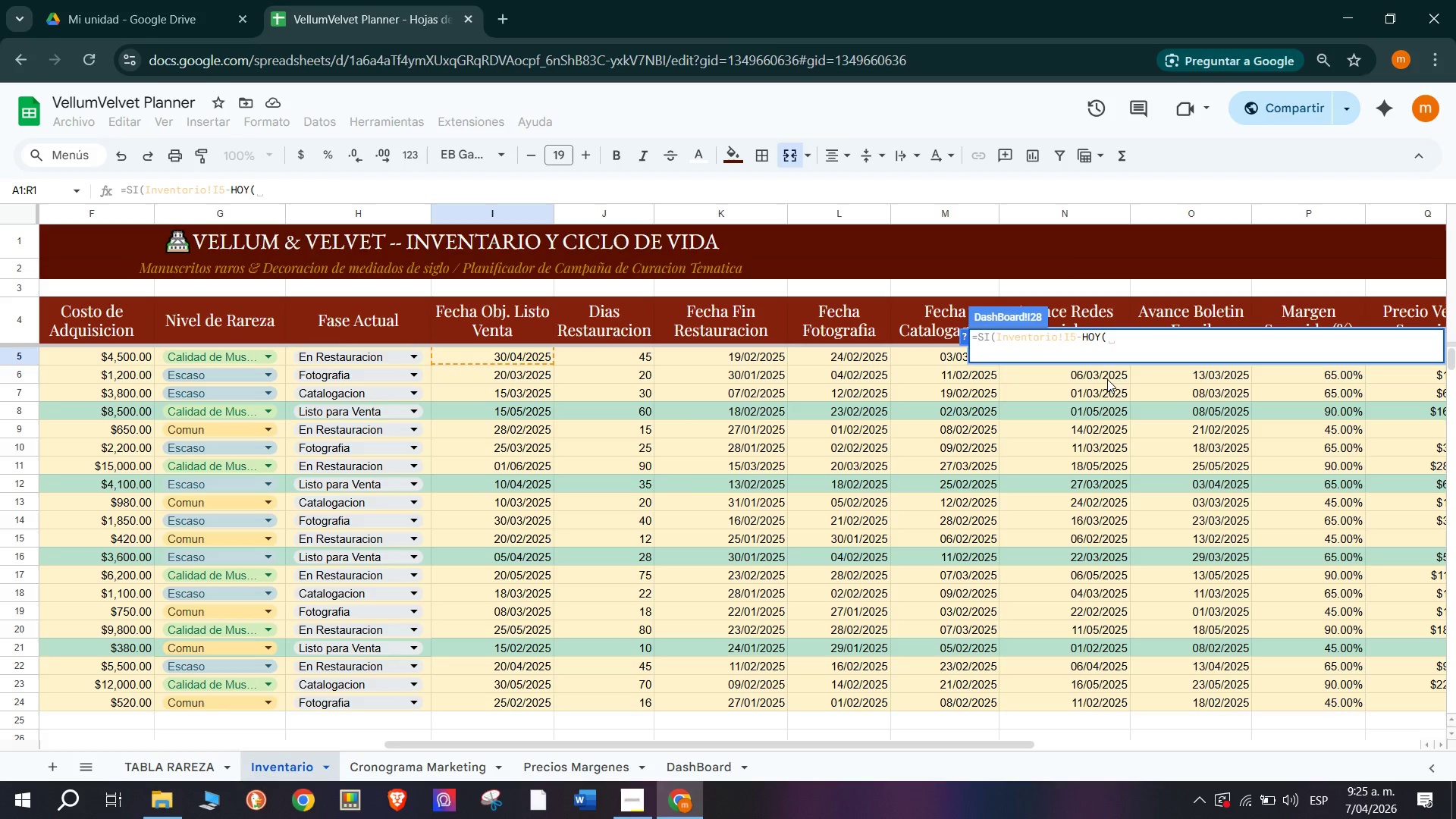 
key(Shift+9)
 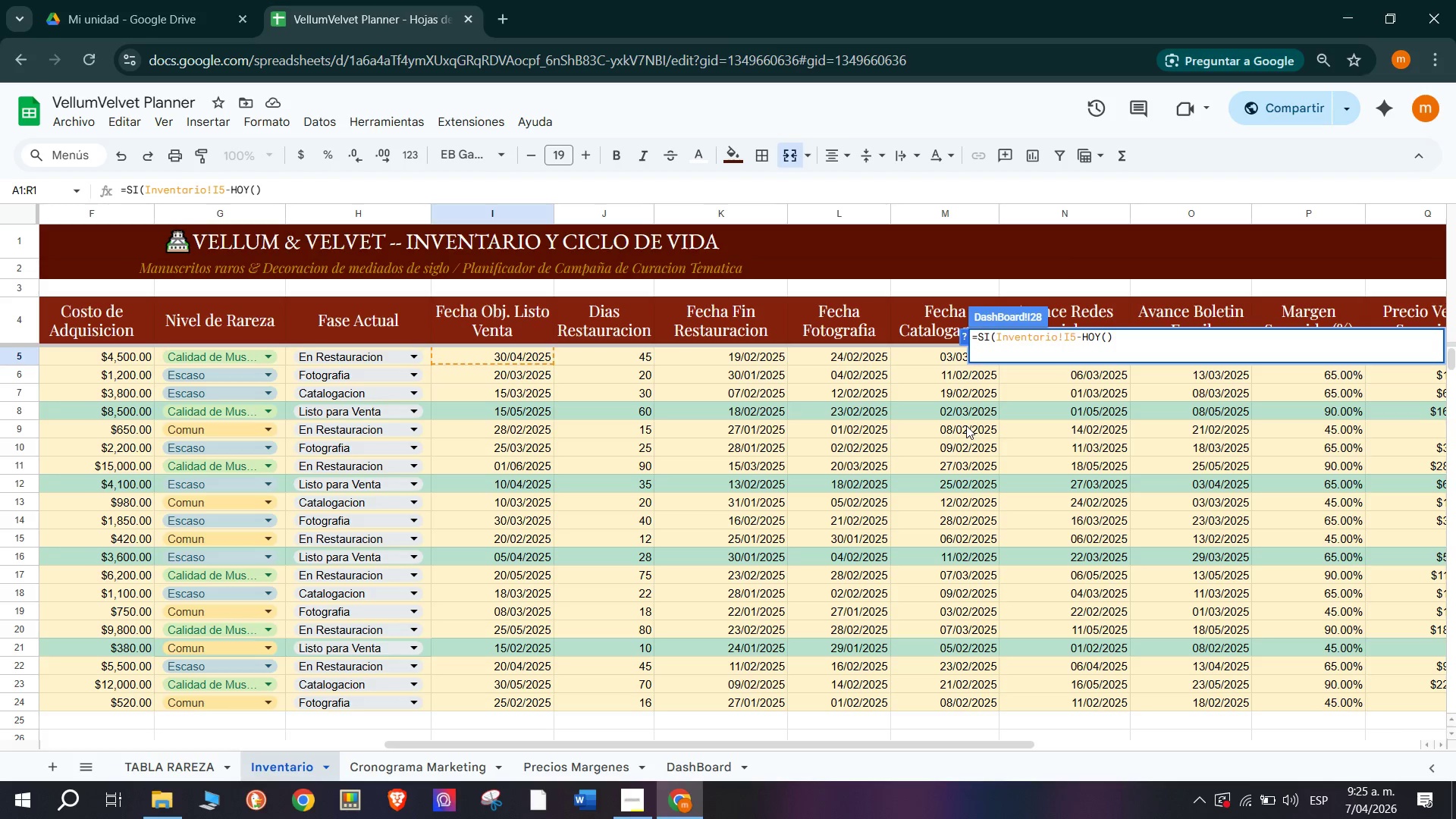 
wait(5.28)
 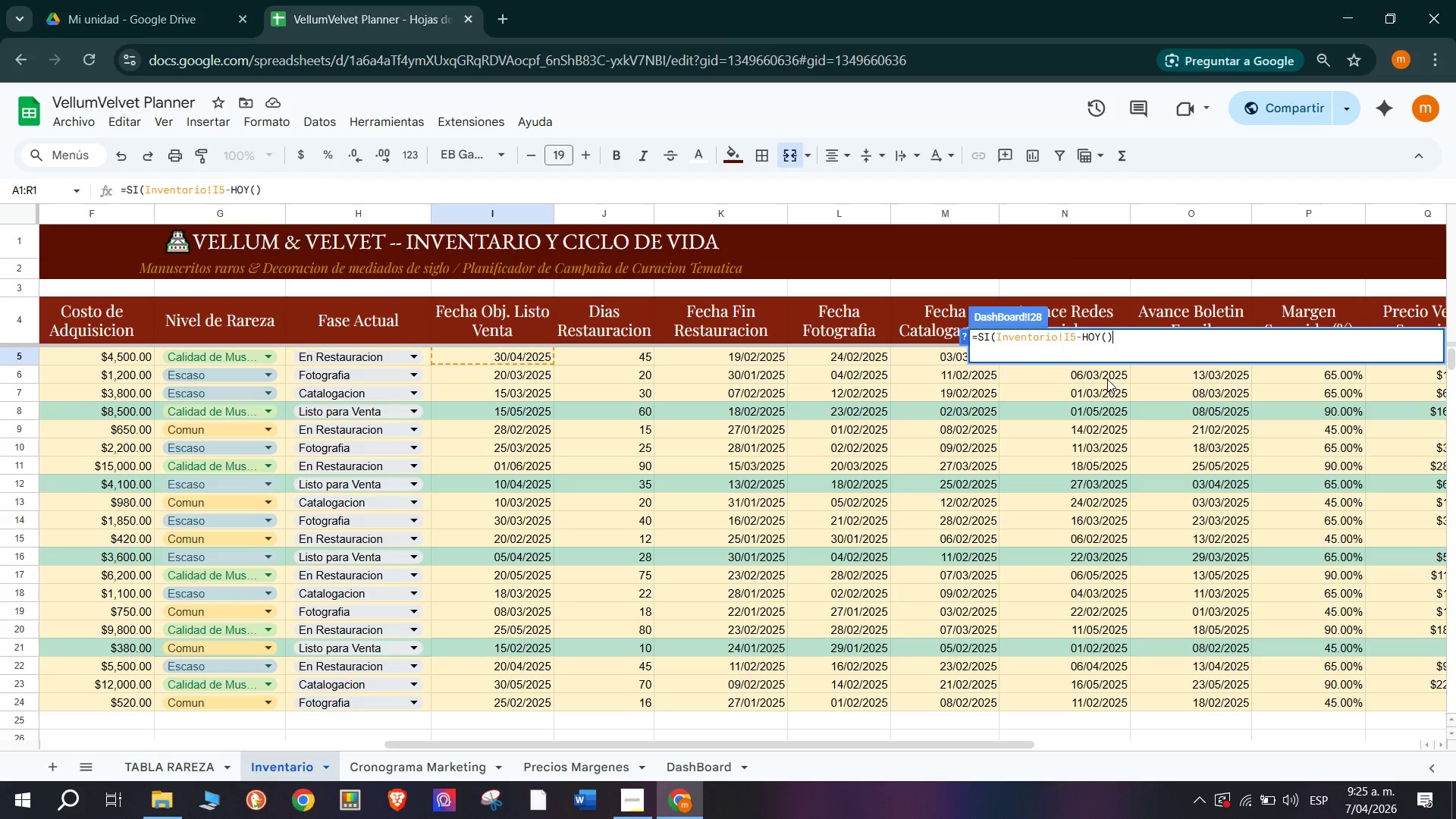 
type([Break])7<)
 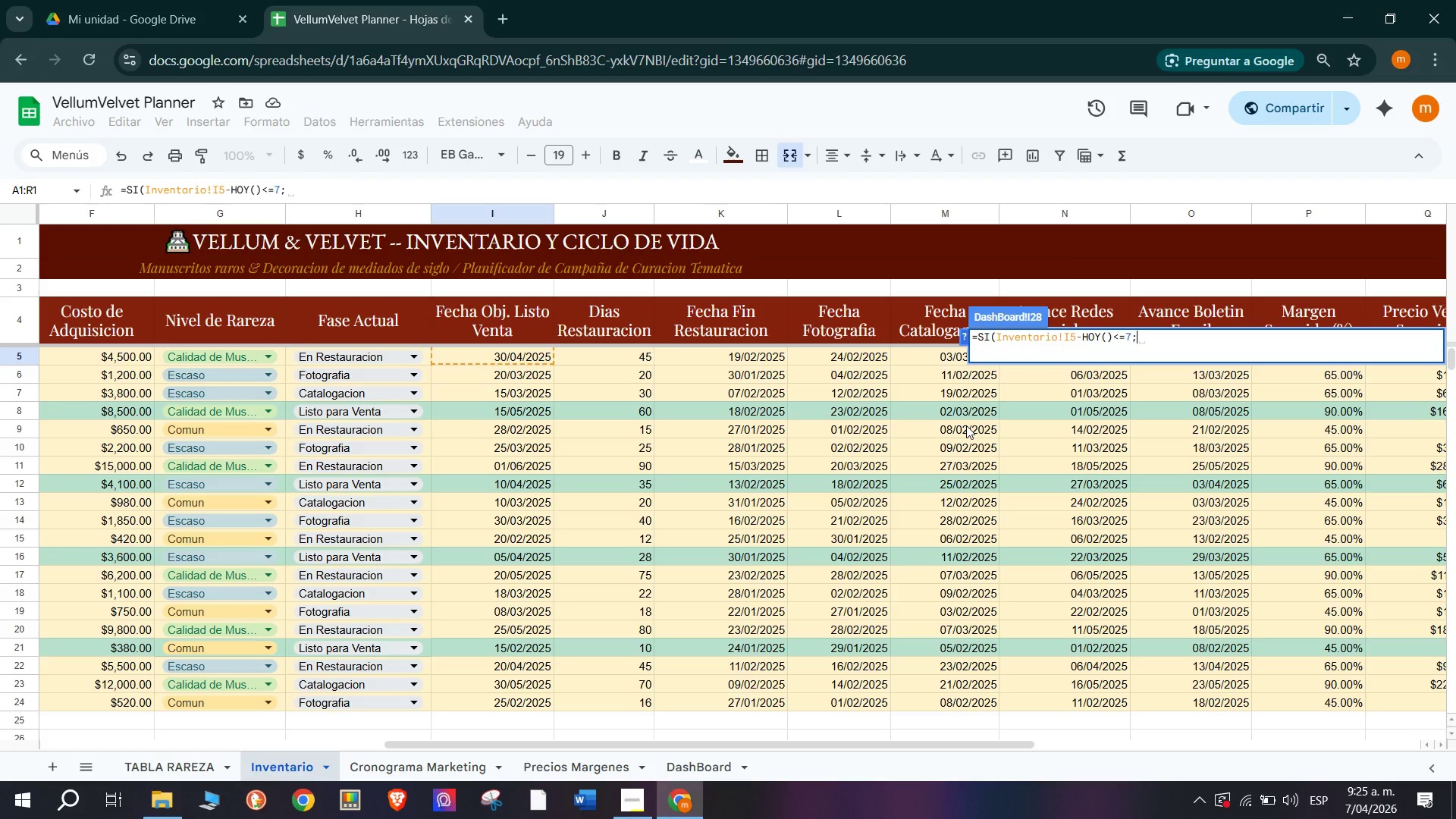 
wait(5.41)
 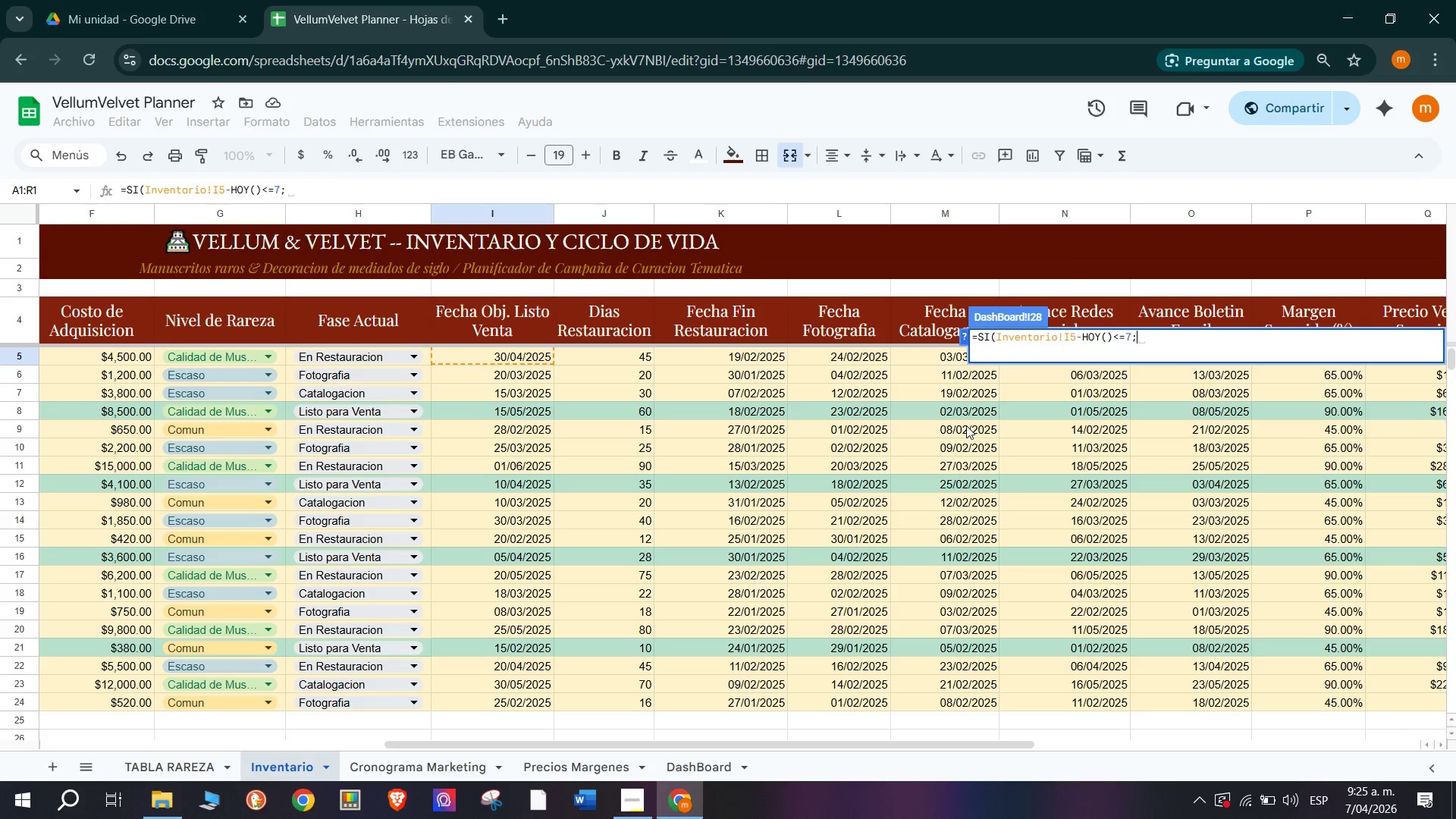 
type(@URGENTE - PUBL)
key(Backspace)
type(LICAR HOY)
 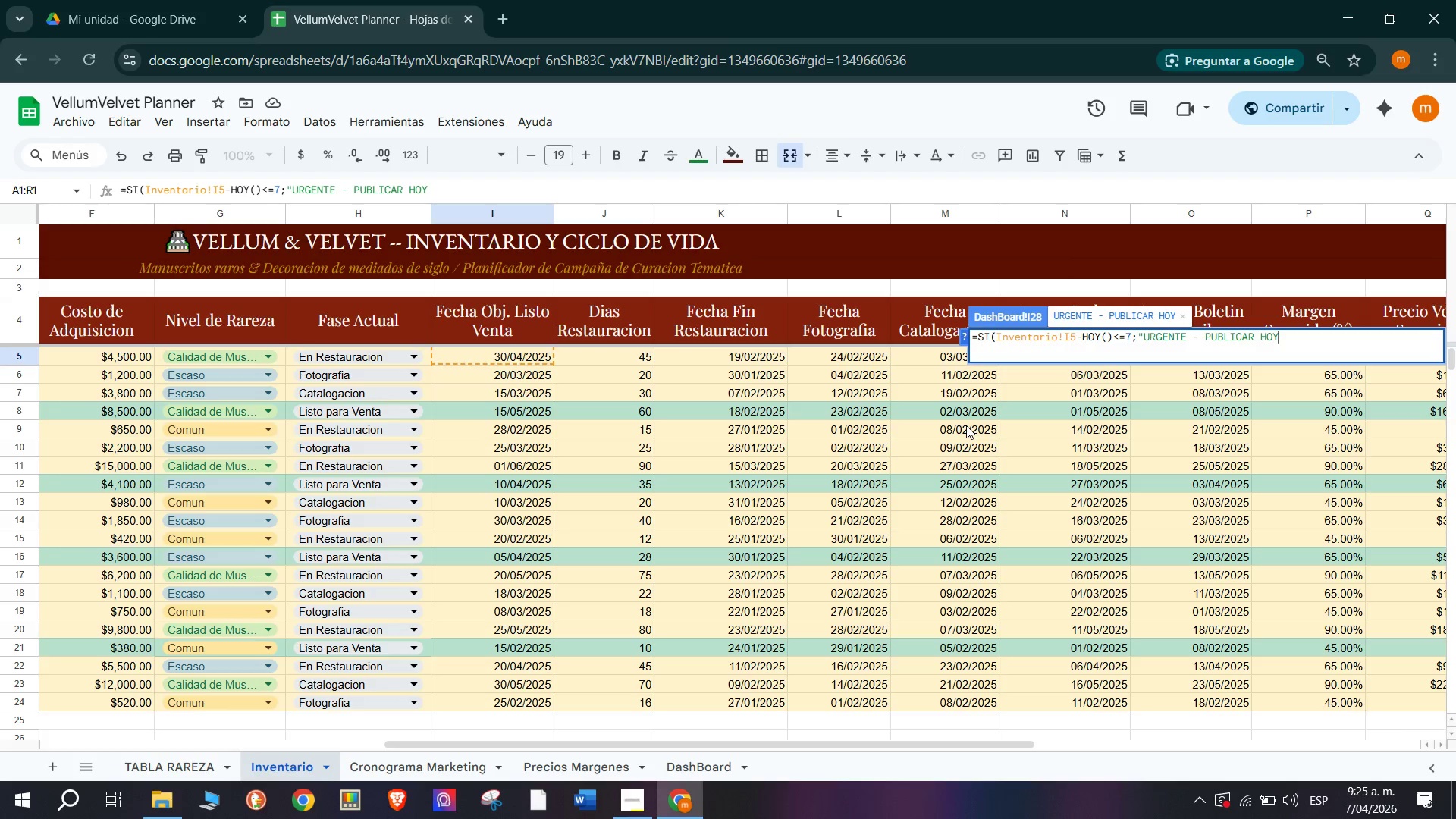 
key(Shift+2)
 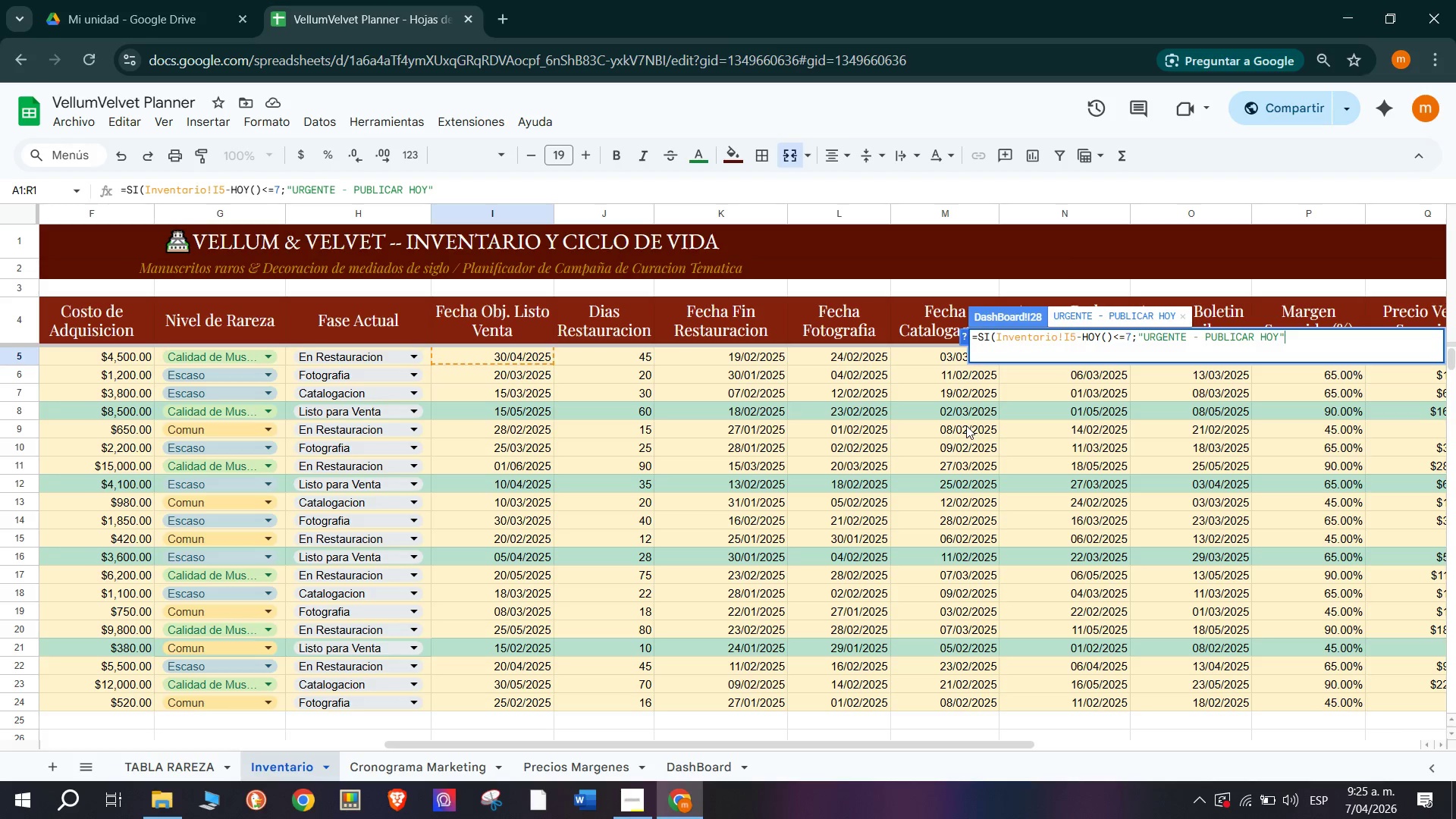 
hold_key(key=ShiftRight, duration=1.52)
 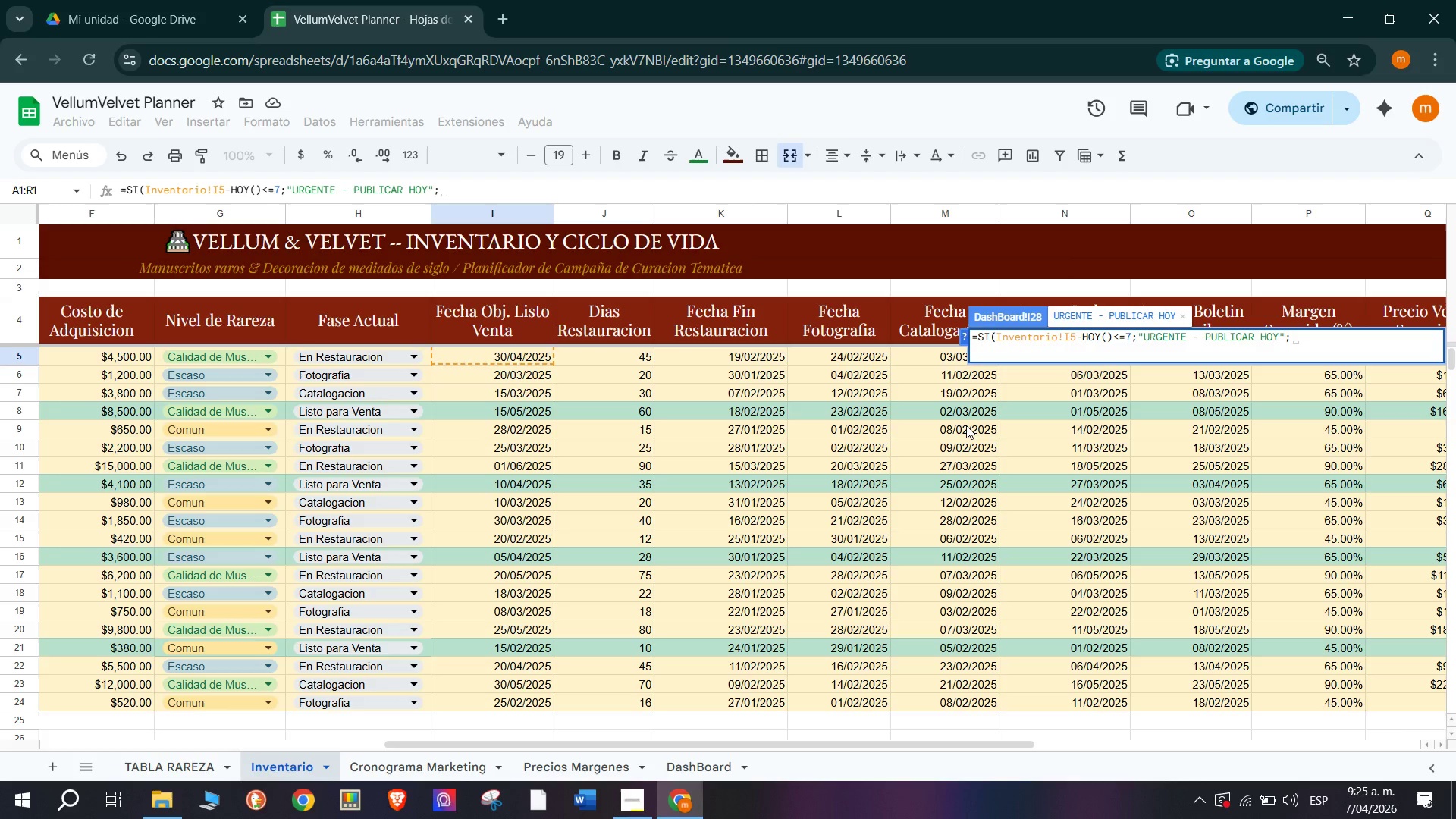 
type(<SI)
 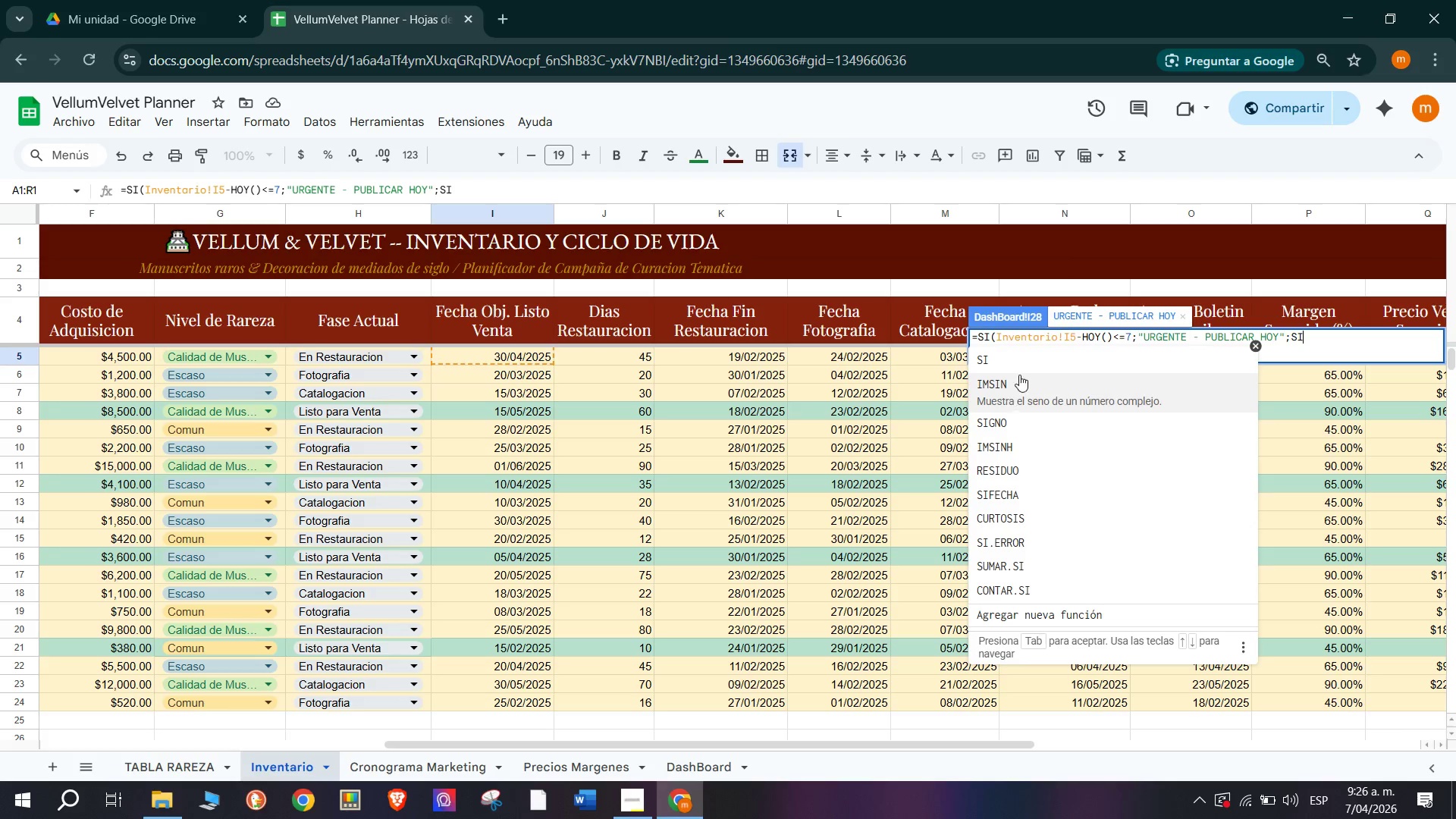 
left_click([1034, 354])
 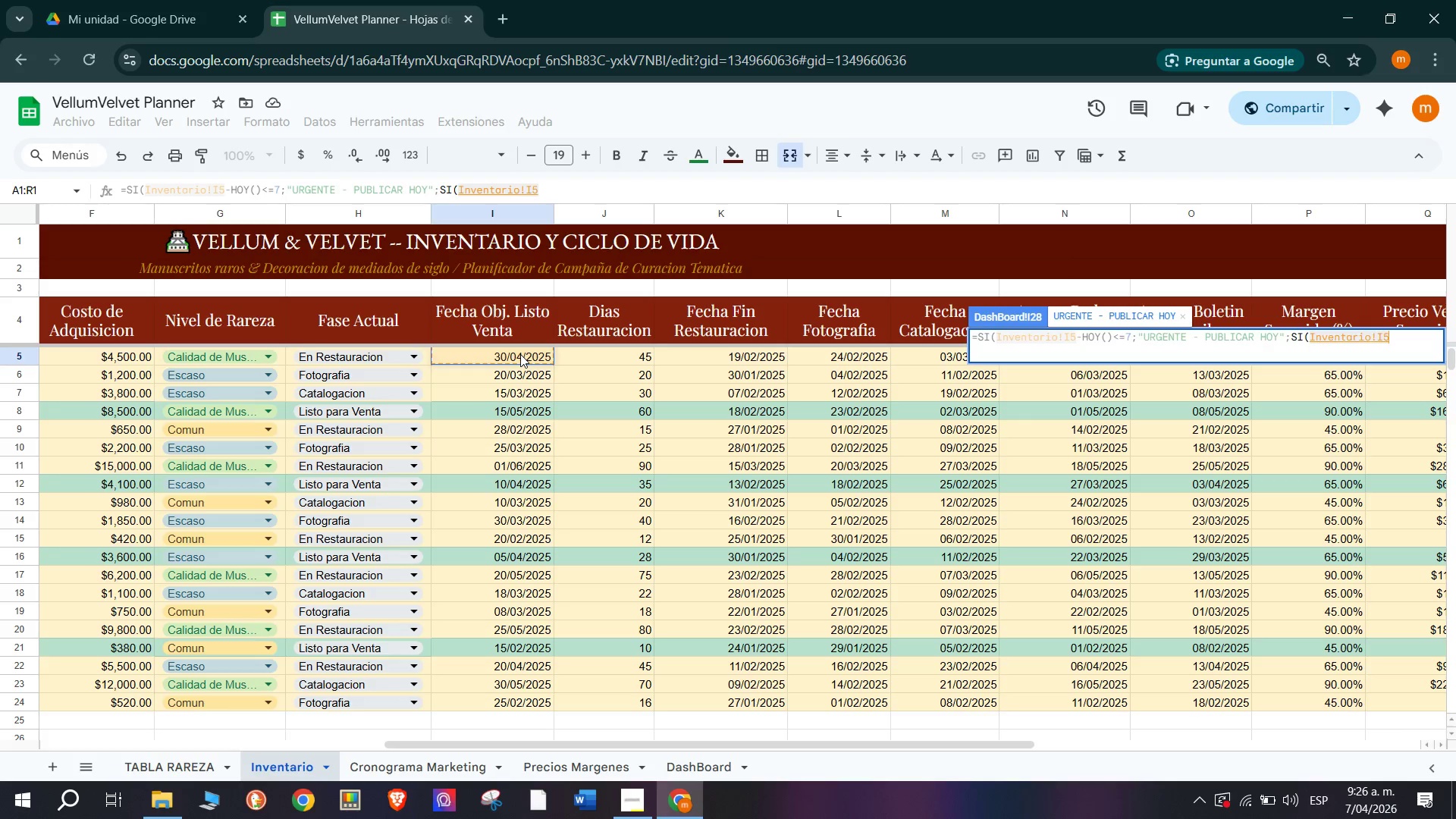 
wait(16.72)
 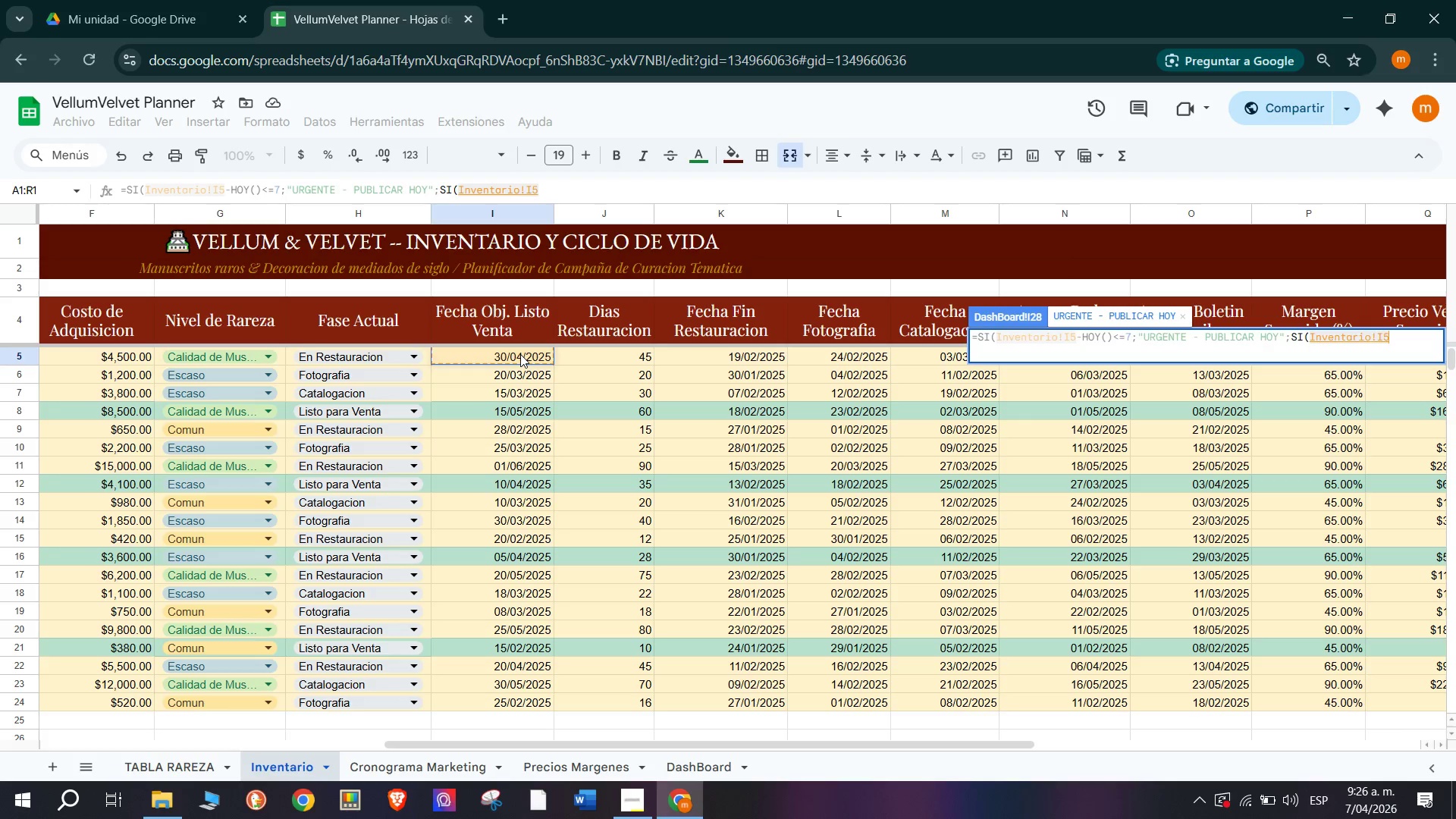 
key(Minus)
 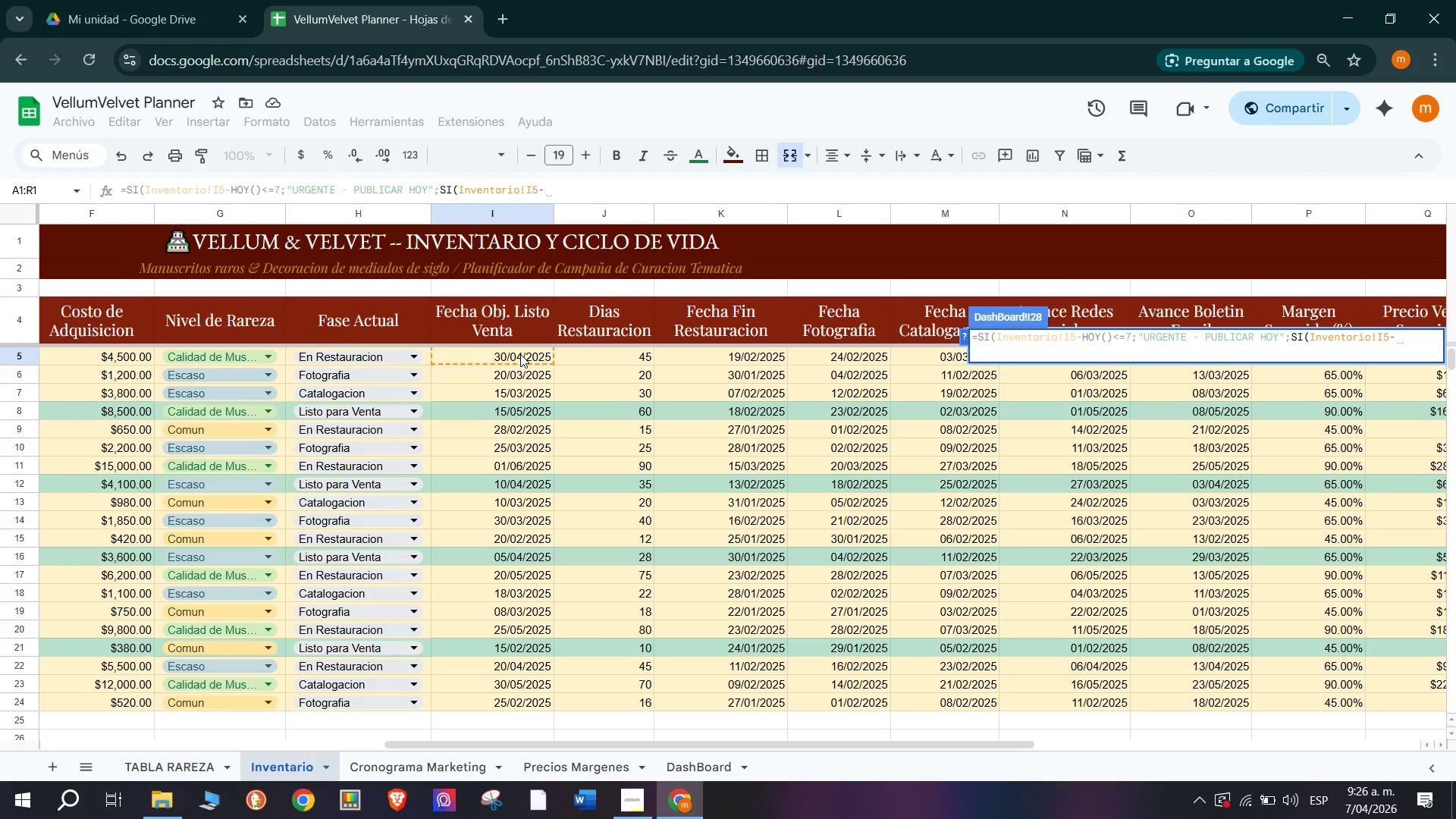 
key(H)
 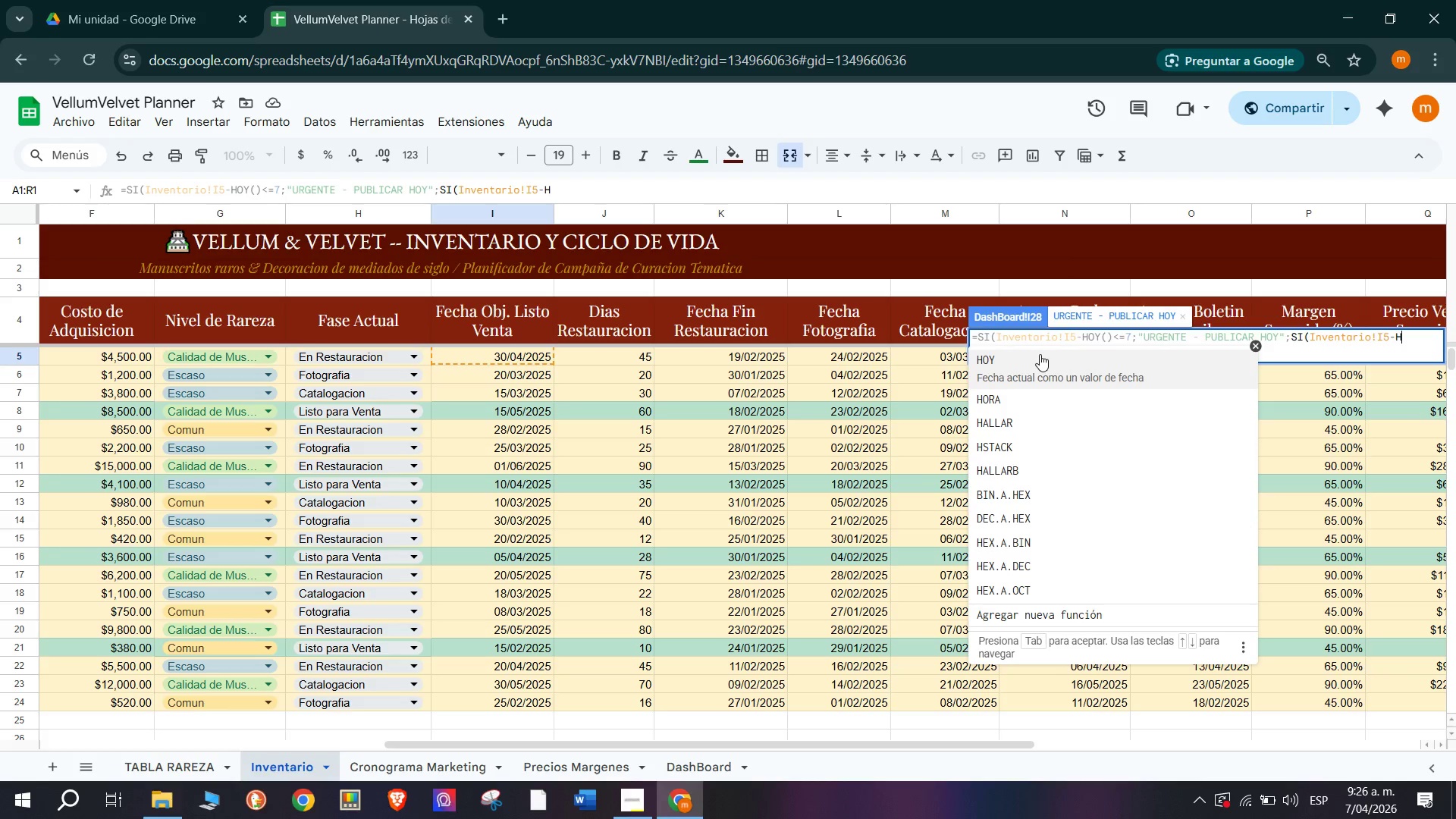 
left_click([1051, 370])
 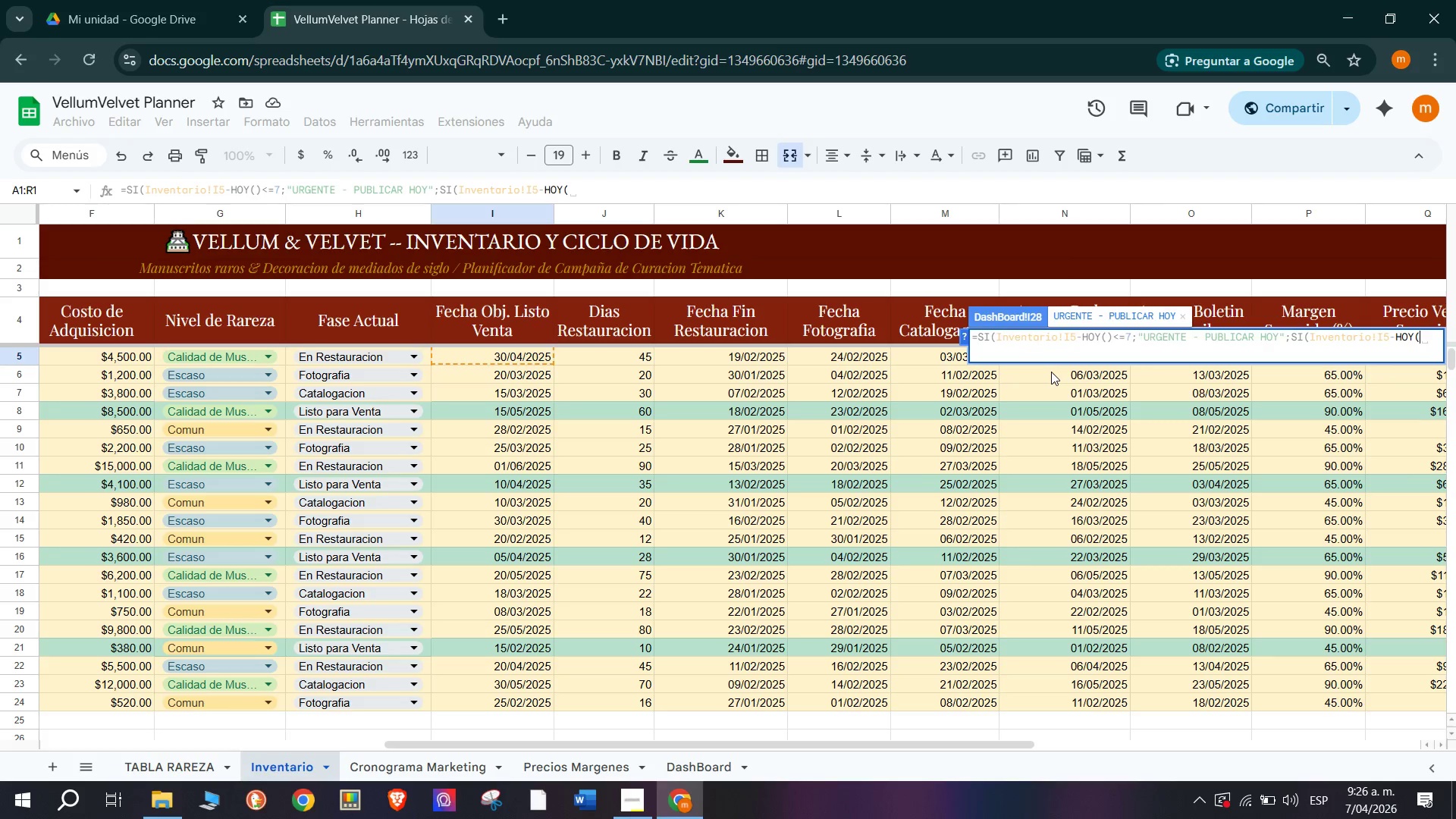 
key(Shift+9)
 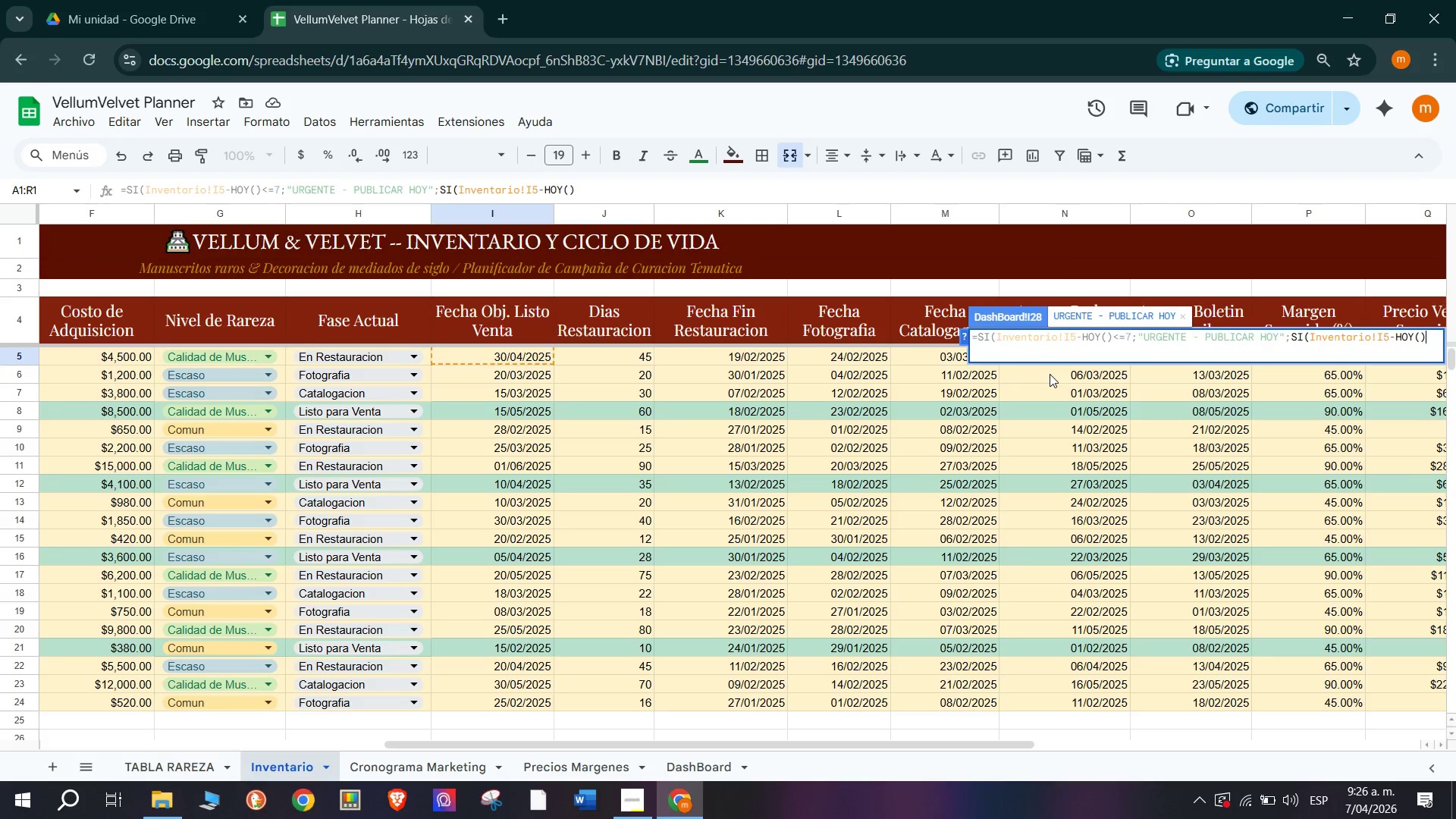 
type(Z)
key(Backspace)
type([Break])14<@ESTA SEMANA@<SI)
 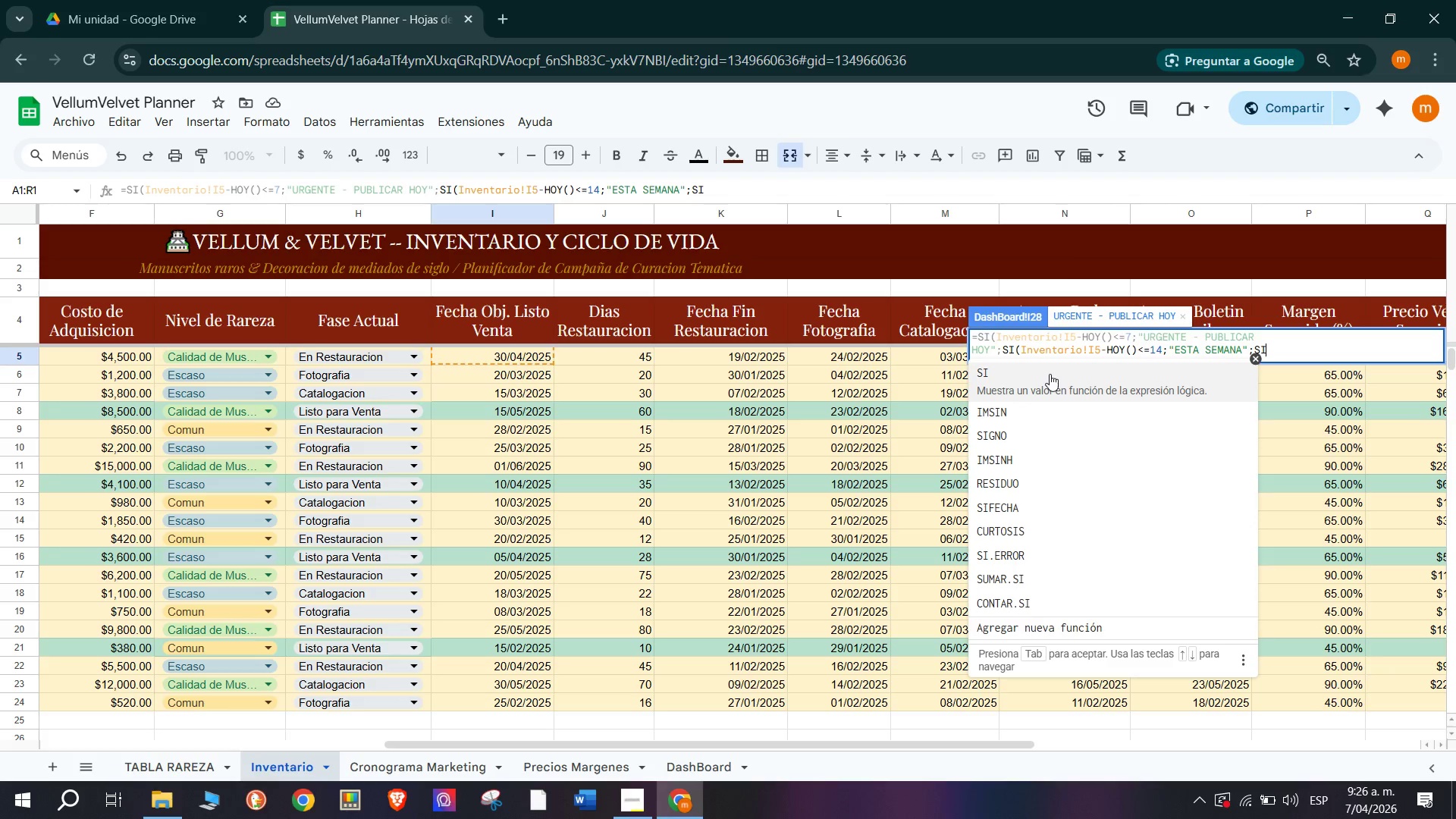 
left_click([1050, 374])
 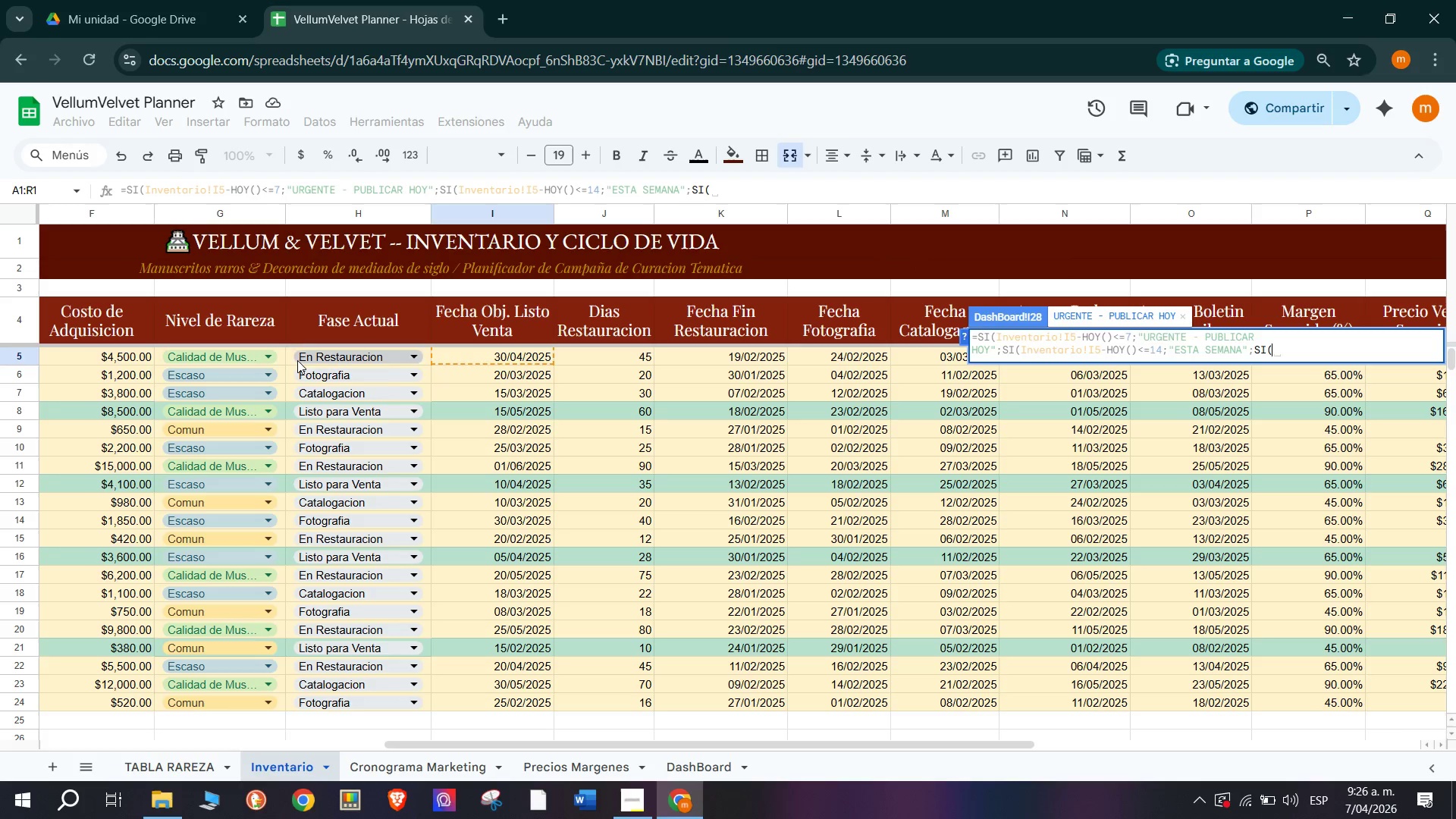 
wait(14.72)
 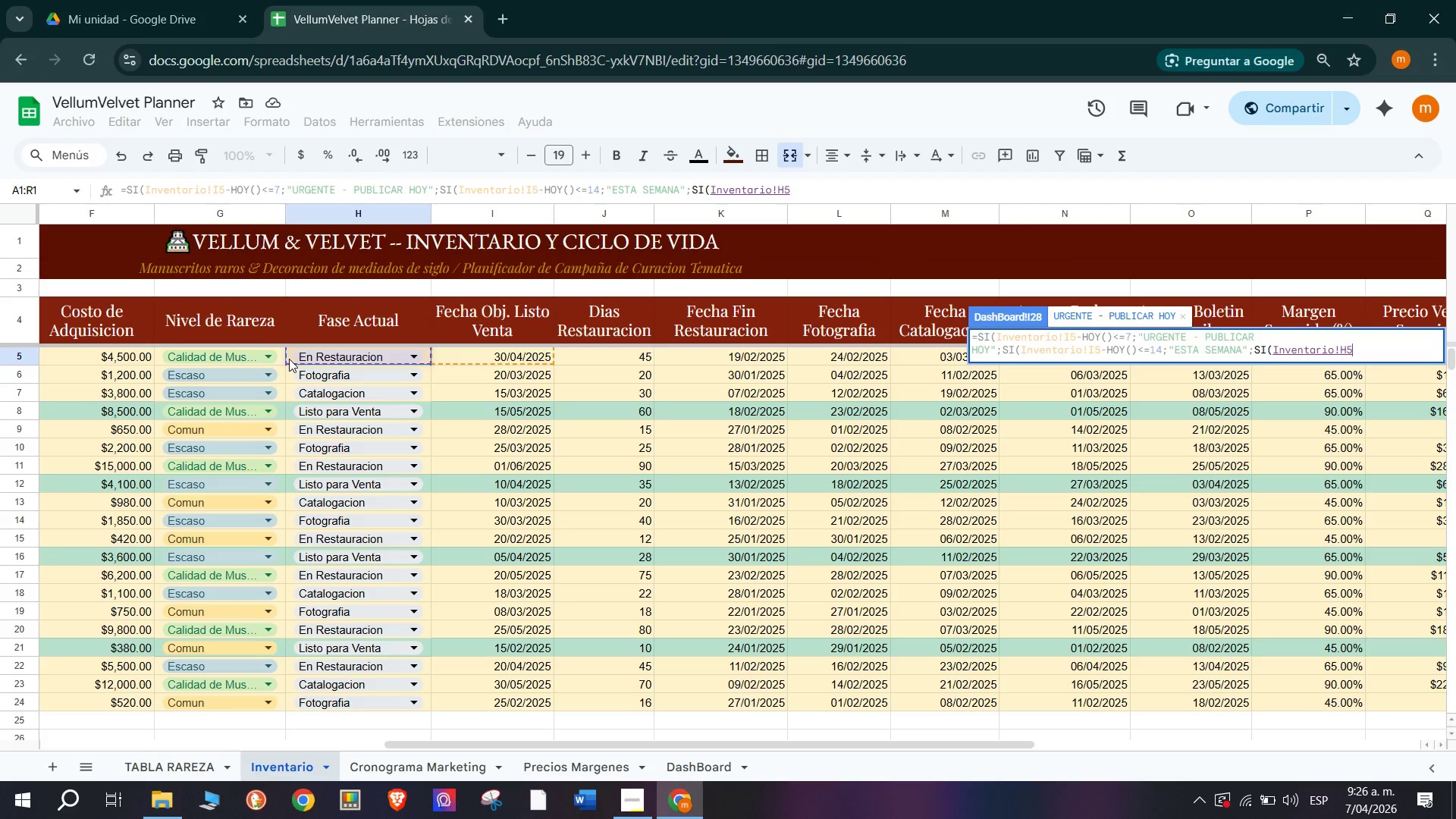 
key(Shift+0)
 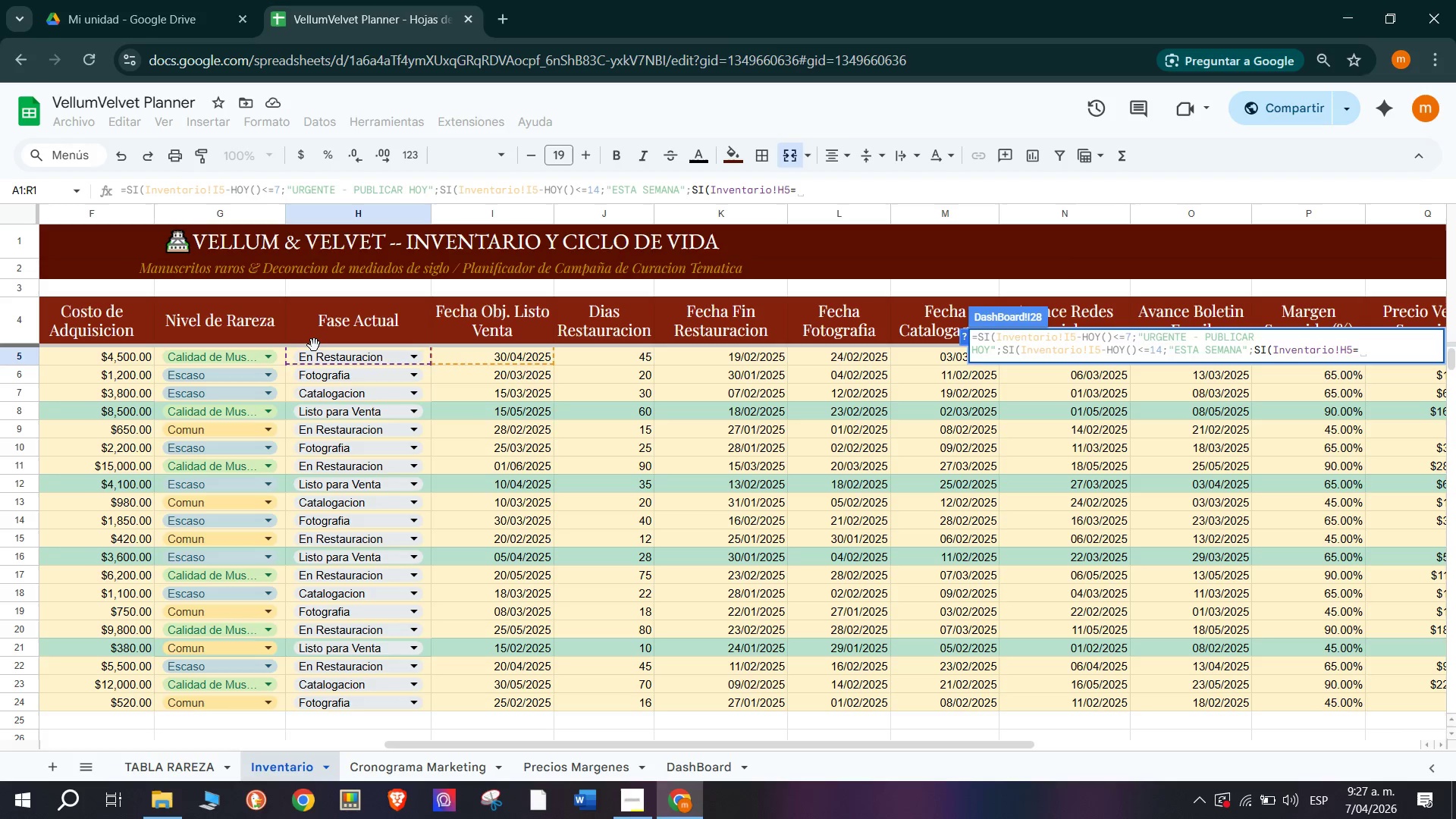 
wait(5.91)
 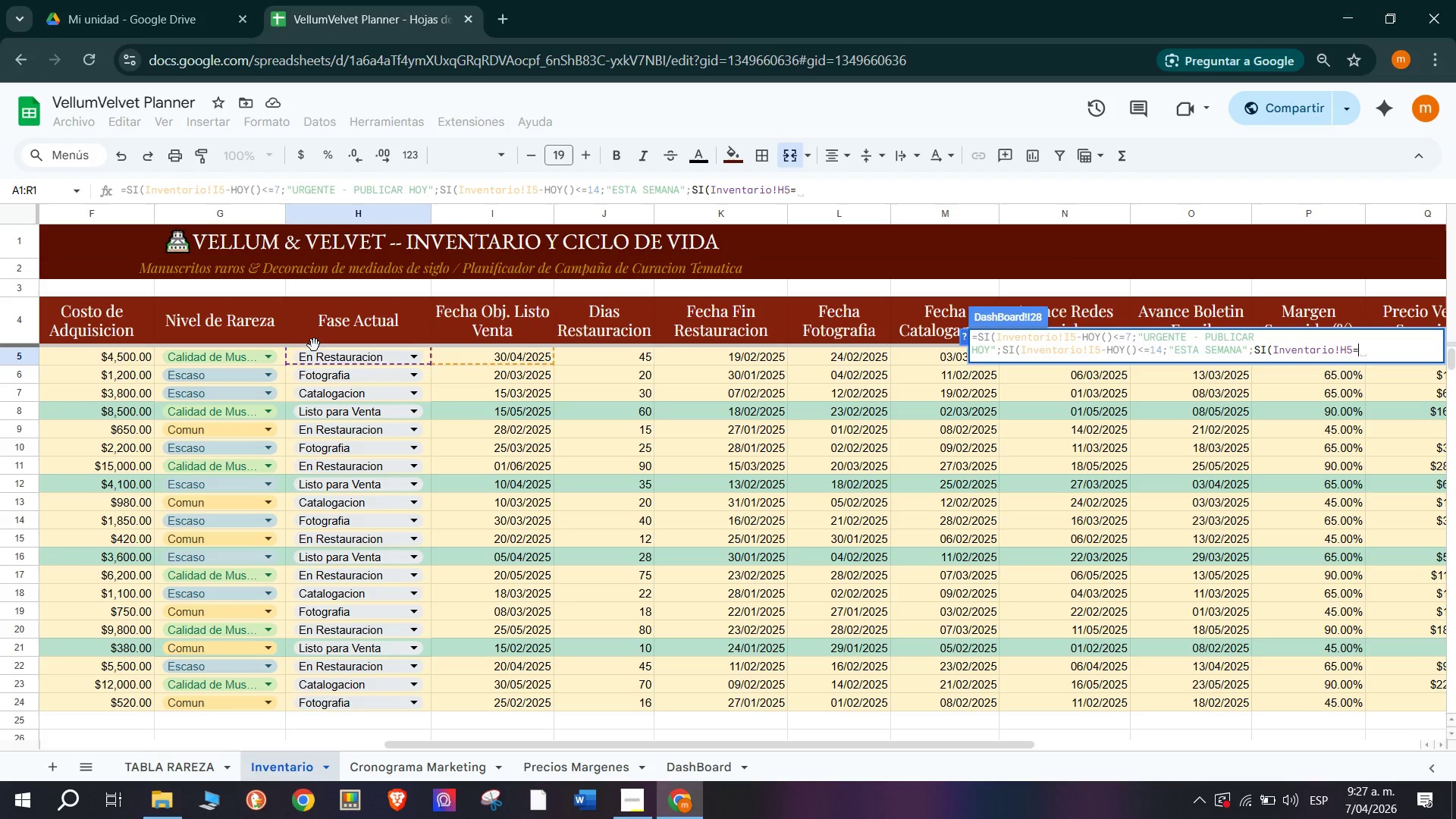 
type(@LISTO)
key(Backspace)
key(Backspace)
key(Backspace)
key(Backspace)
type(isto para Venta@<)
 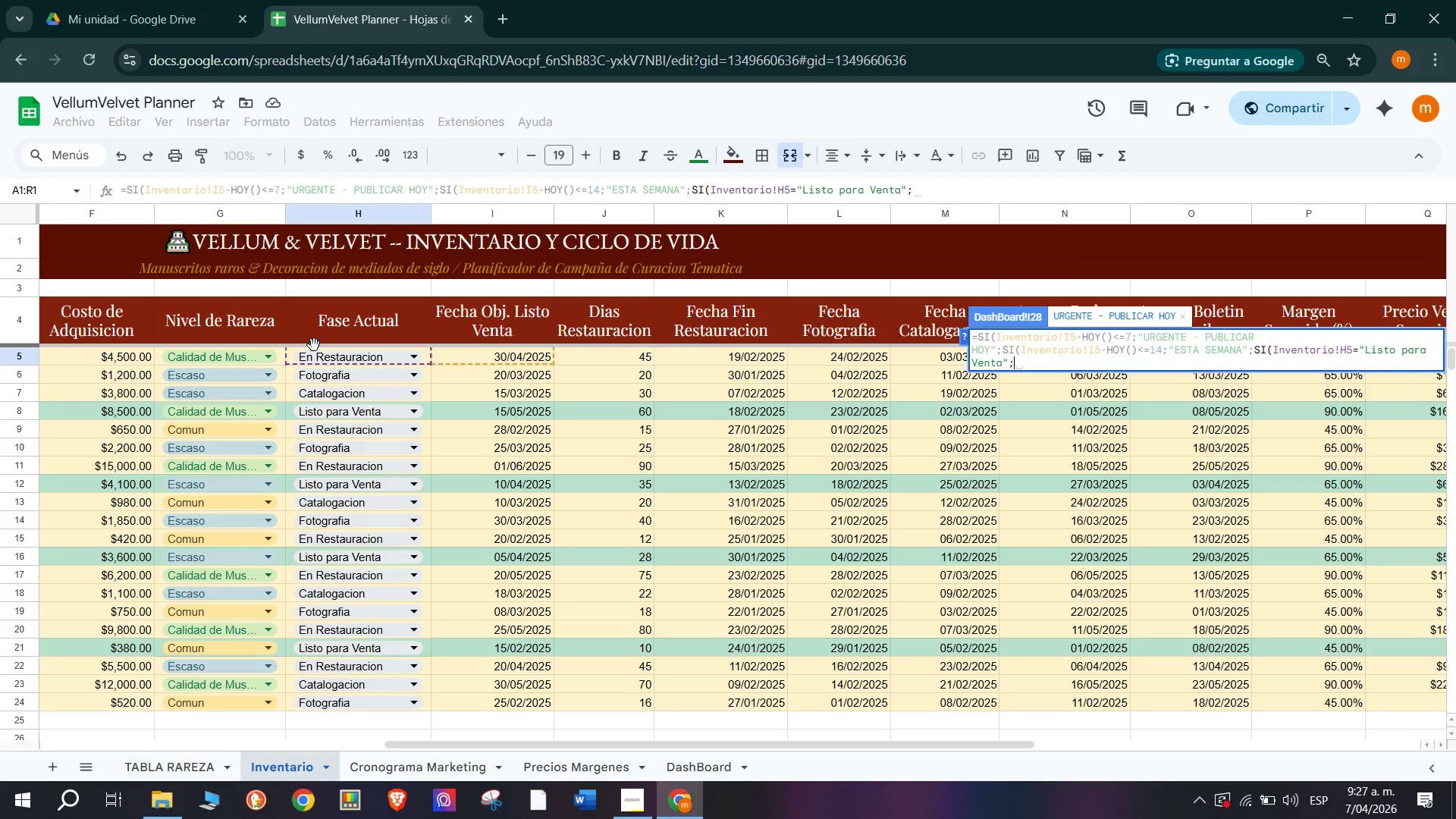 
wait(6.58)
 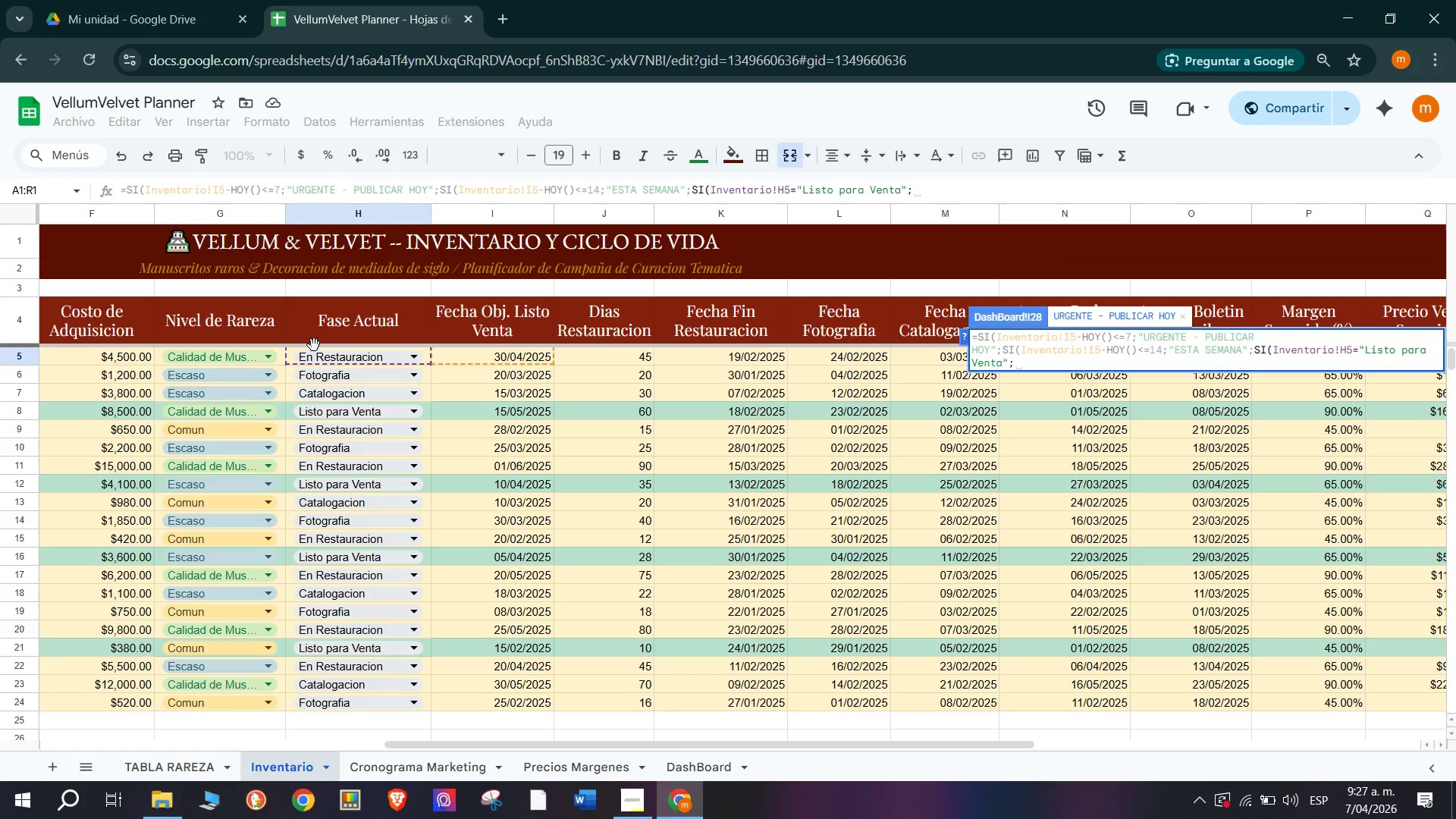 
key(Shift+2)
 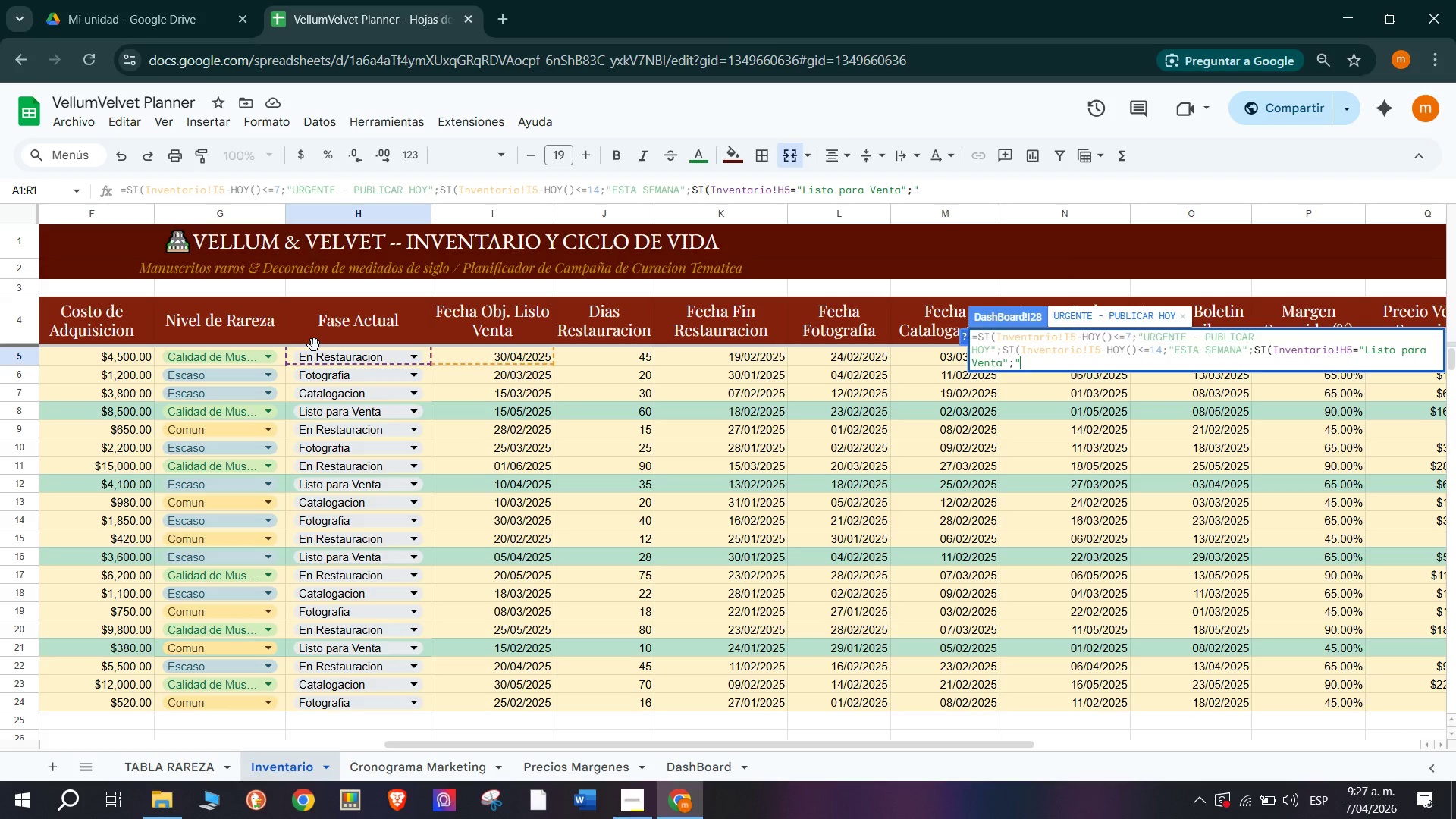 
hold_key(key=CapsLock, duration=0.67)
 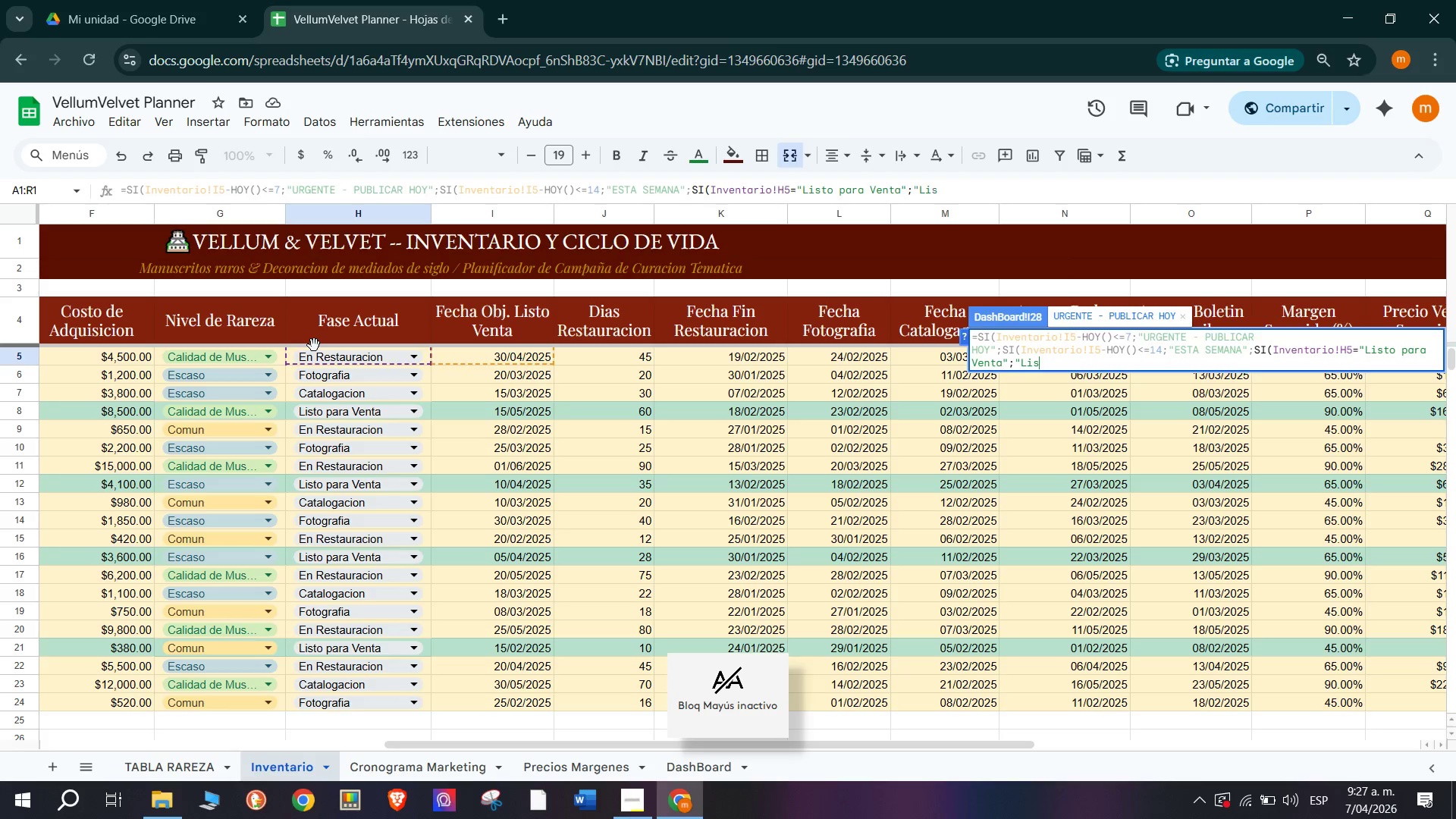 
type(listo@<@En Proceso@((()
 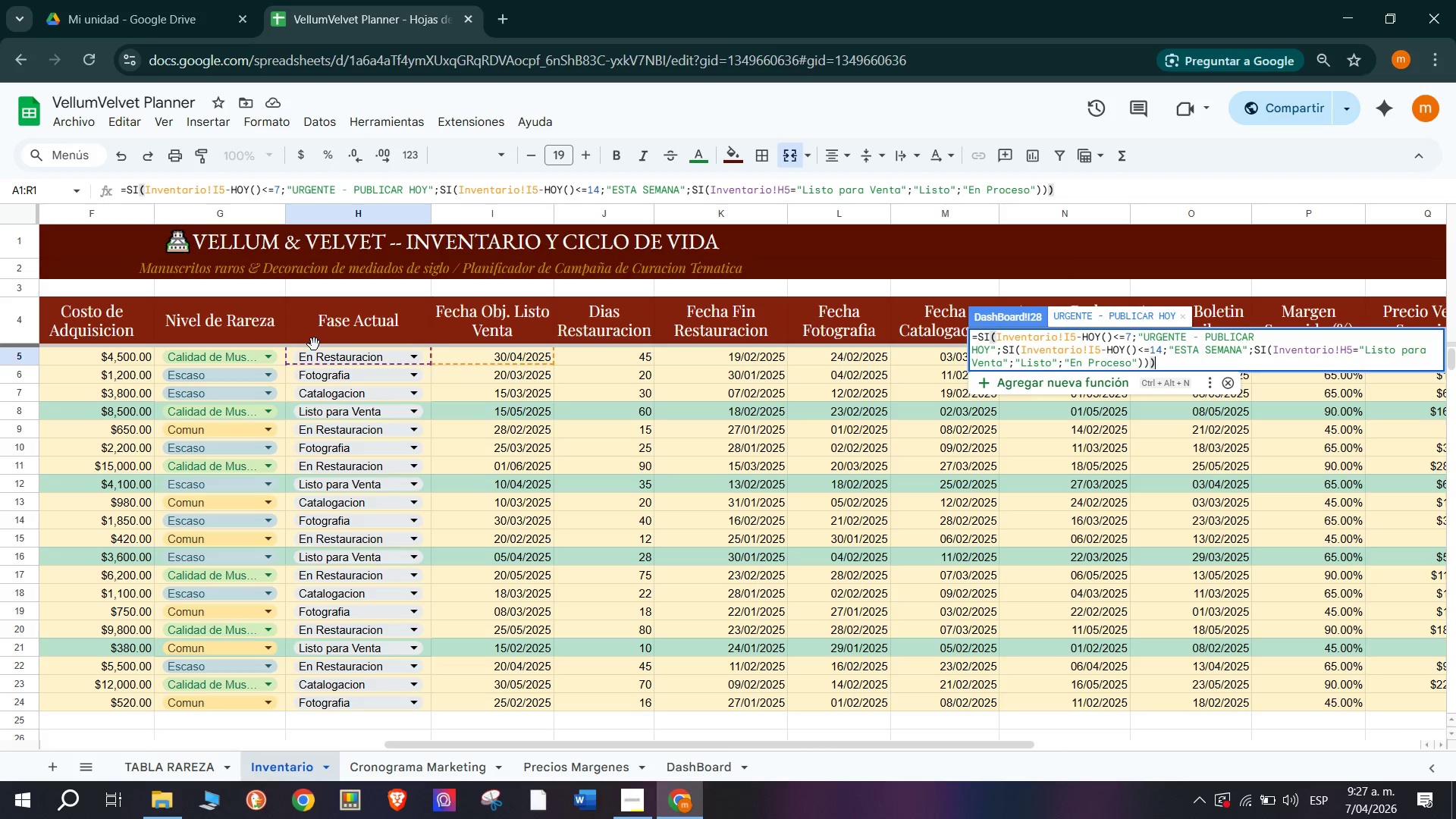 
key(Enter)
 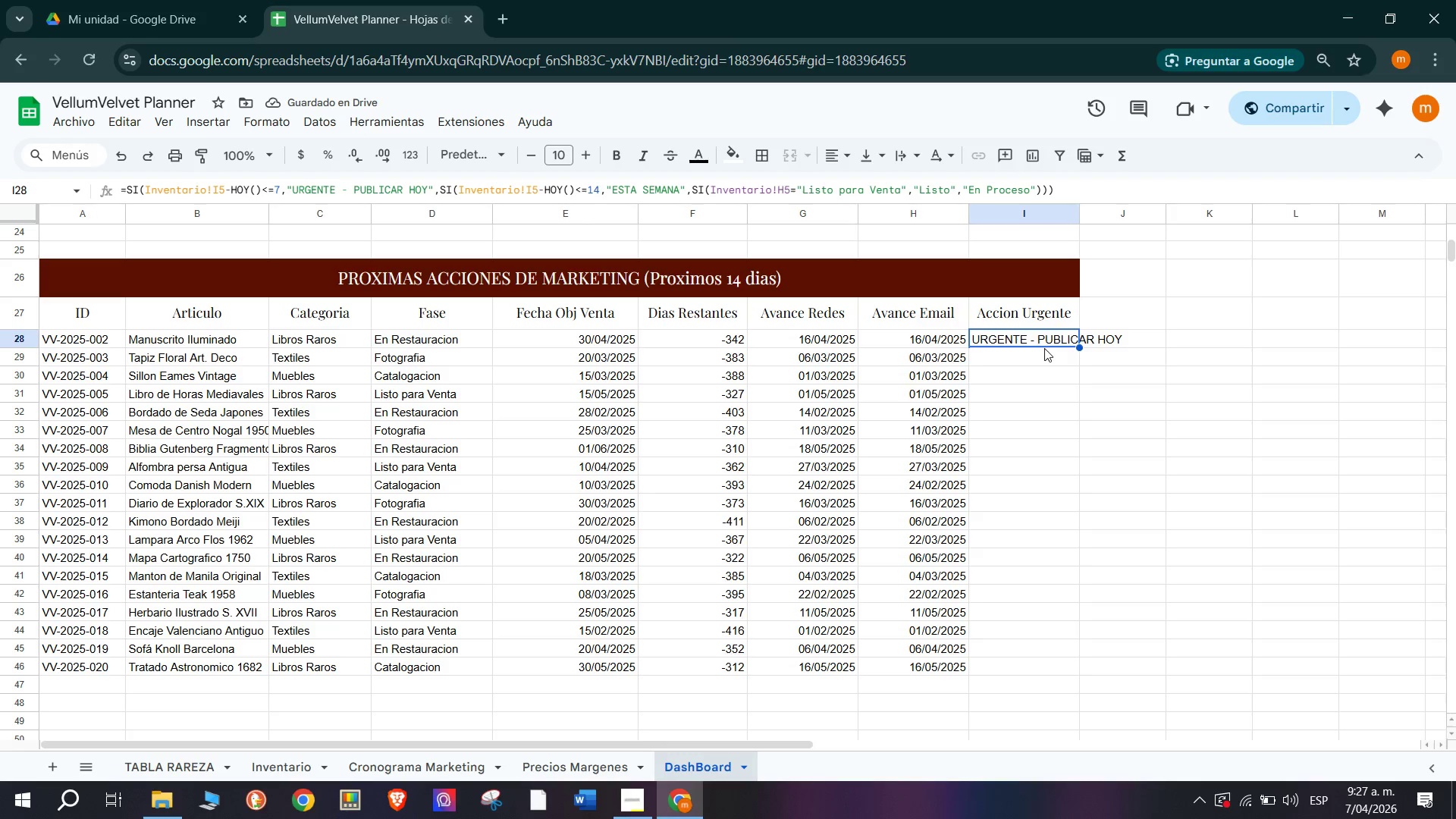 
left_click_drag(start_coordinate=[1080, 344], to_coordinate=[1068, 670])
 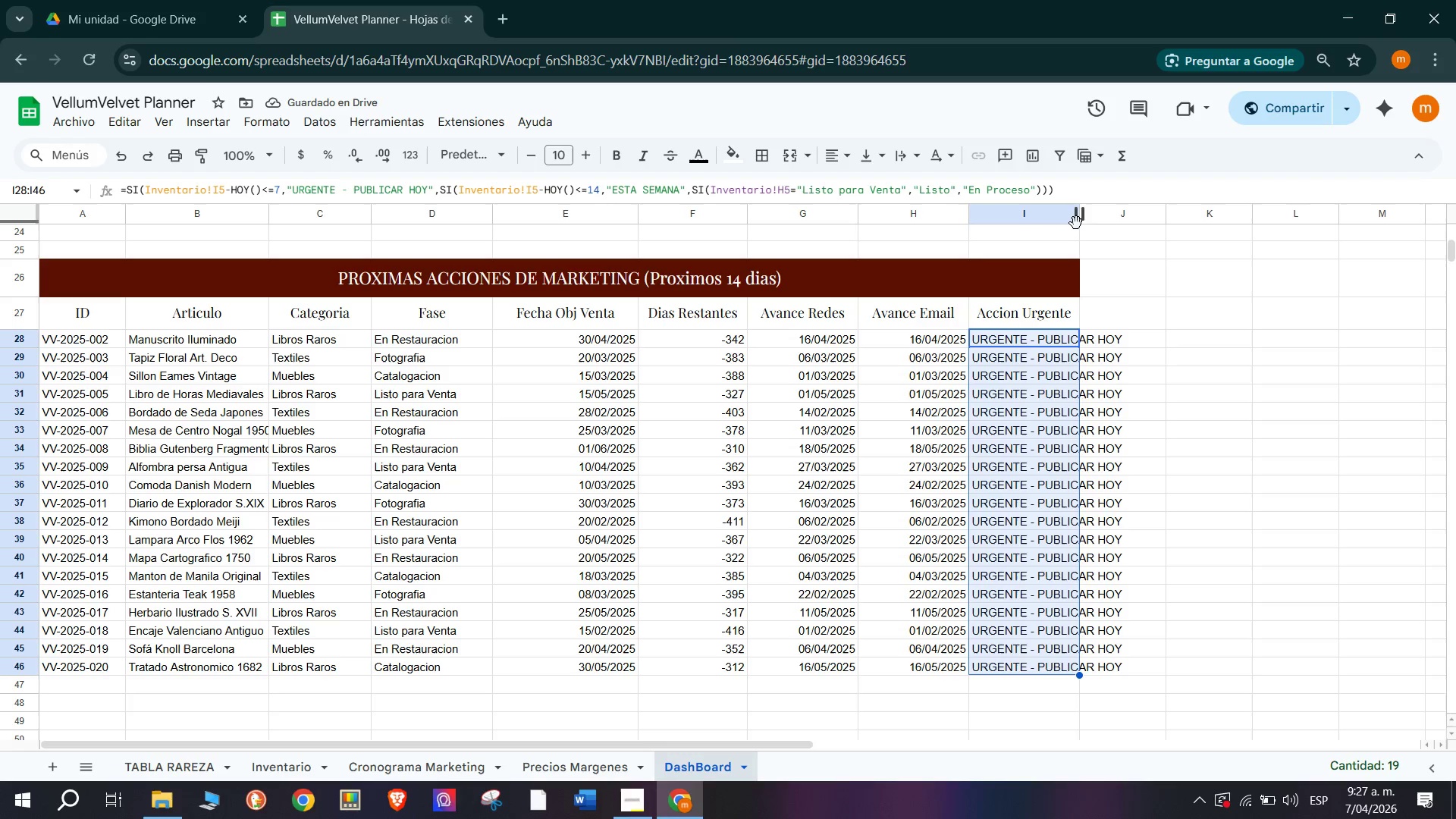 
left_click_drag(start_coordinate=[1080, 215], to_coordinate=[1145, 225])
 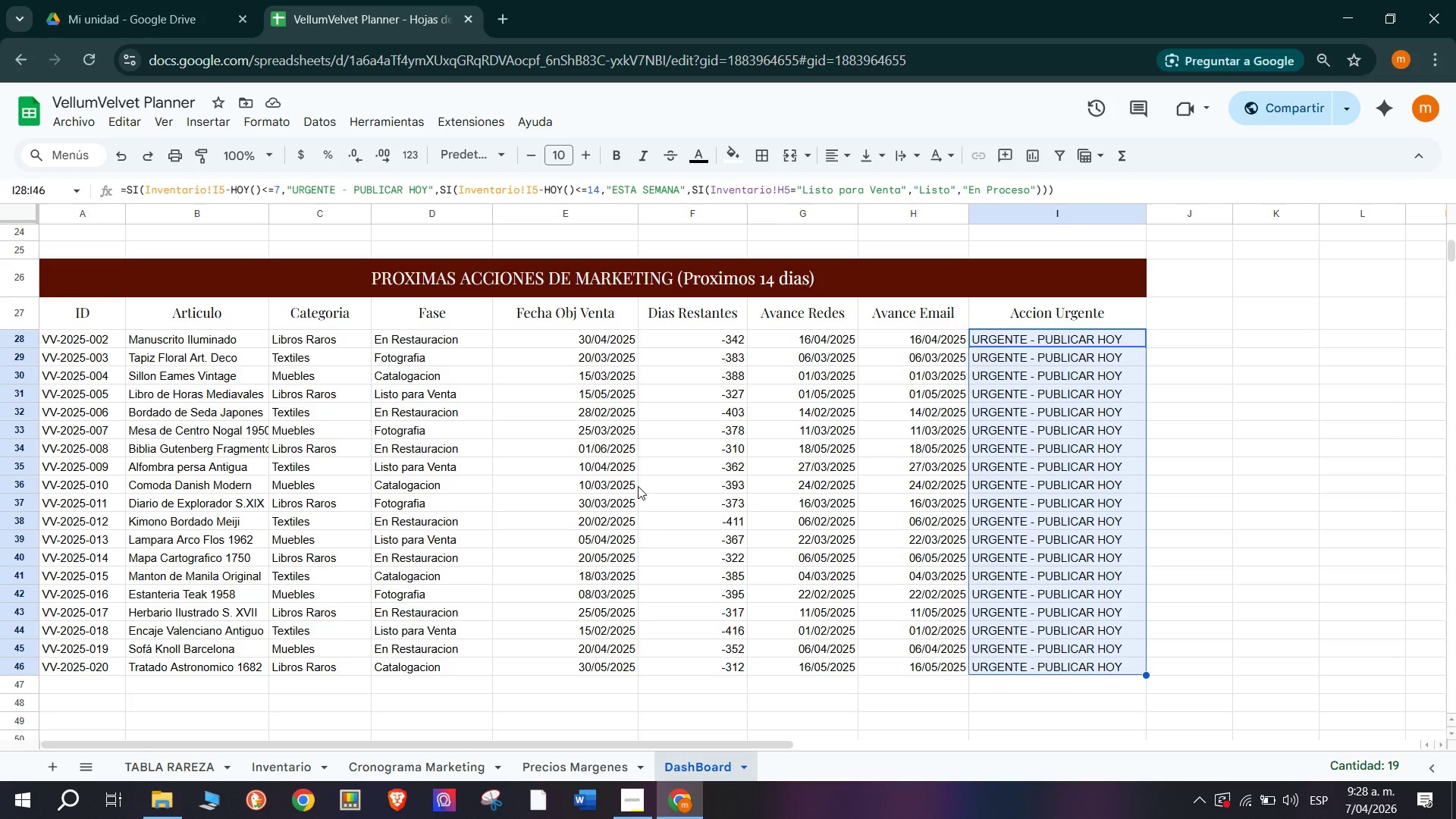 
wait(55.05)
 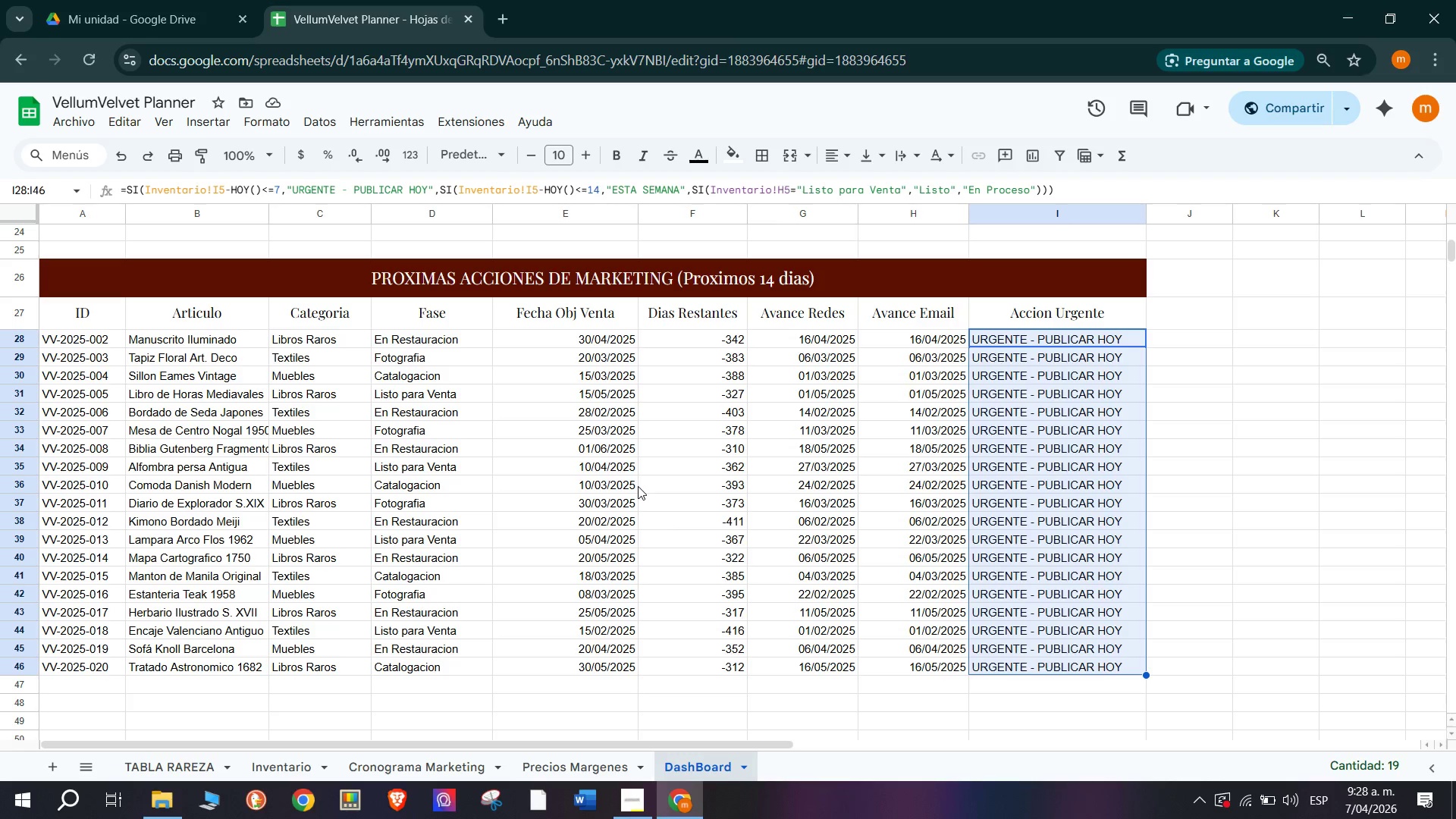 
double_click([1242, 598])
 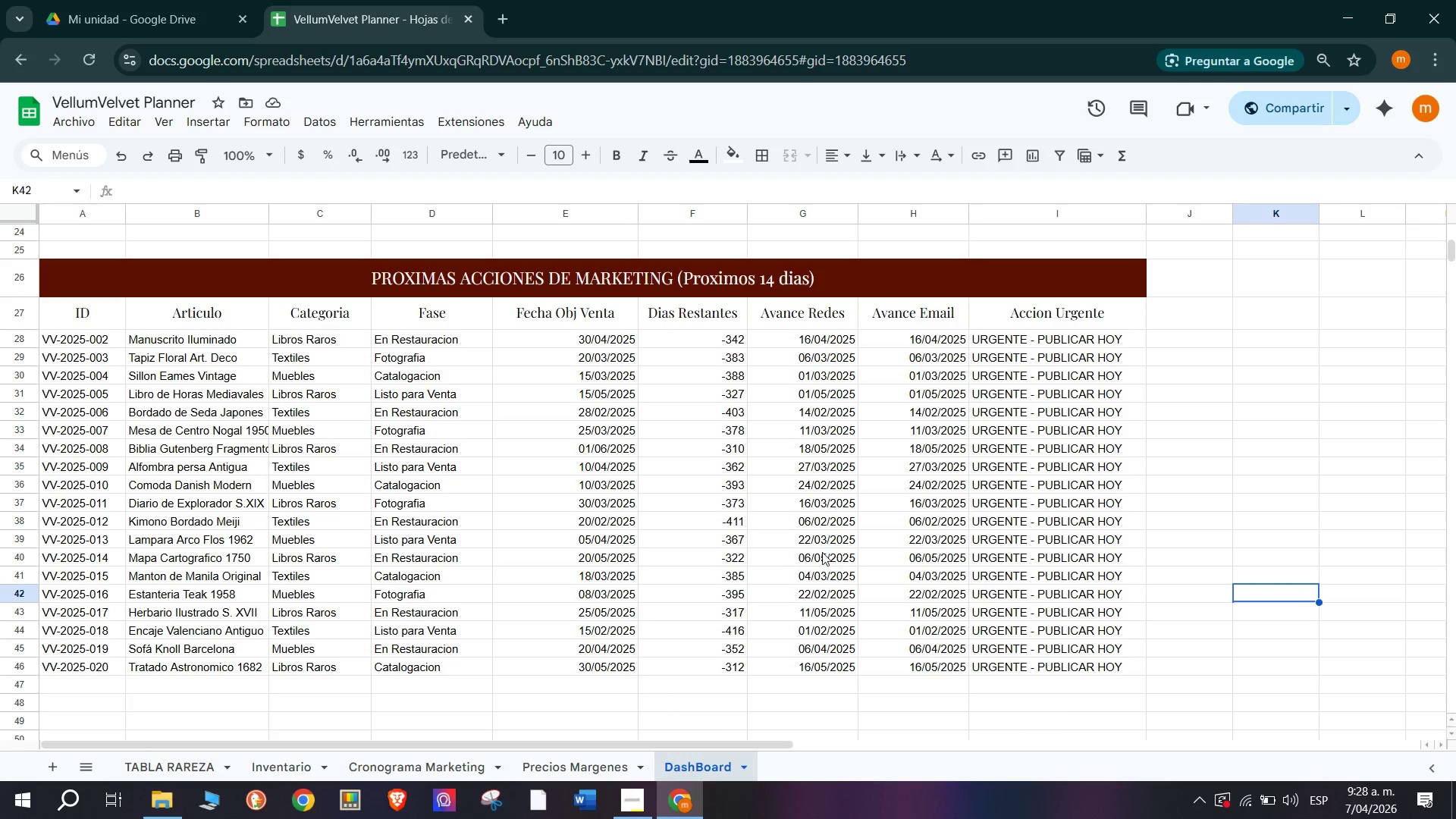 
scroll: coordinate [303, 485], scroll_direction: up, amount: 9.0
 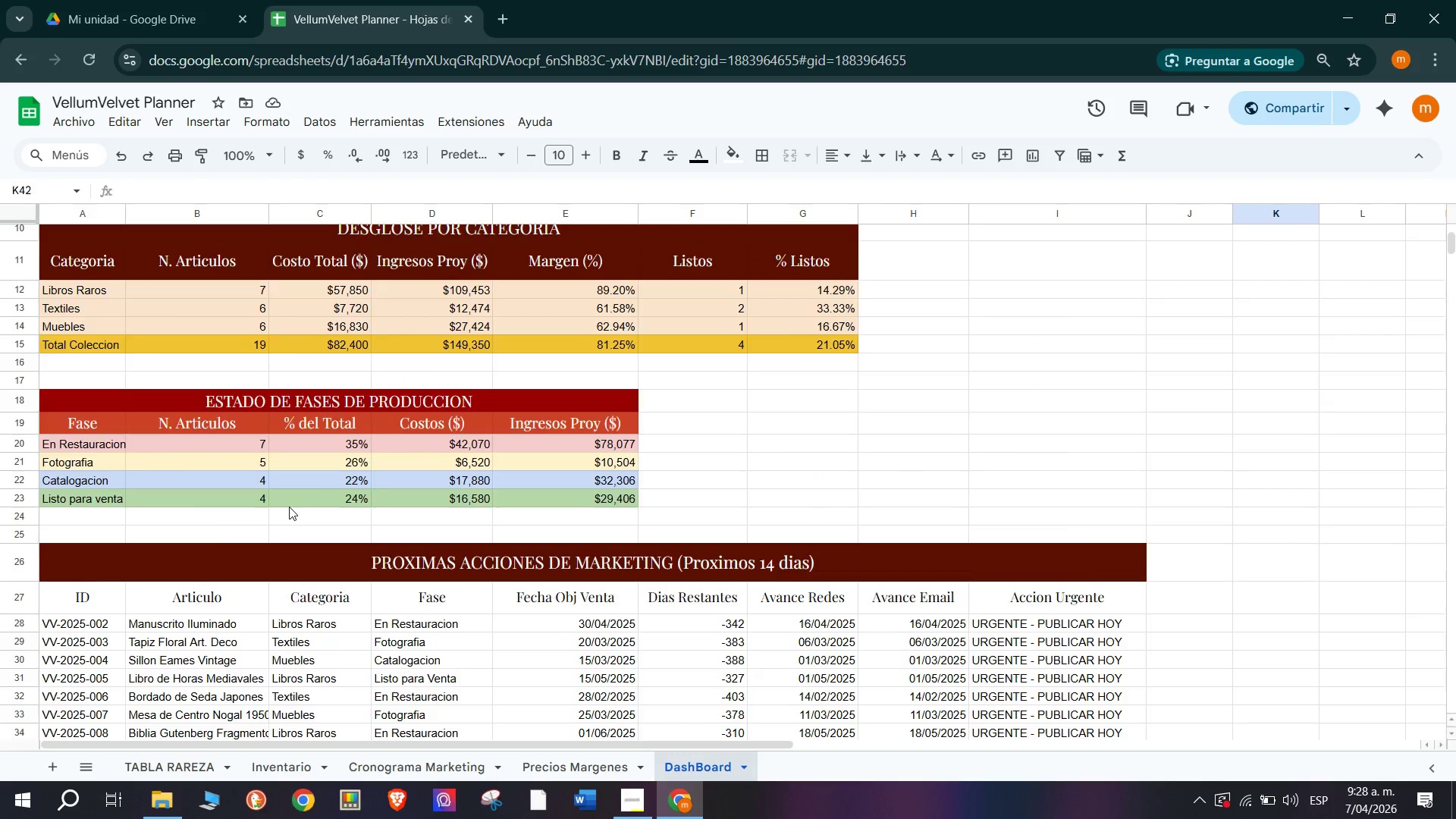 
scroll: coordinate [289, 507], scroll_direction: down, amount: 1.0
 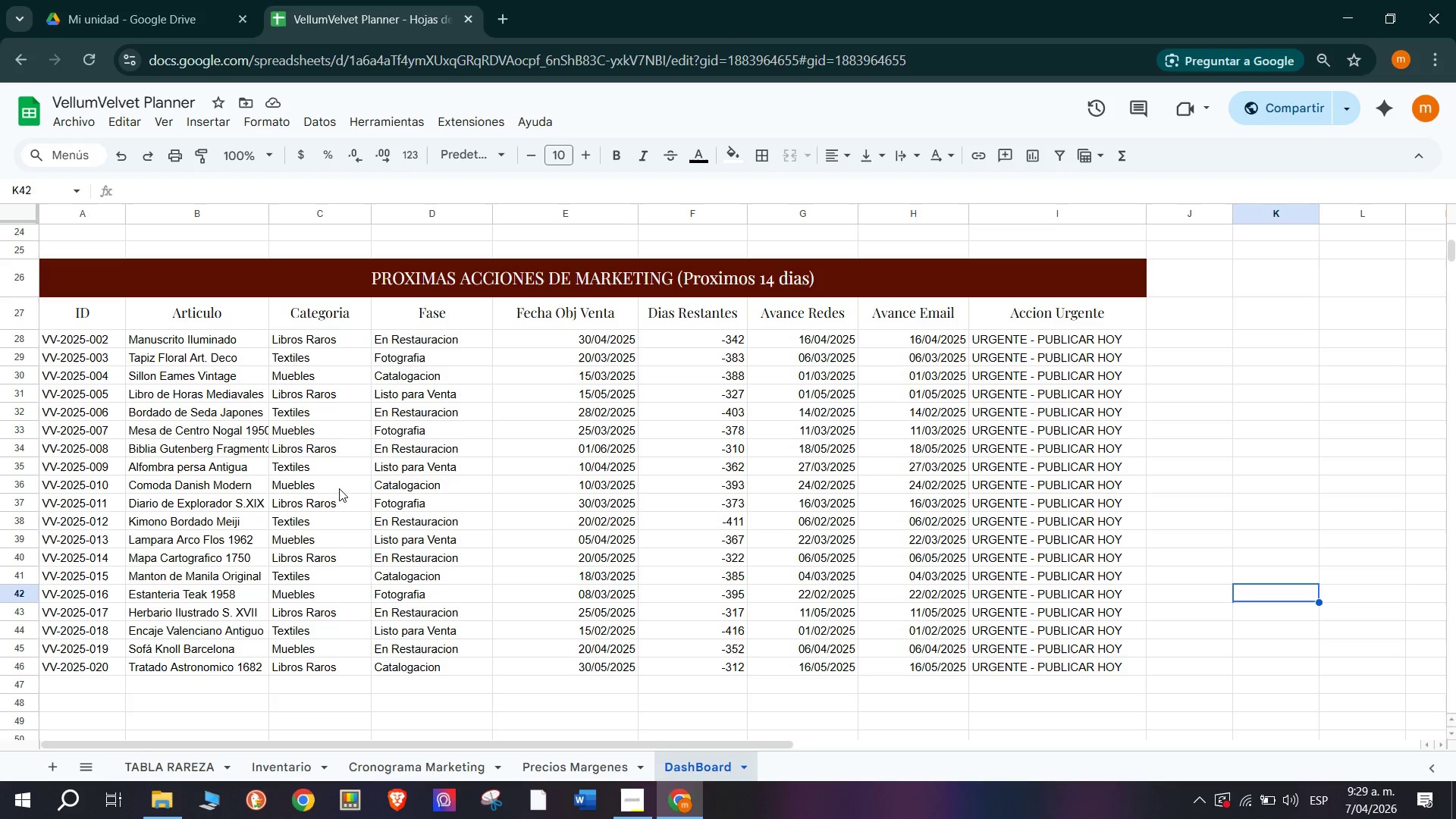 
wait(9.85)
 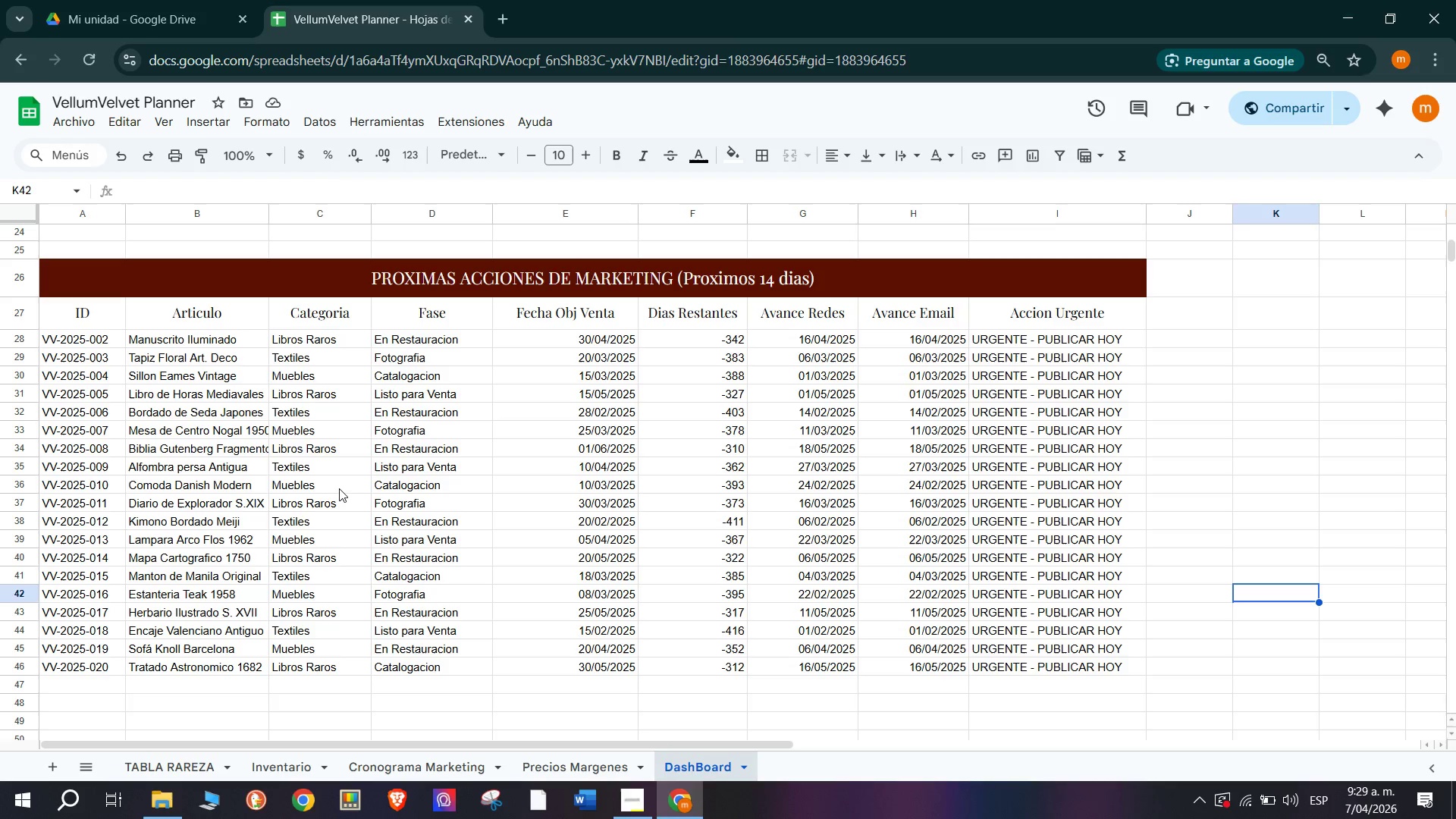 
scroll: coordinate [377, 470], scroll_direction: up, amount: 3.0
 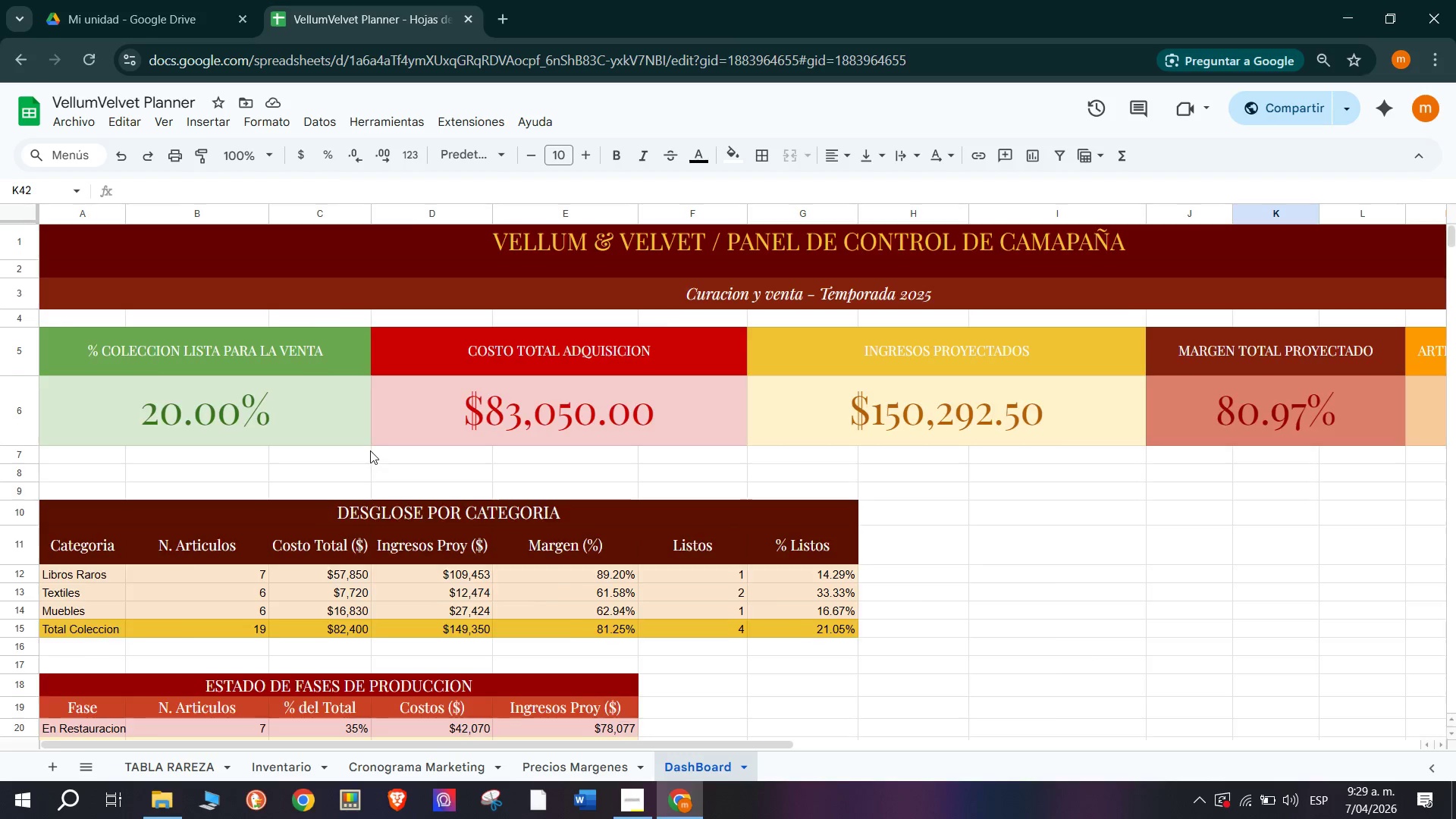 
scroll: coordinate [402, 459], scroll_direction: down, amount: 2.0
 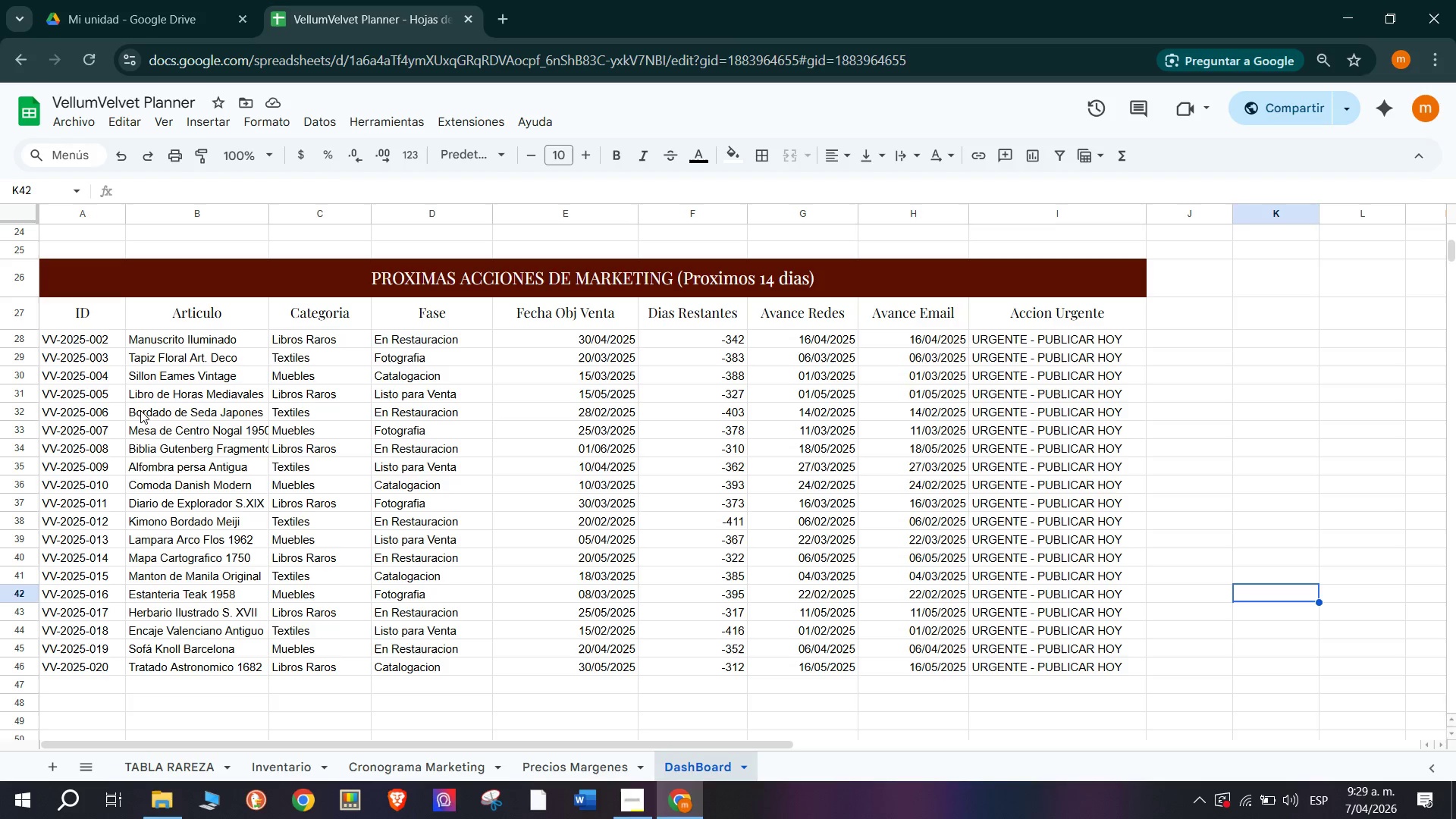 
wait(12.37)
 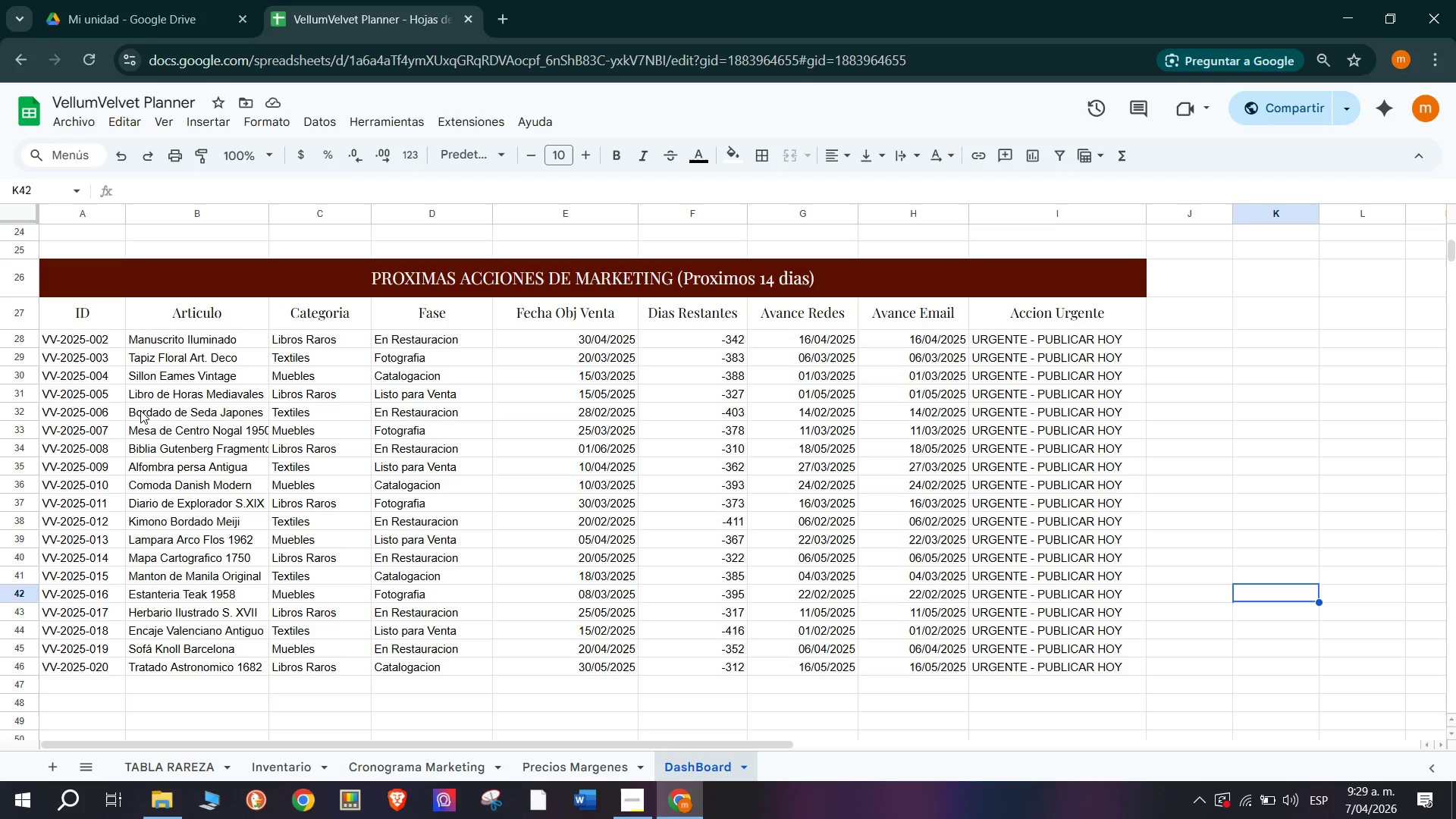 
left_click_drag(start_coordinate=[73, 334], to_coordinate=[1062, 667])
 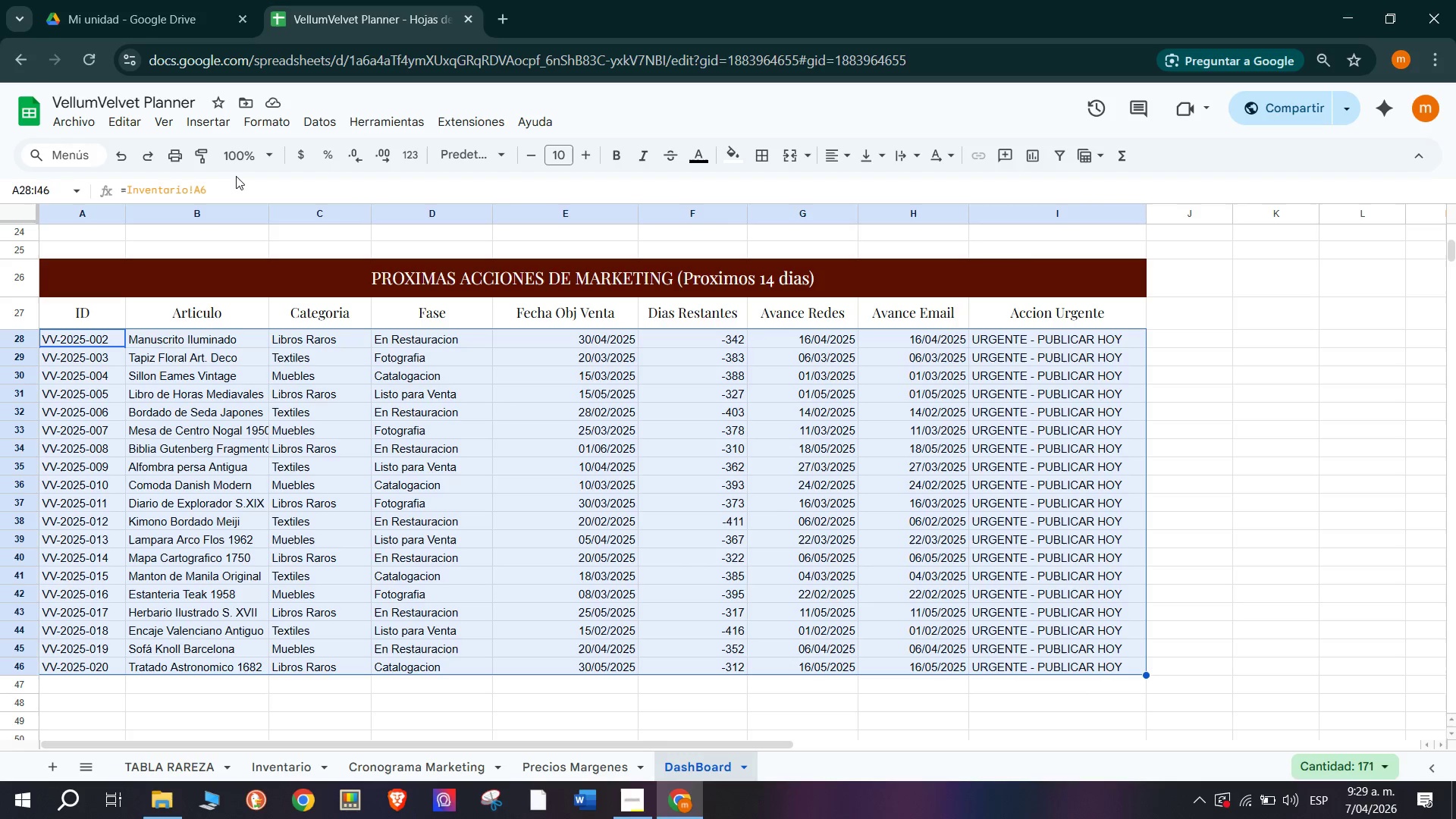 
left_click([276, 125])
 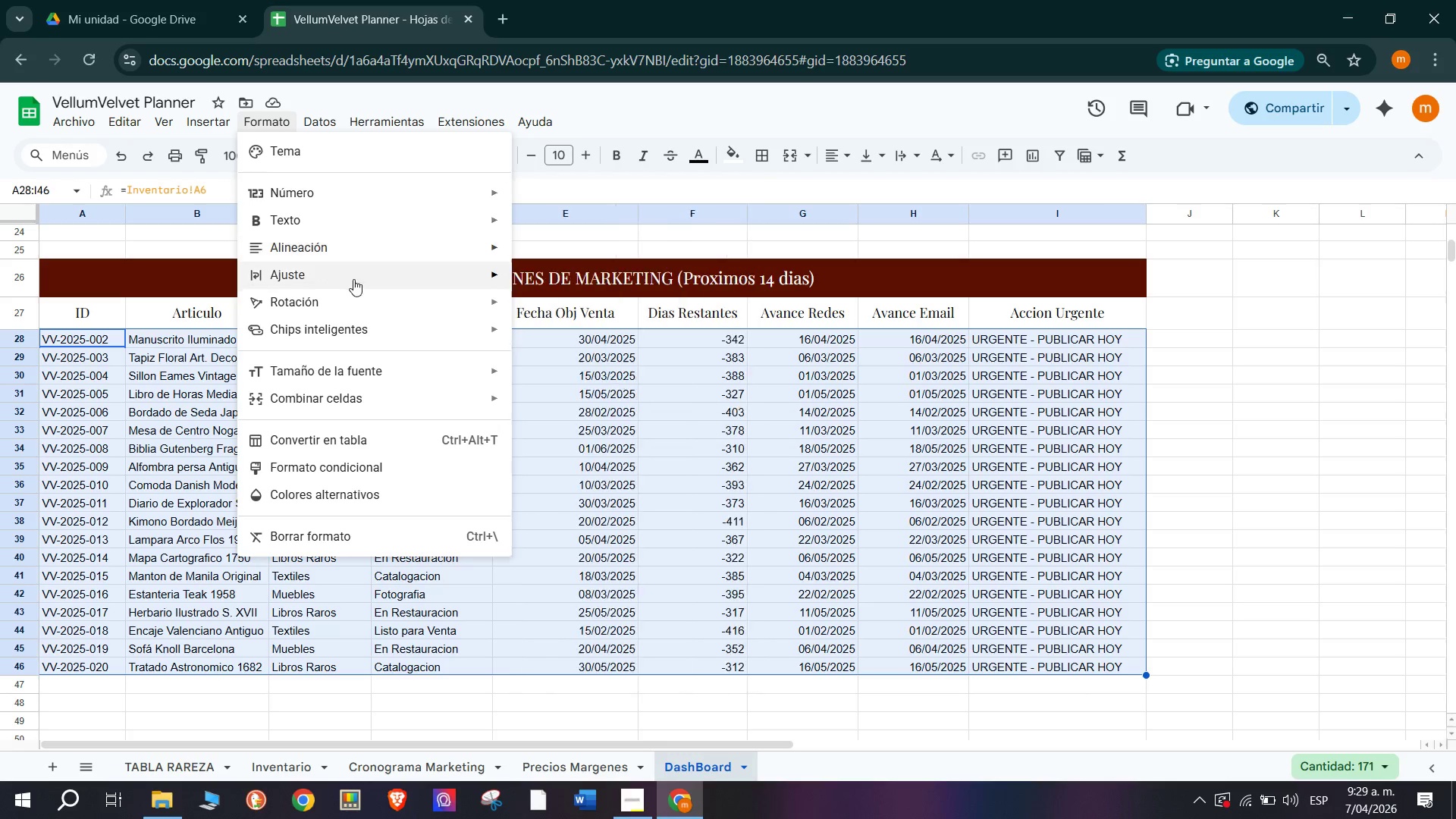 
mouse_move([379, 286])
 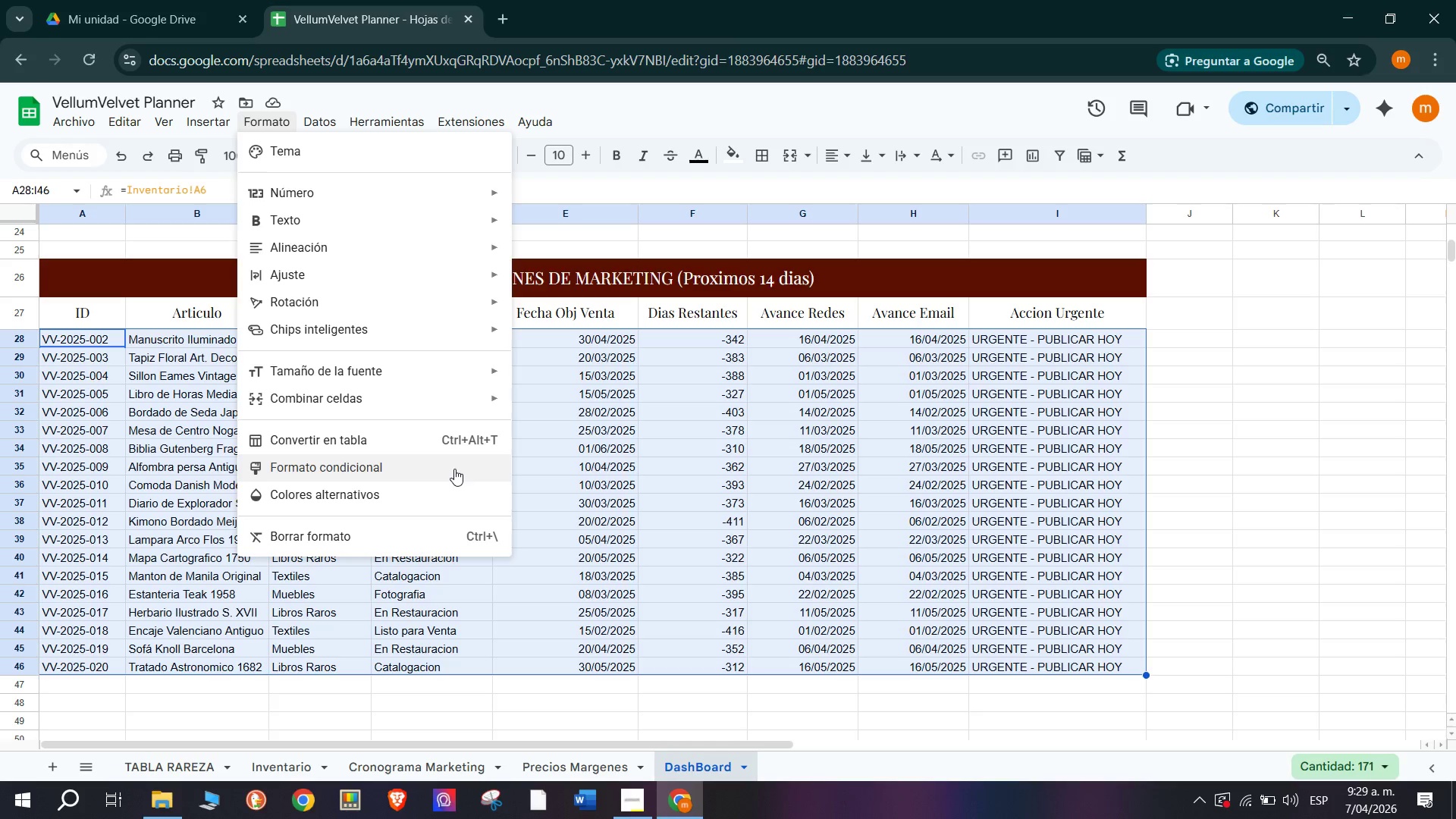 
left_click([457, 492])
 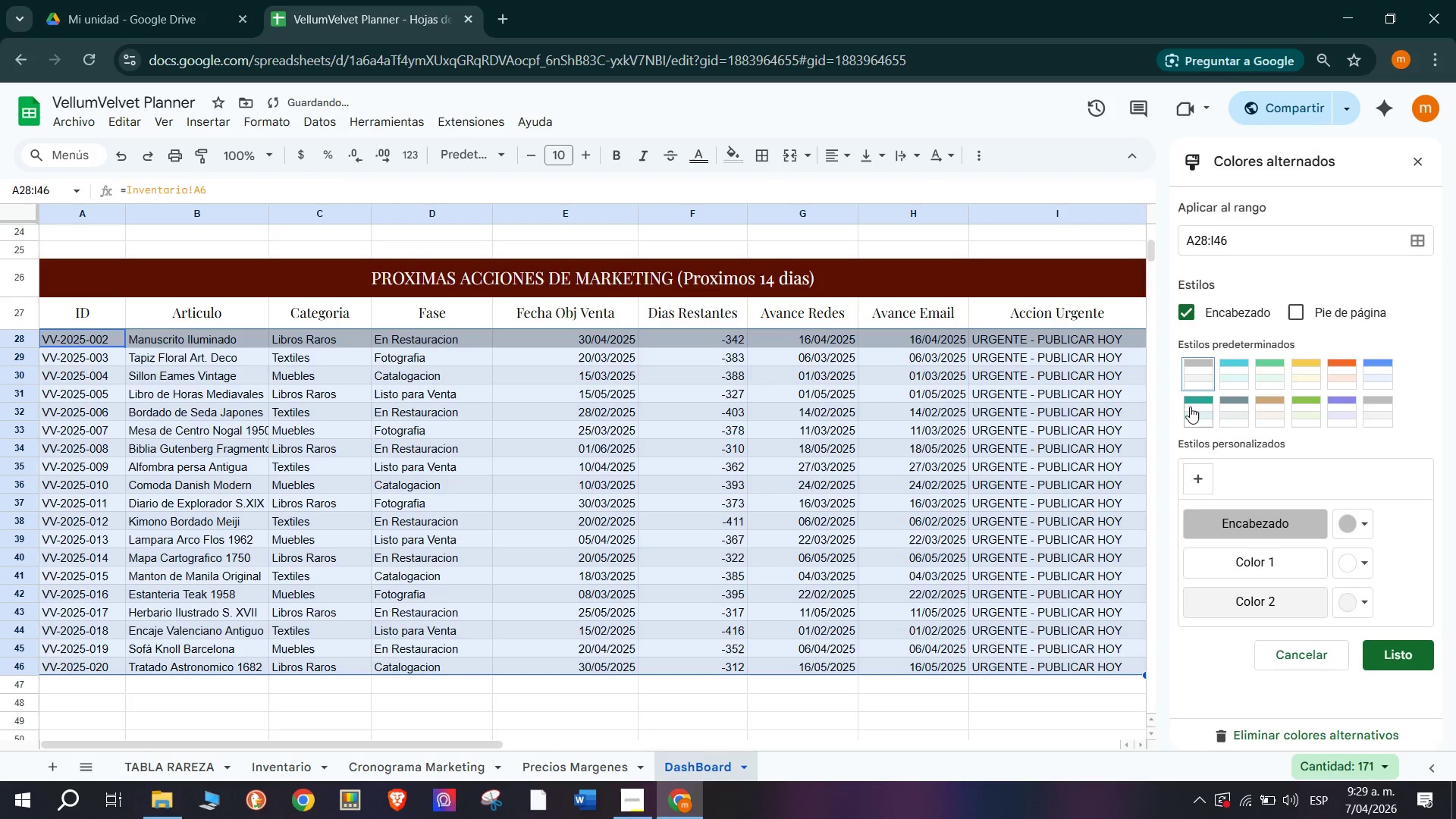 
left_click([1298, 381])
 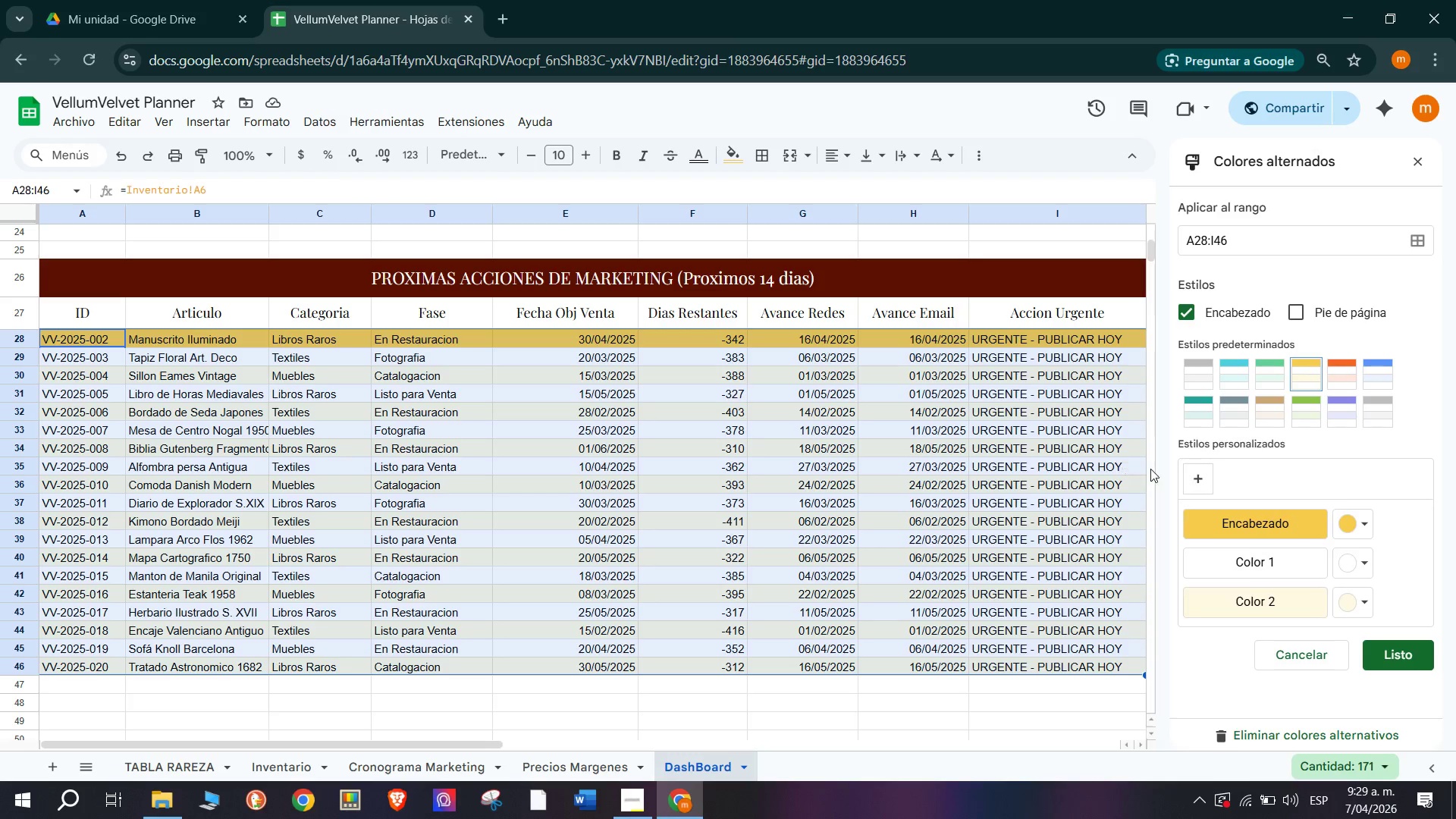 
wait(7.25)
 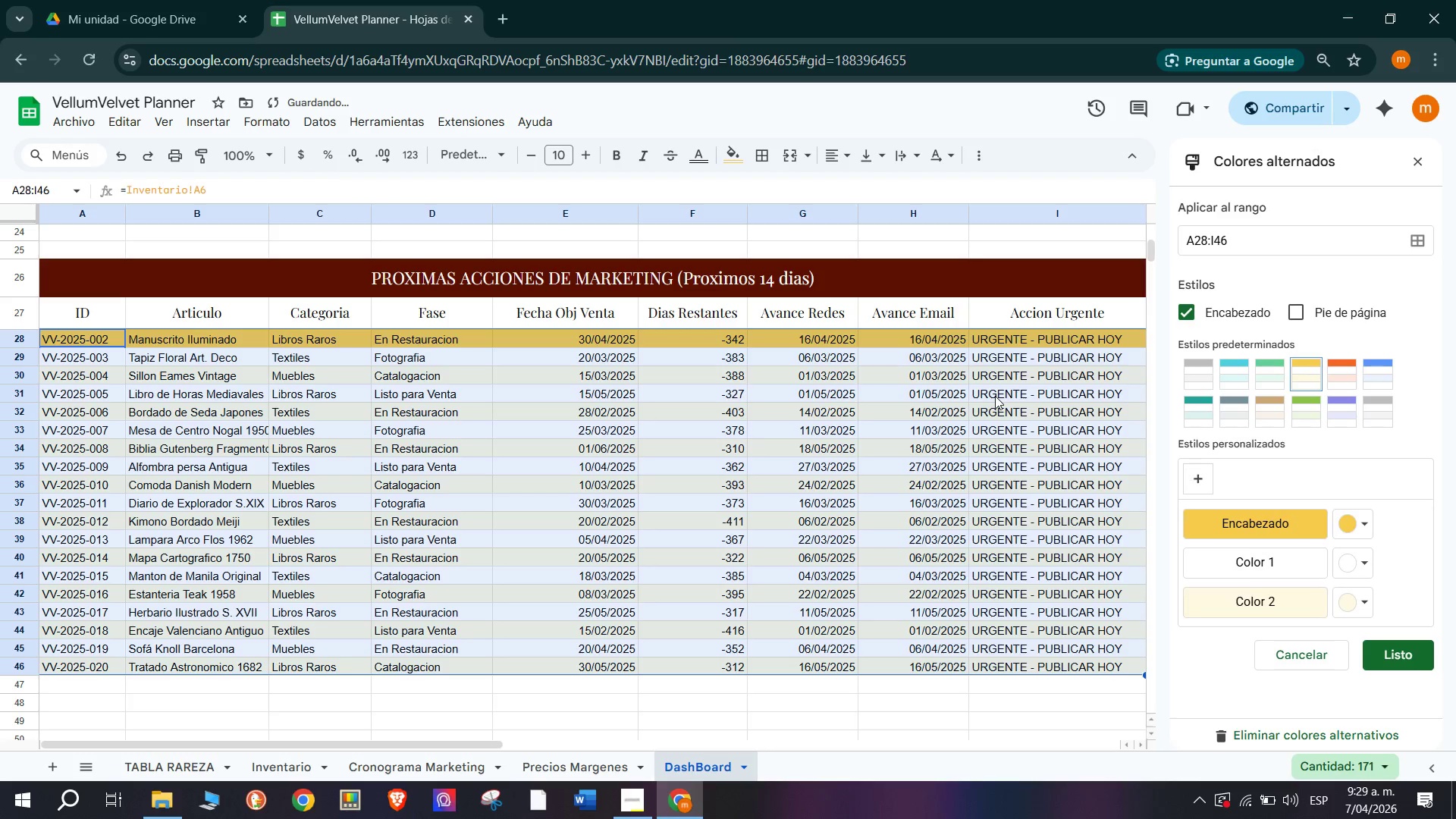 
left_click([846, 476])
 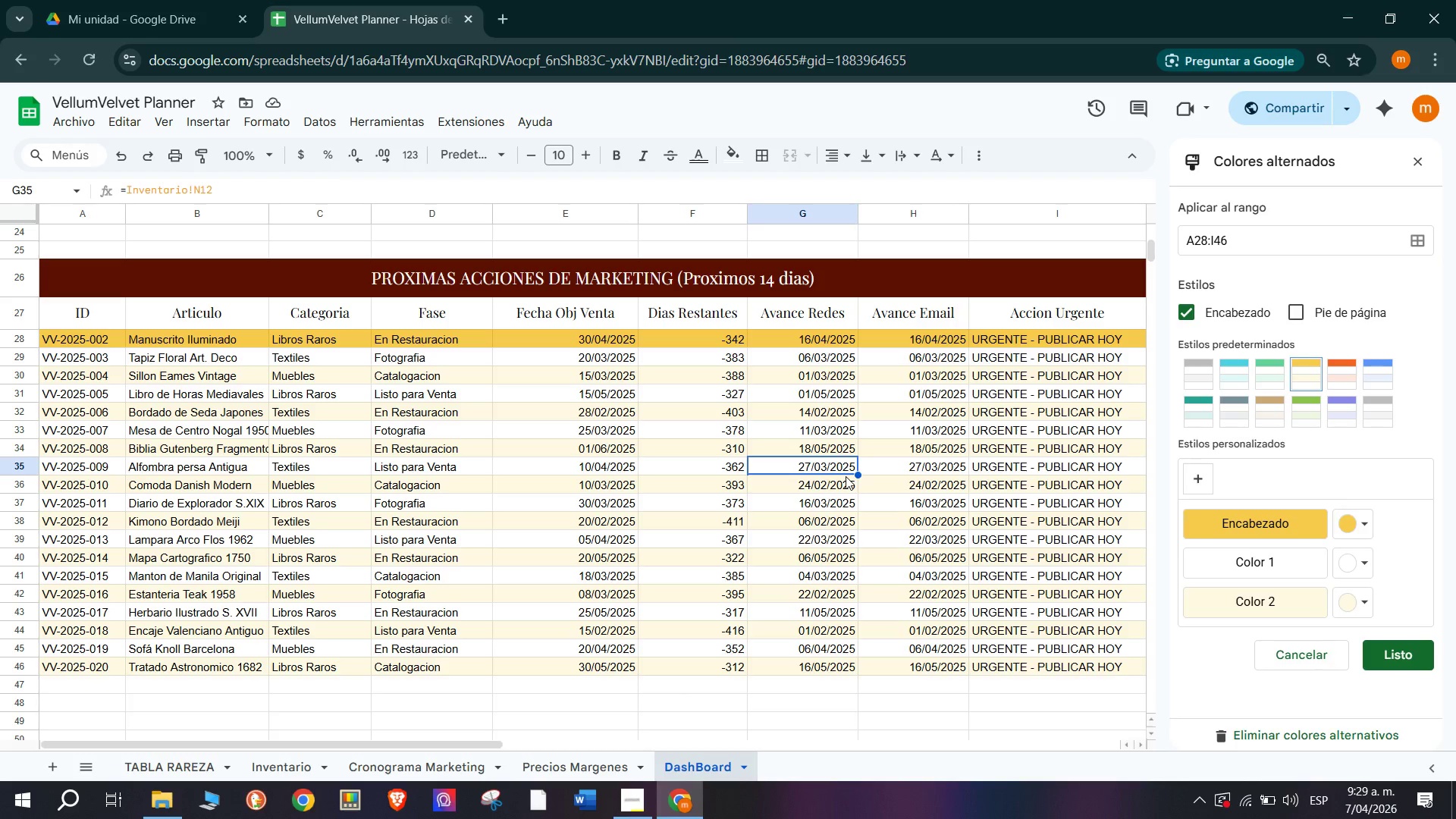 
key(Control+Z)
 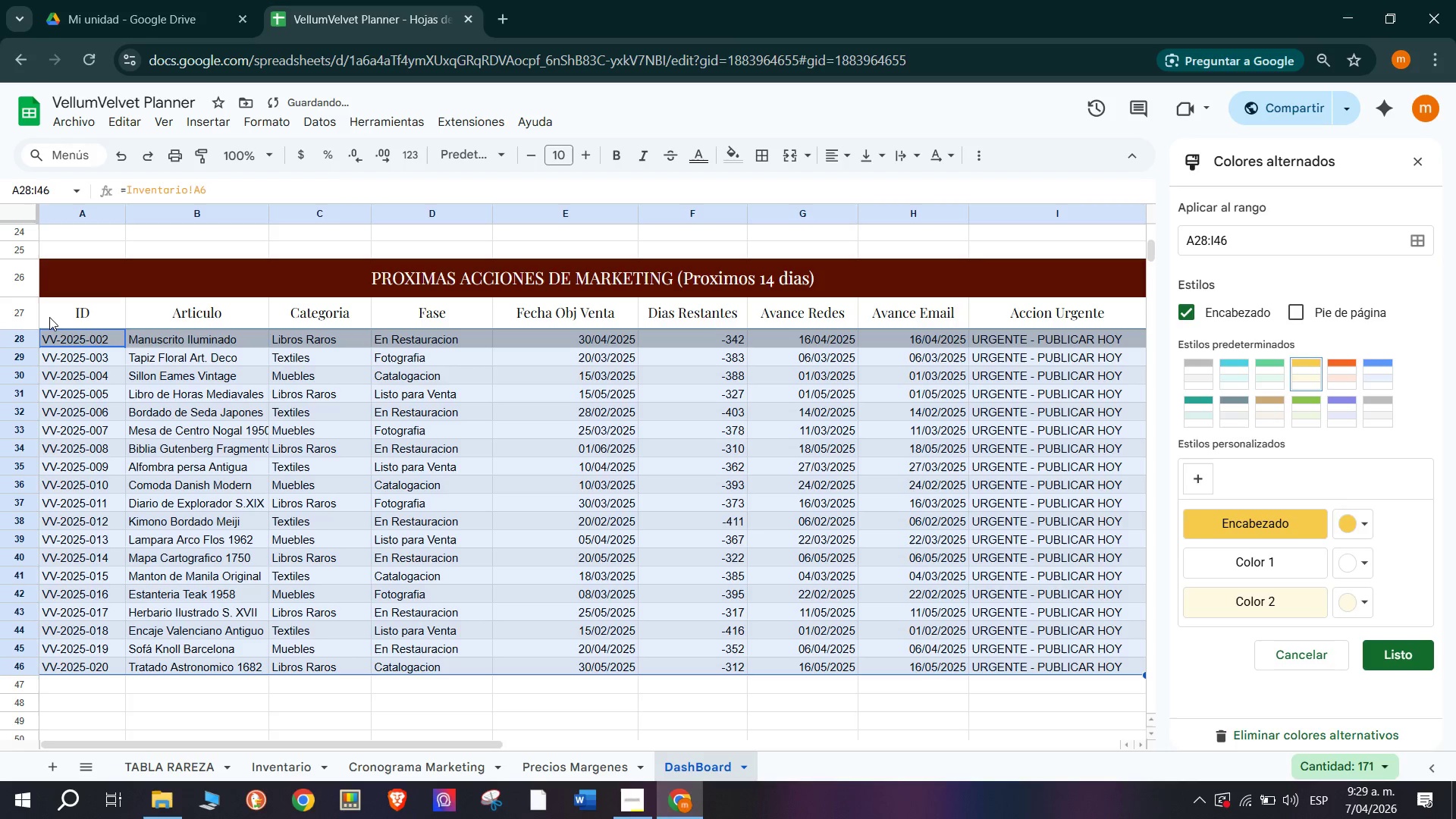 
key(Control+Z)
 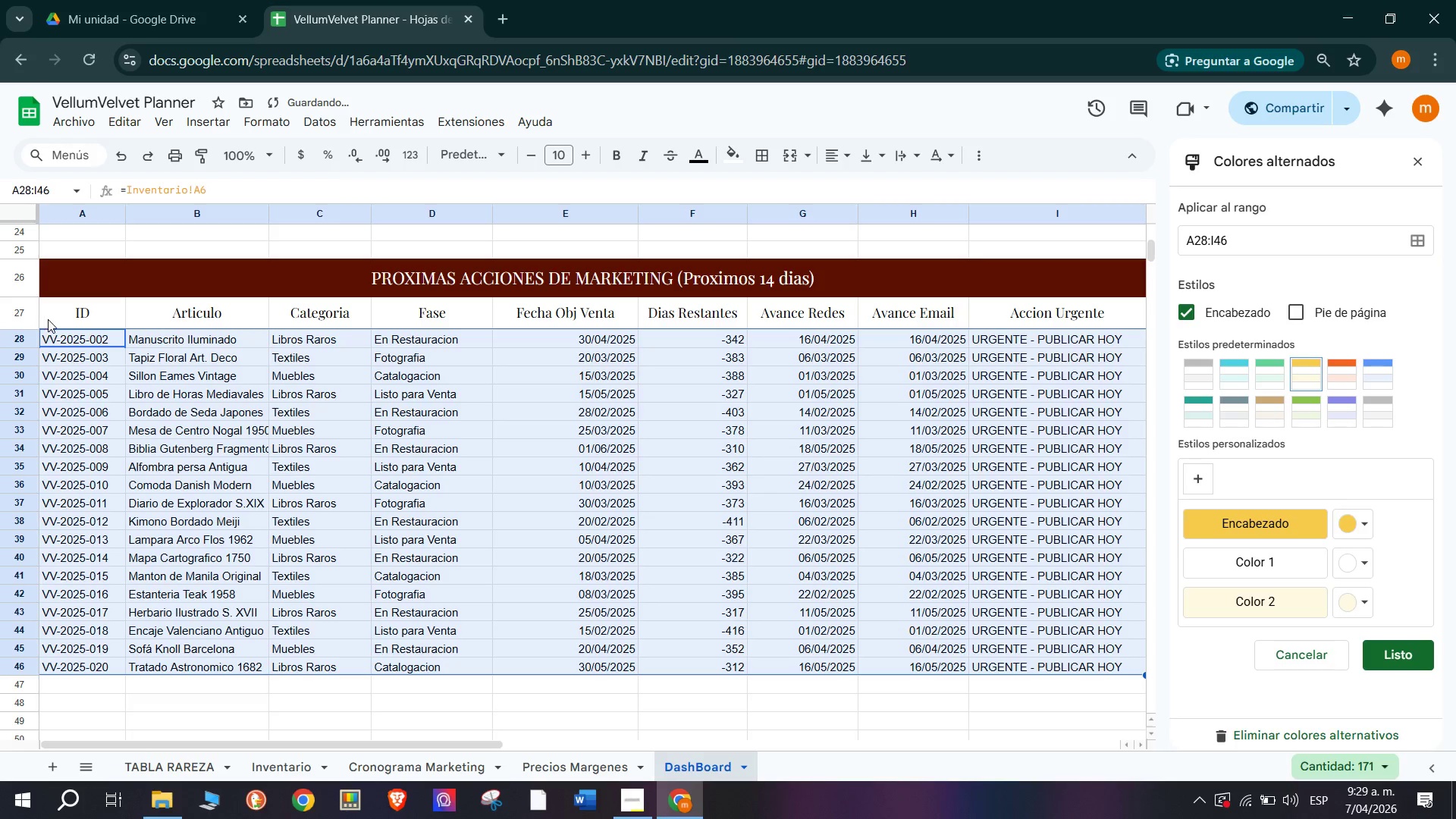 
left_click_drag(start_coordinate=[52, 320], to_coordinate=[1066, 661])
 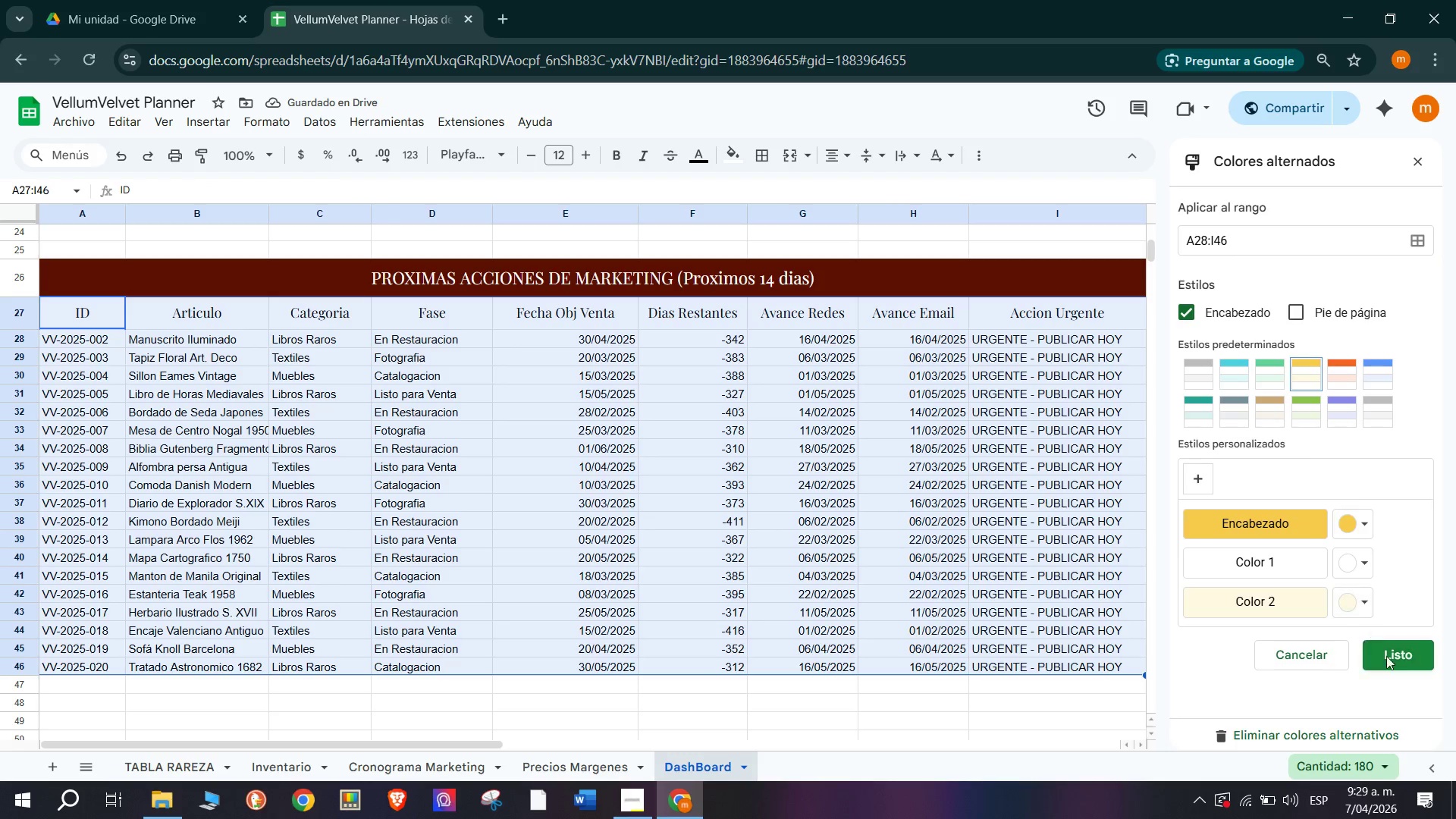 
left_click([1397, 664])
 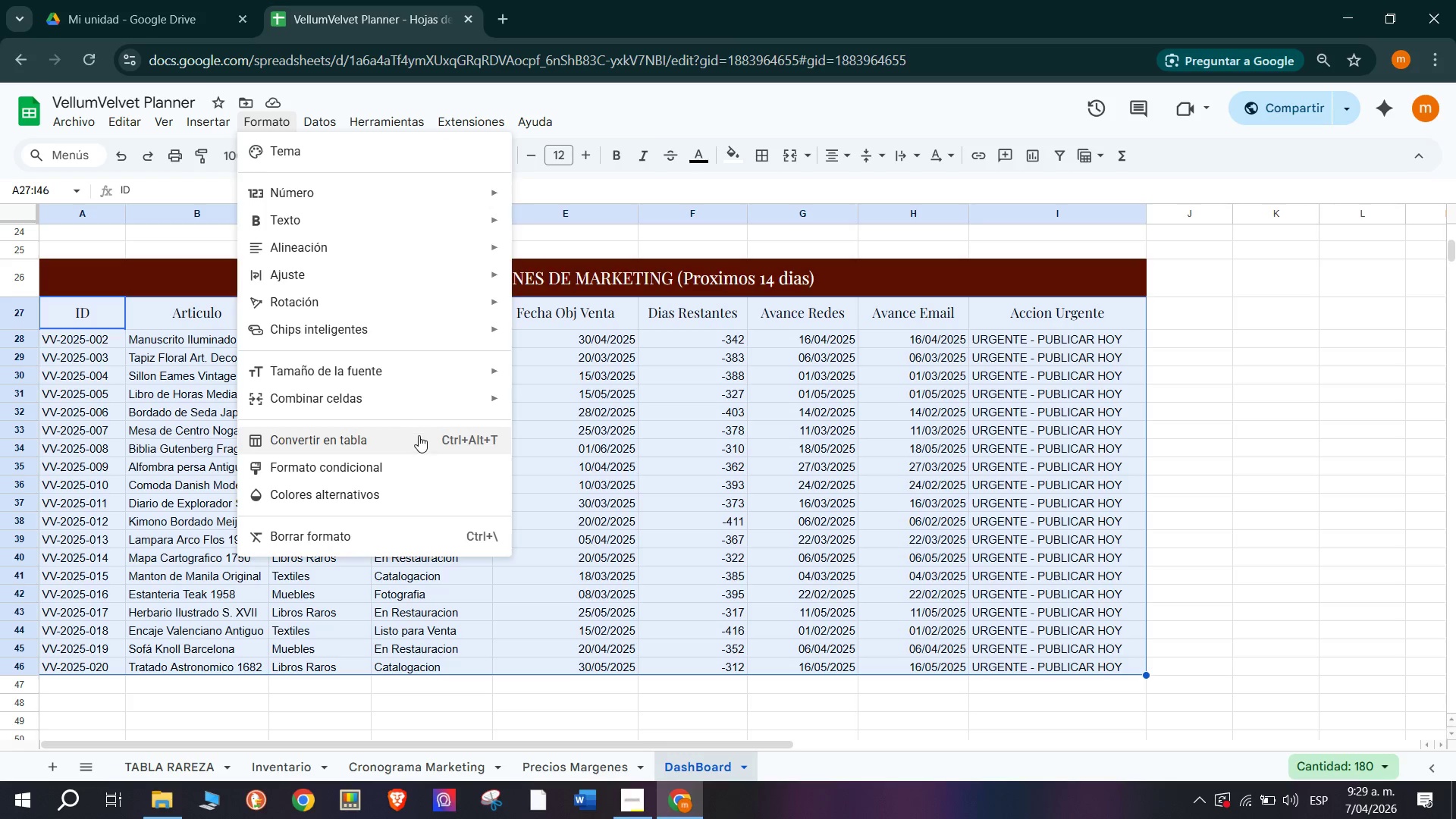 
wait(6.28)
 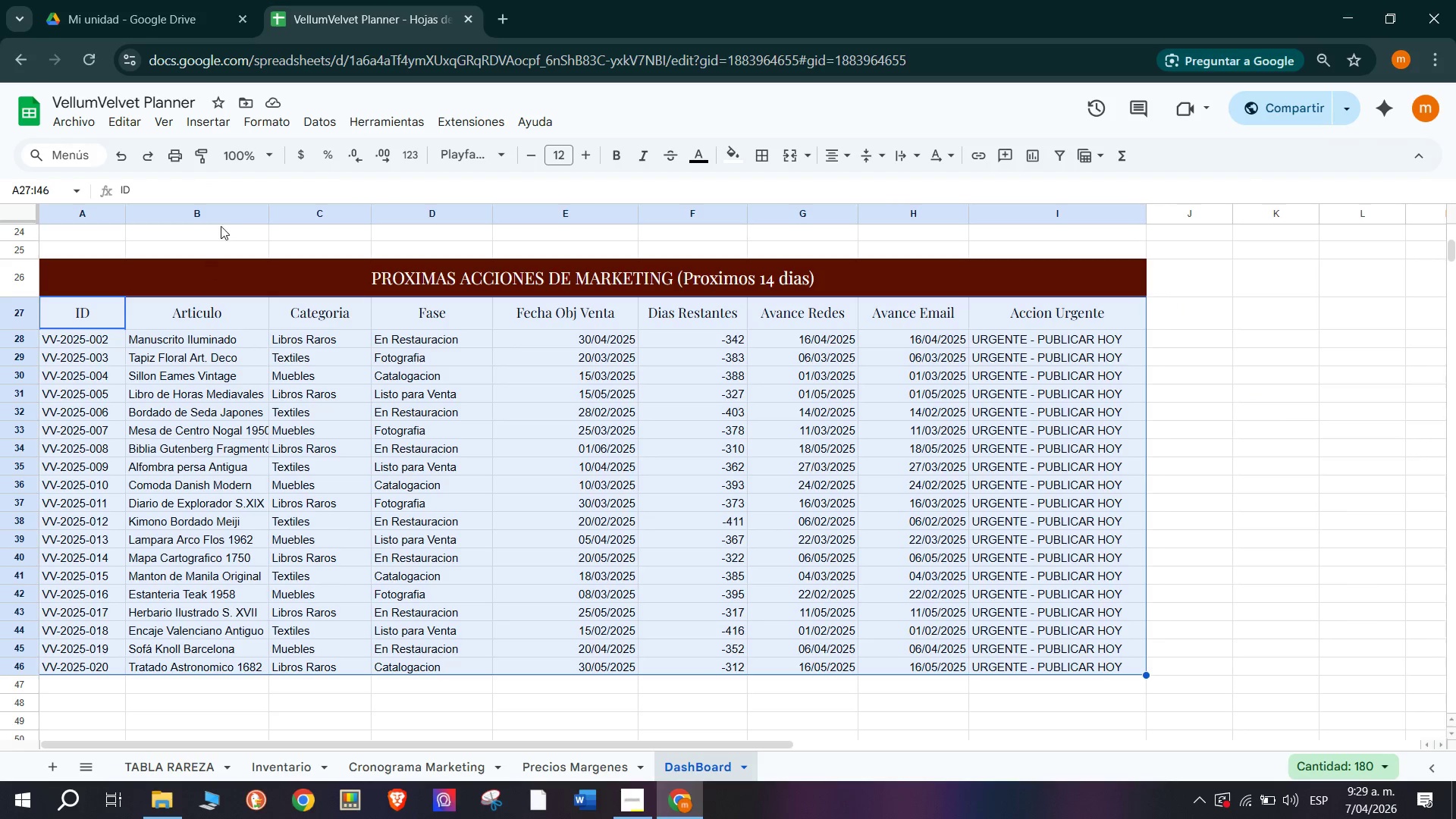 
left_click([438, 491])
 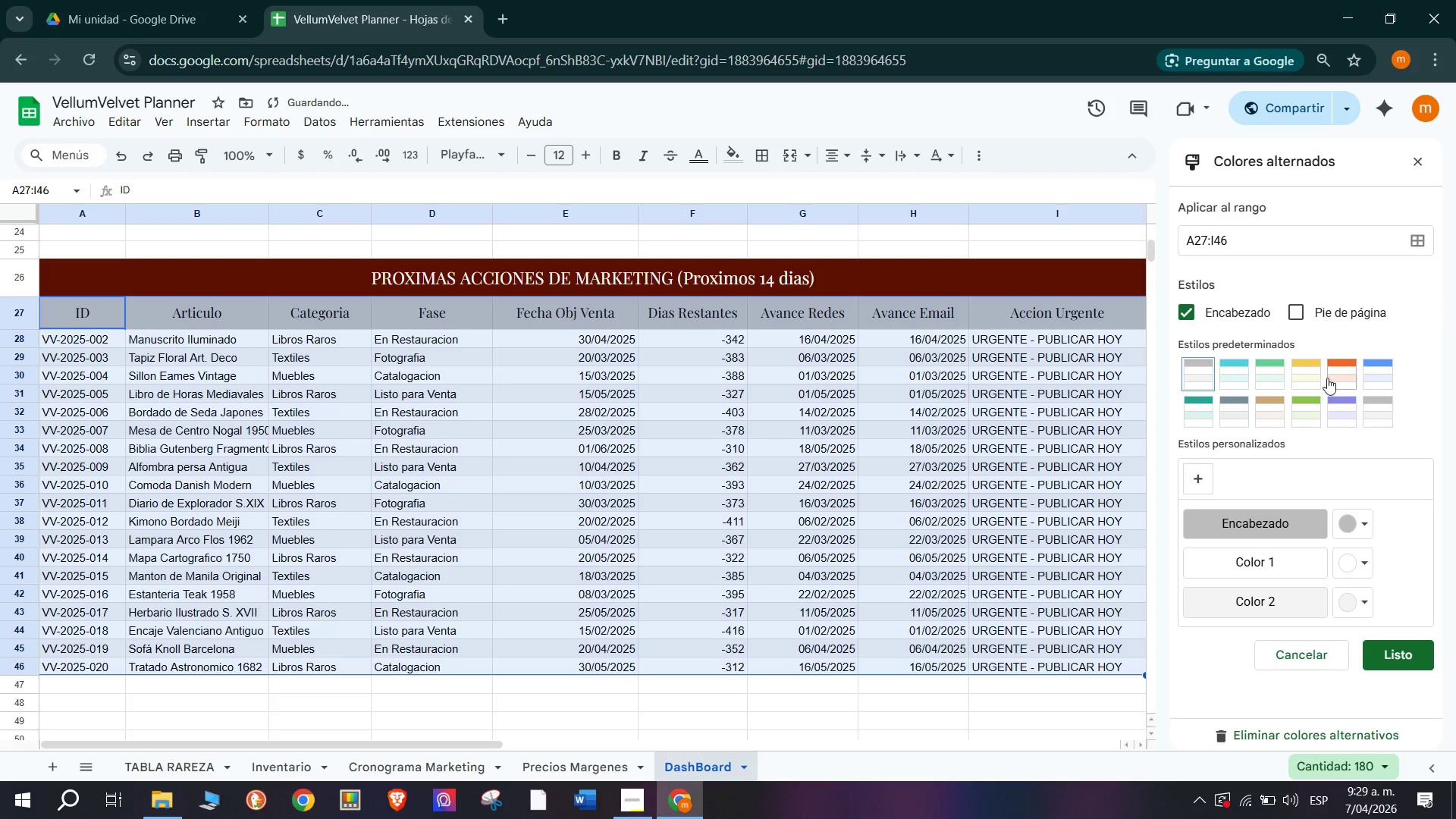 
left_click([1309, 375])
 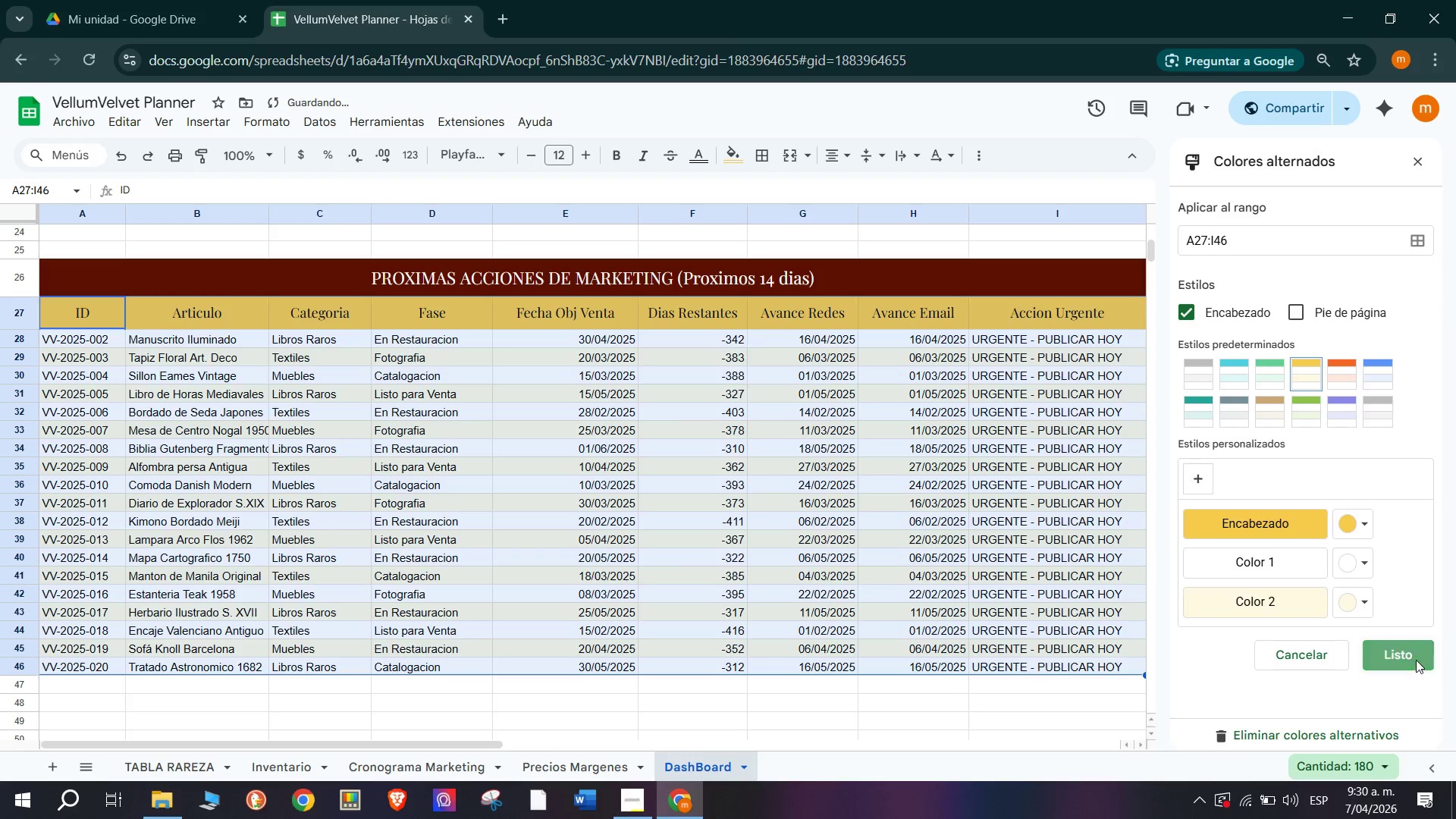 
left_click([1348, 570])
 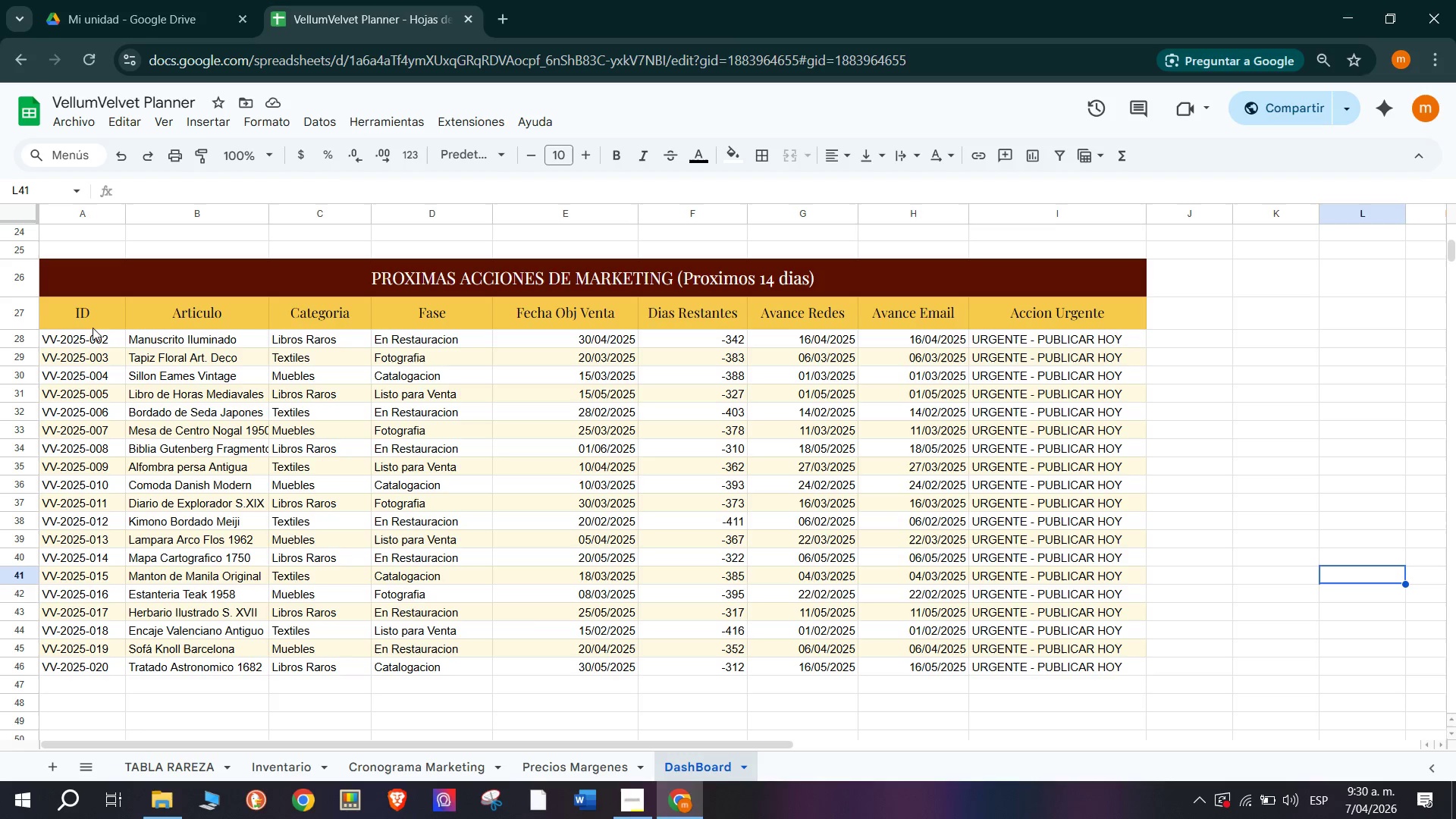 
wait(7.52)
 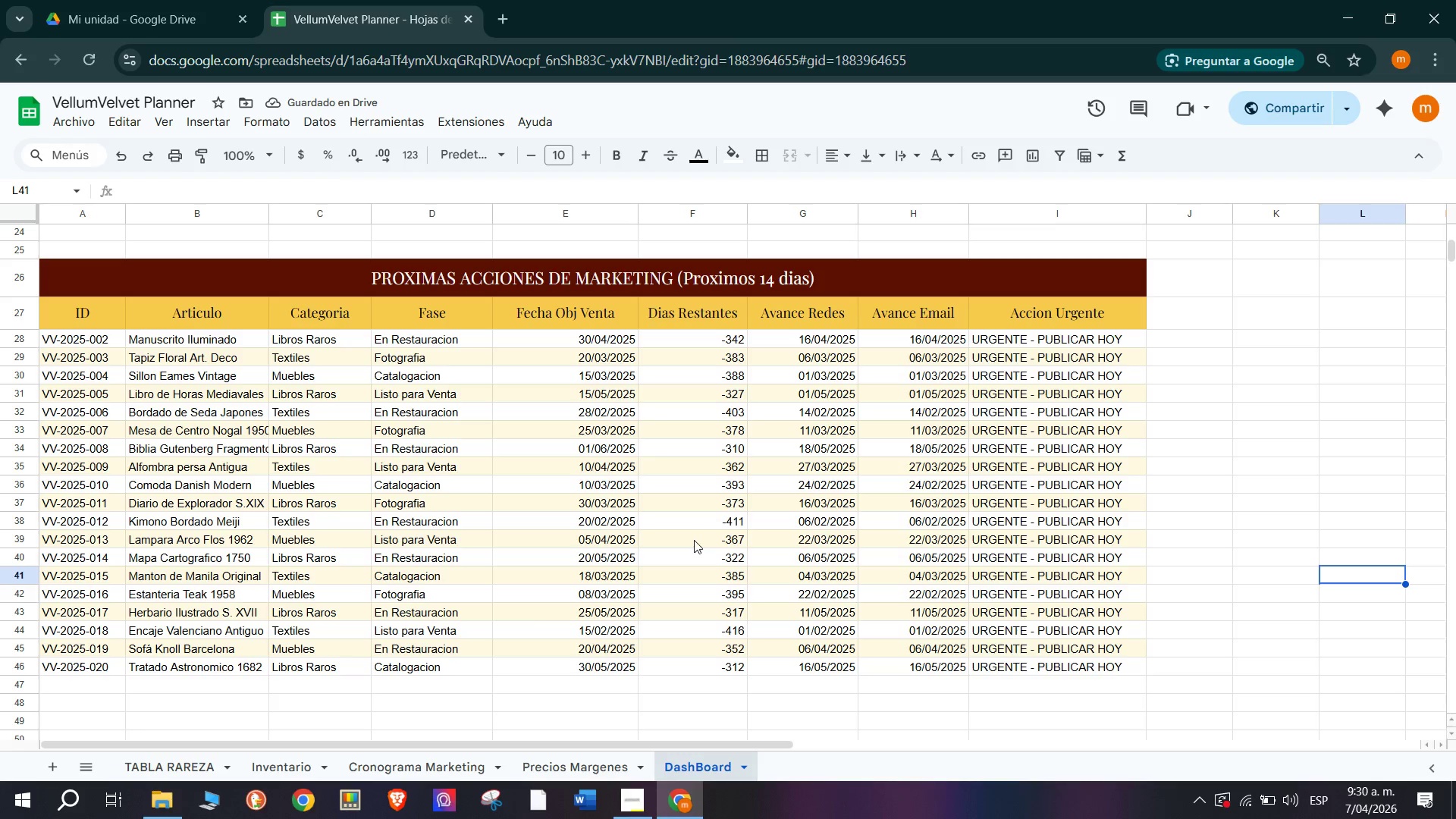 
left_click_drag(start_coordinate=[61, 318], to_coordinate=[1028, 326])
 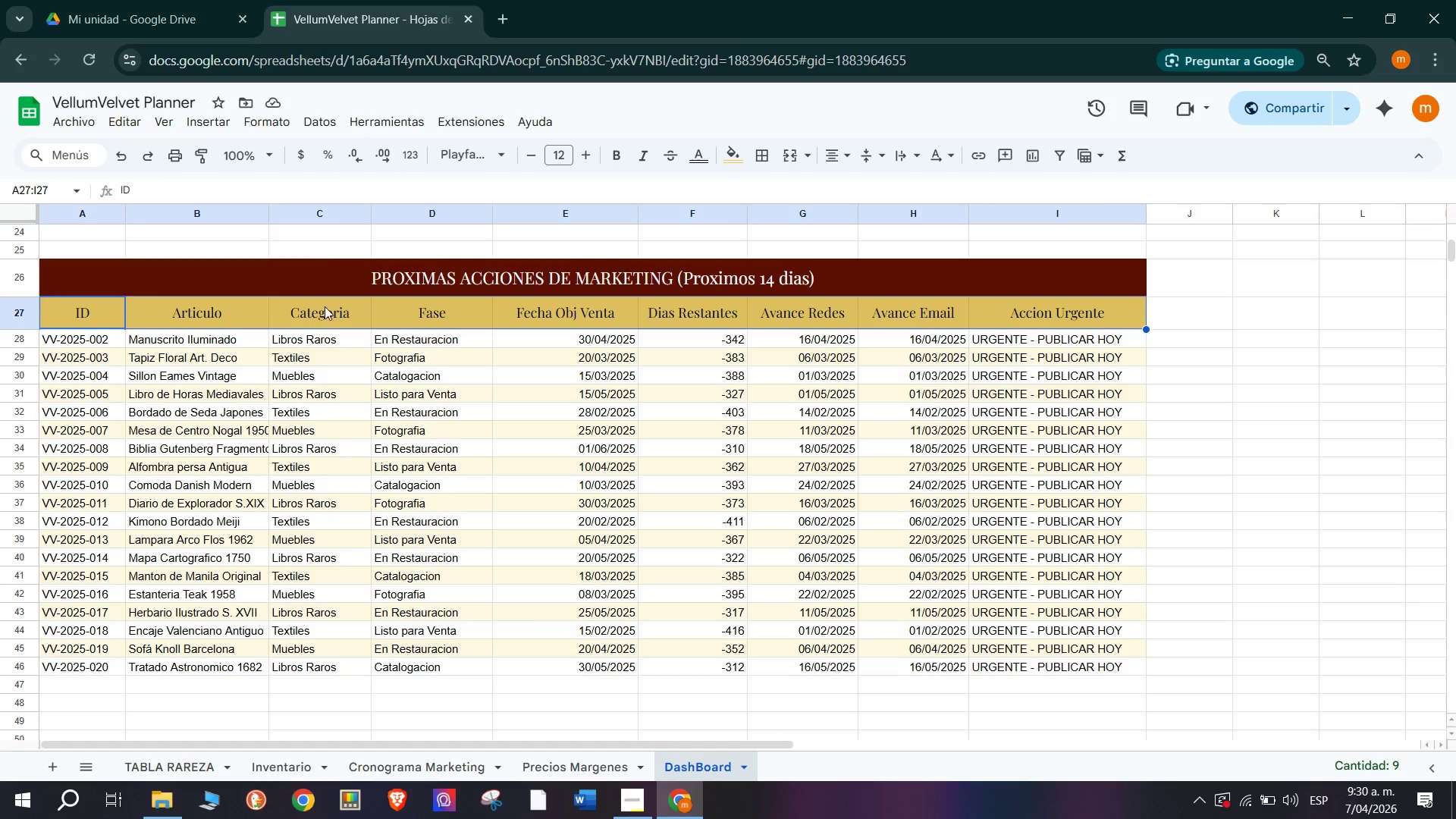 
scroll: coordinate [322, 306], scroll_direction: up, amount: 1.0
 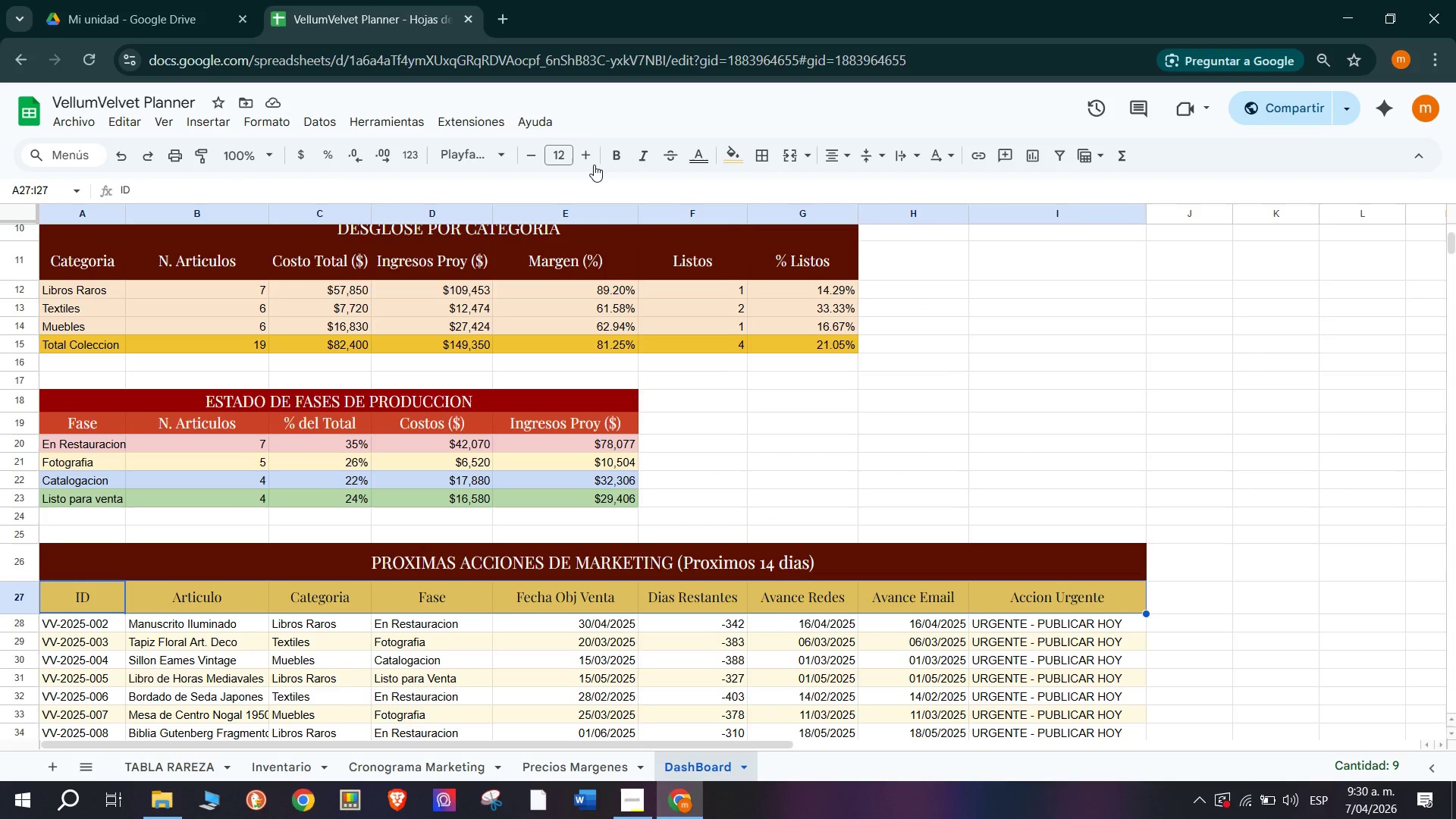 
double_click([588, 158])
 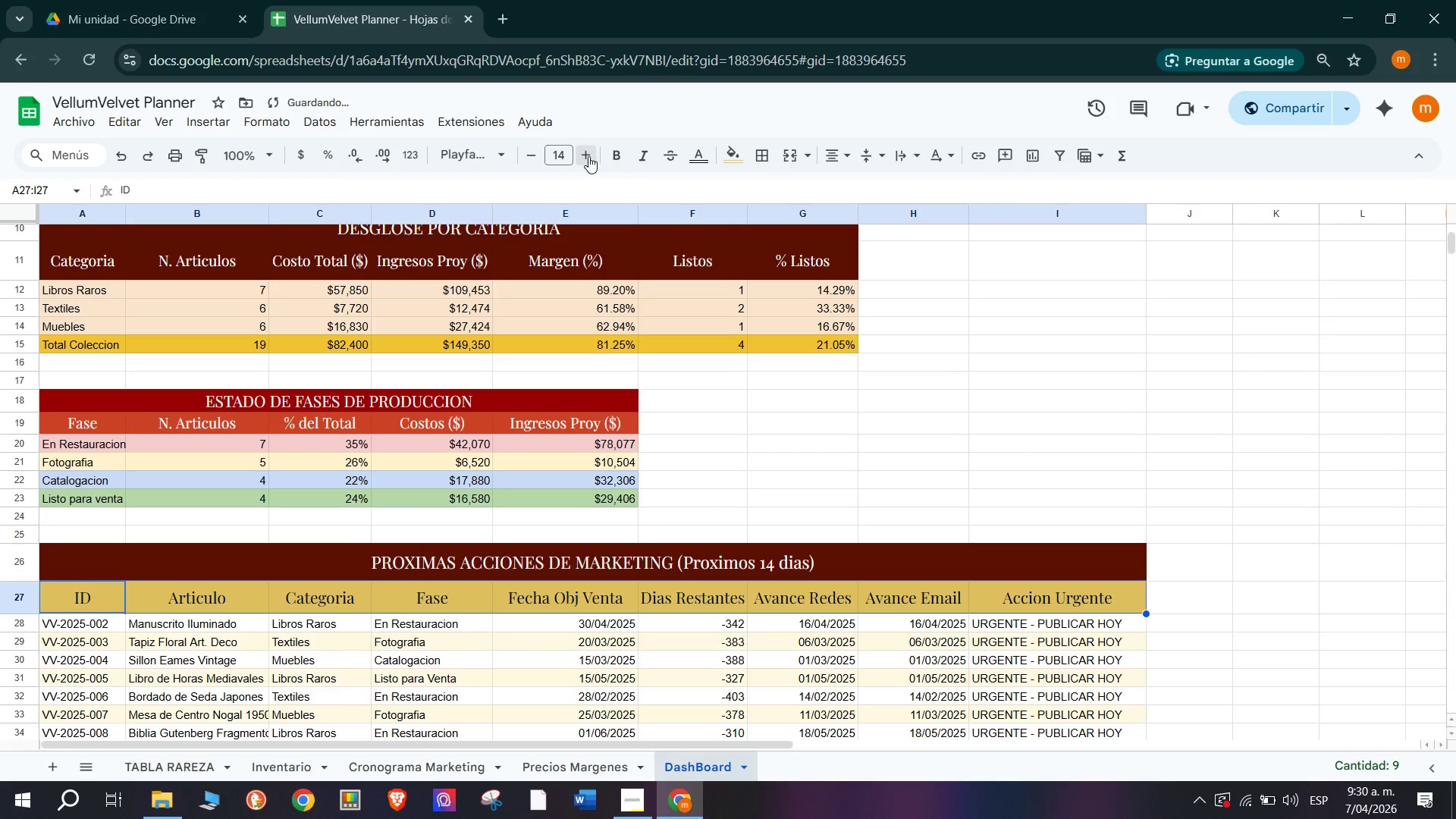 
triple_click([588, 156])
 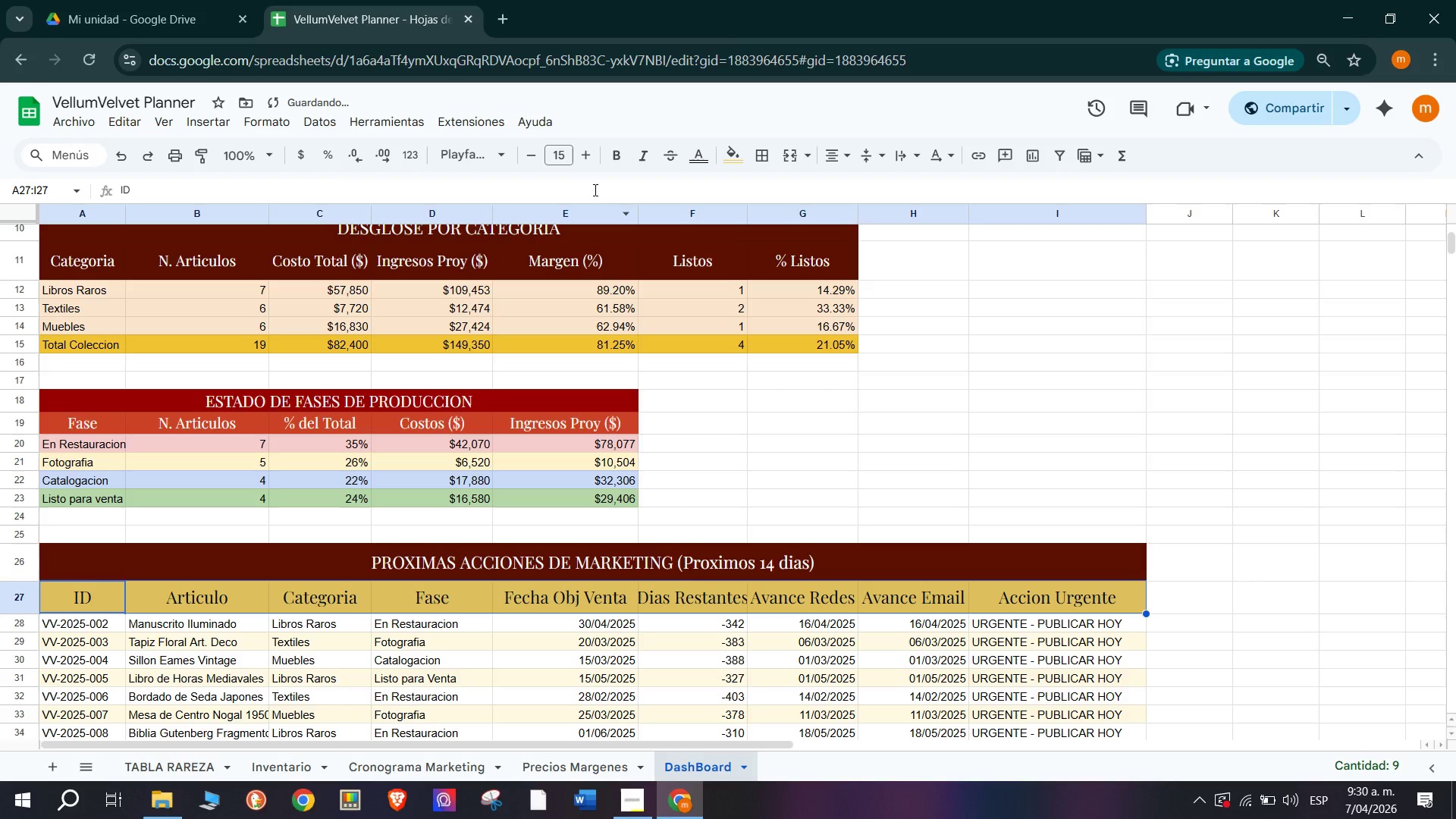 
mouse_move([547, 172])
 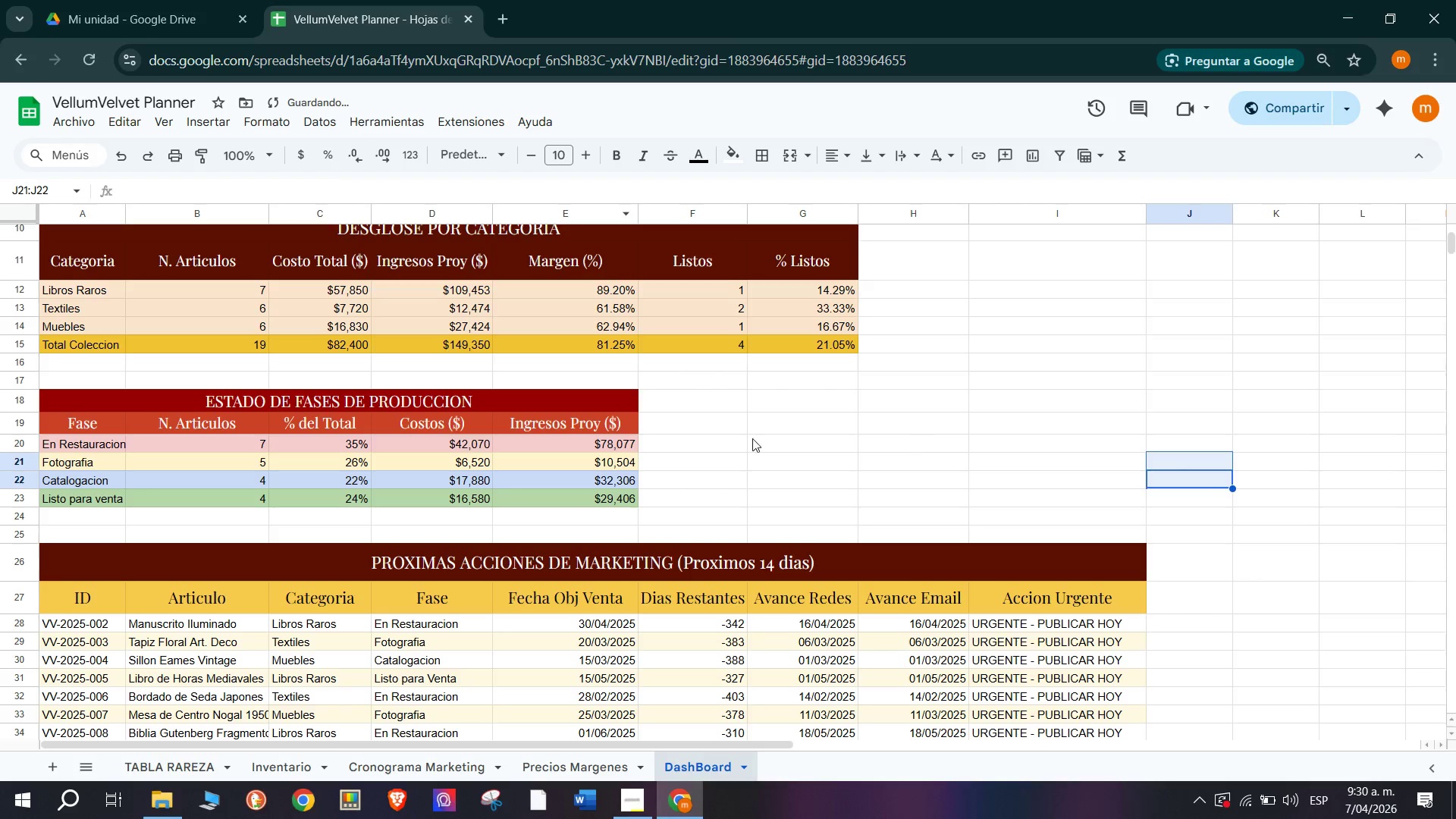 
scroll: coordinate [639, 428], scroll_direction: down, amount: 1.0
 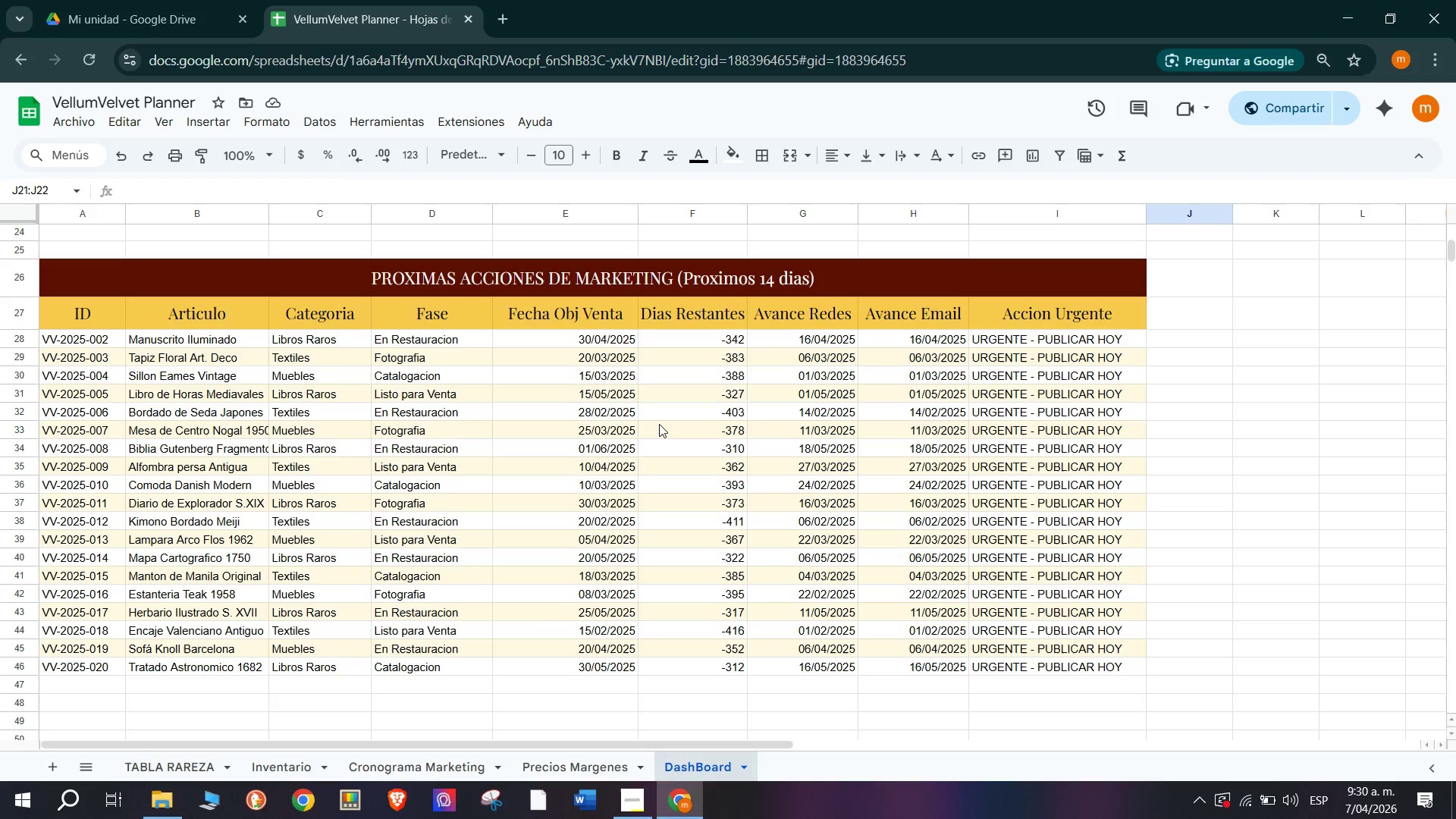 
wait(5.93)
 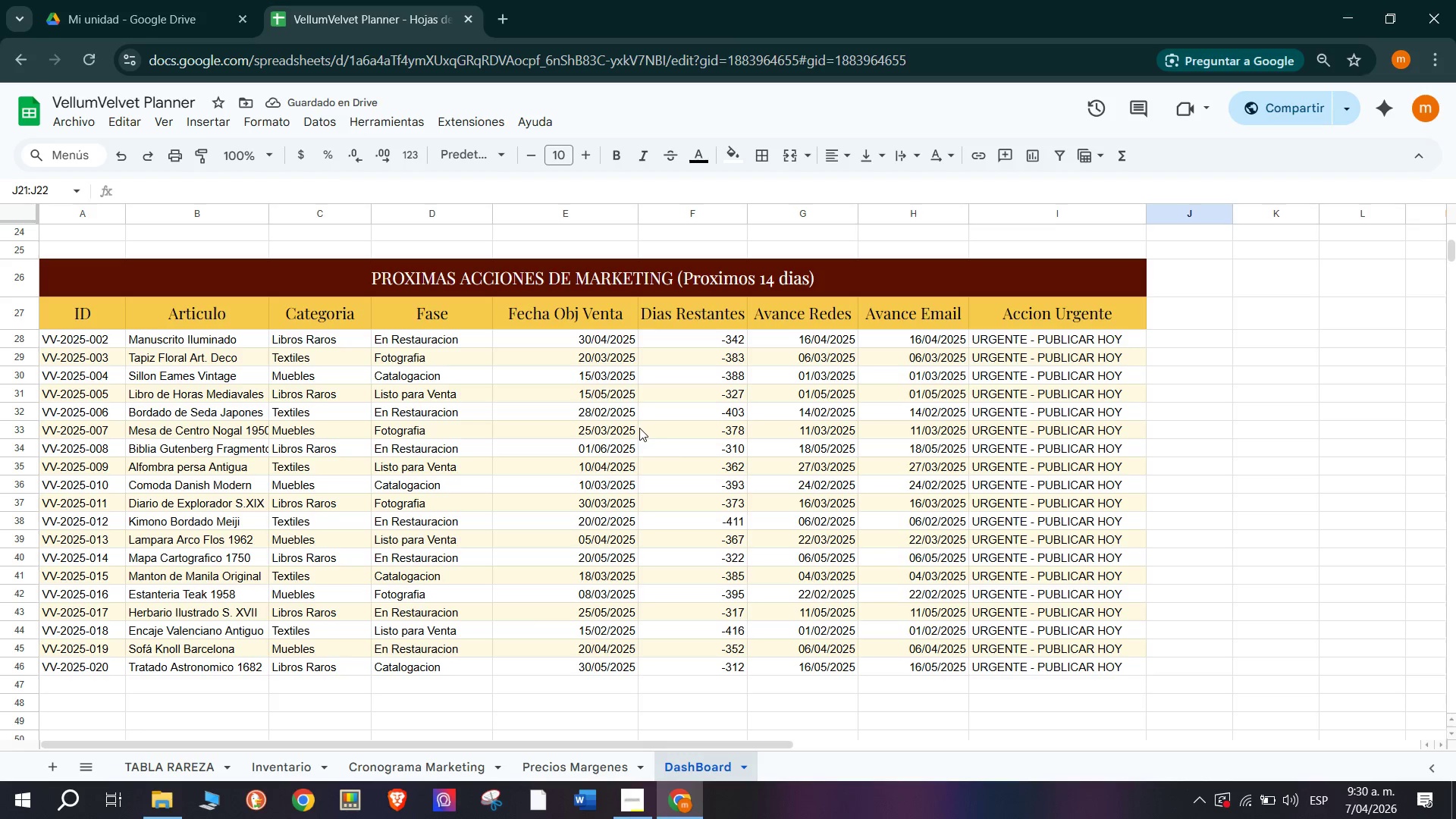 
left_click_drag(start_coordinate=[682, 333], to_coordinate=[730, 664])
 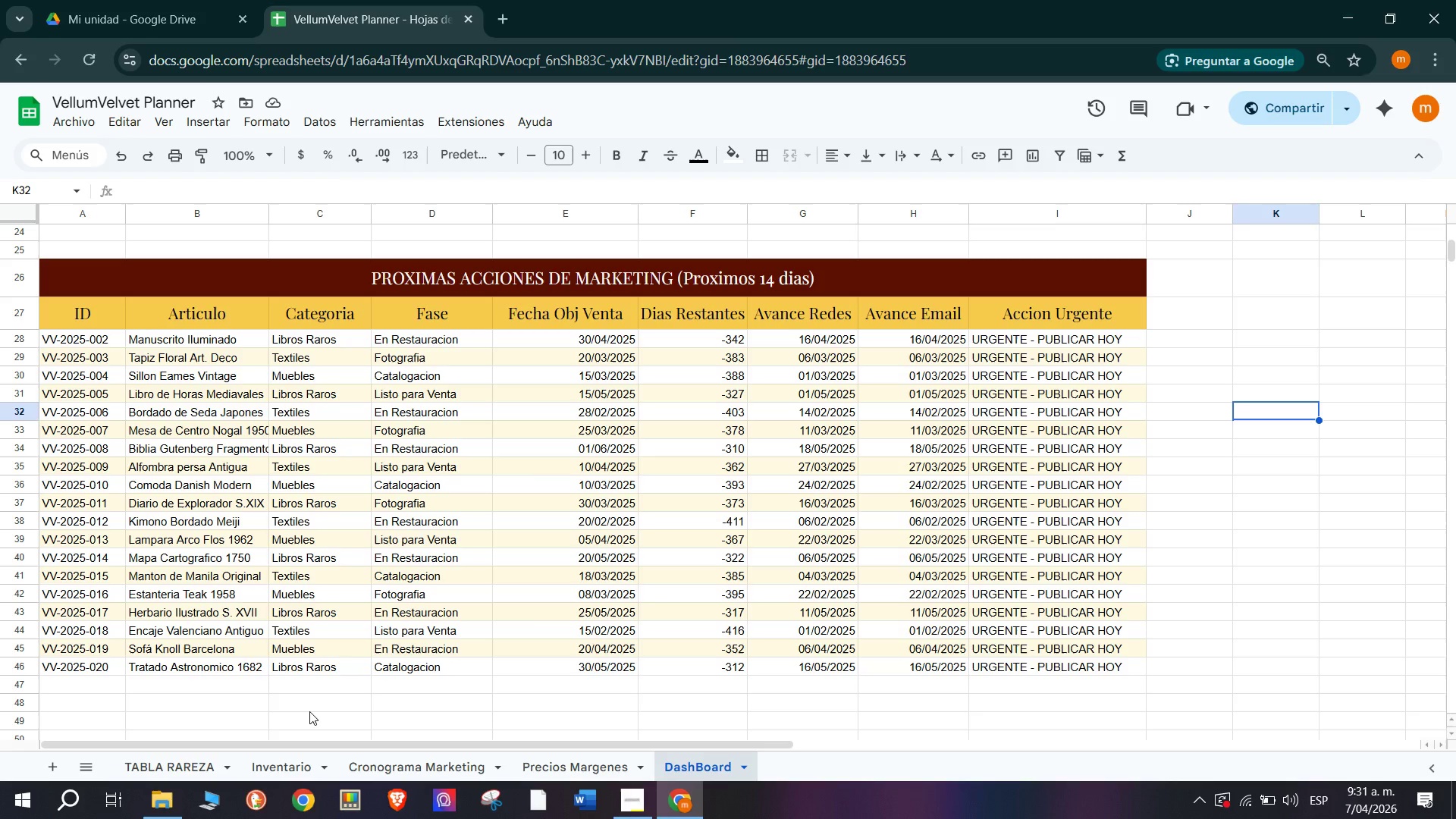 
wait(56.0)
 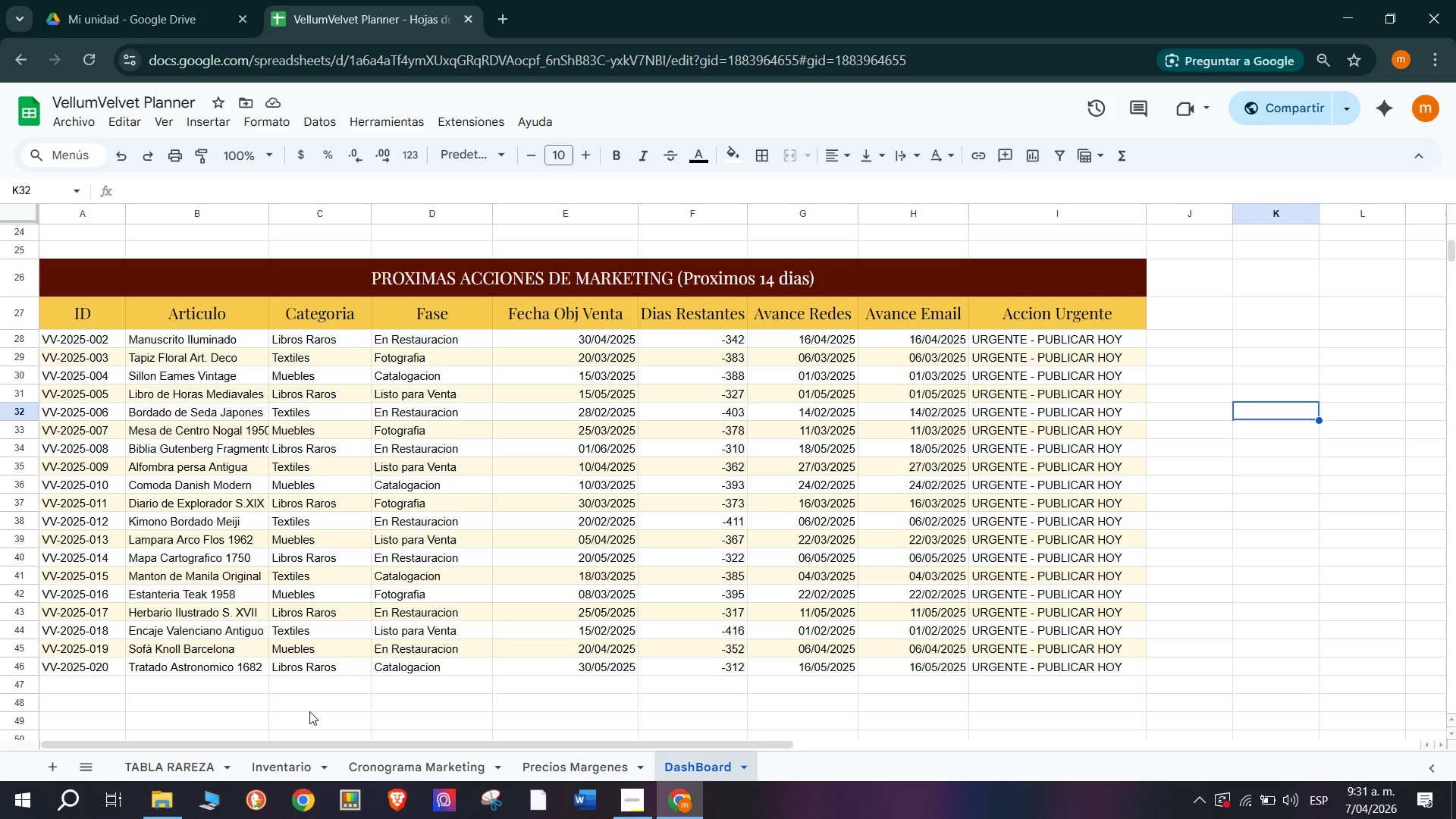 
scroll: coordinate [357, 446], scroll_direction: up, amount: 13.0
 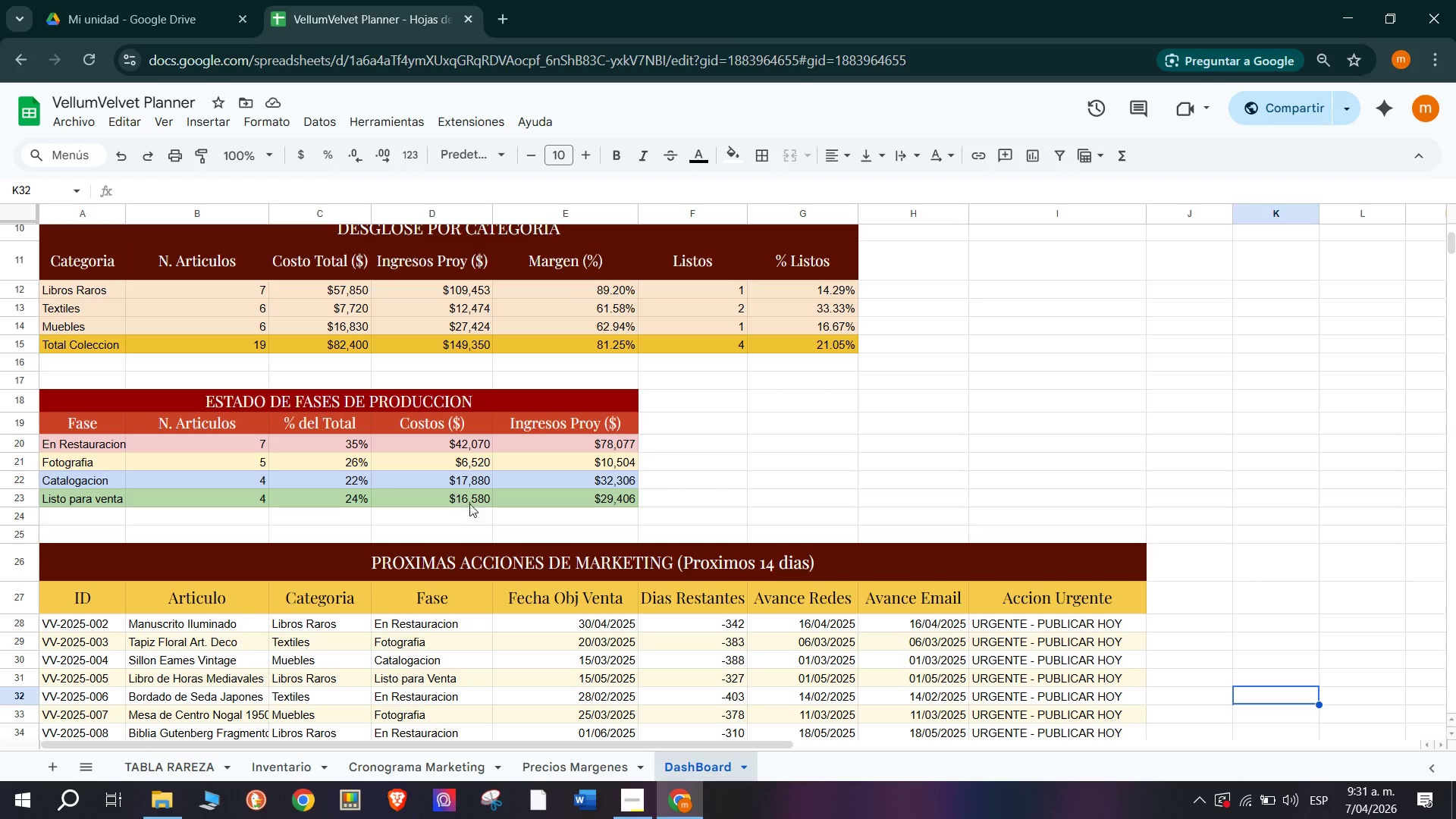 
wait(11.58)
 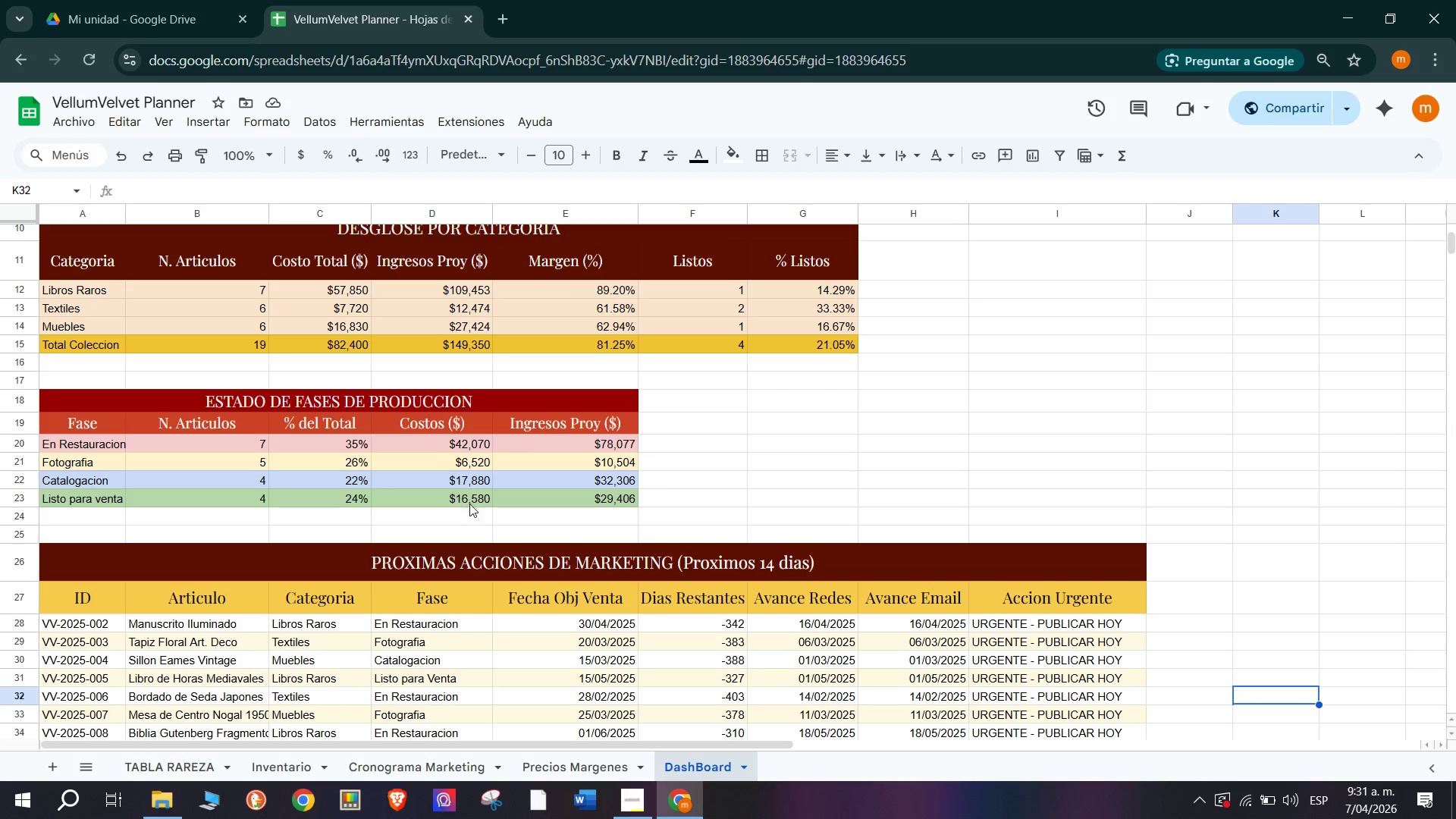 
scroll: coordinate [492, 537], scroll_direction: up, amount: 3.0
 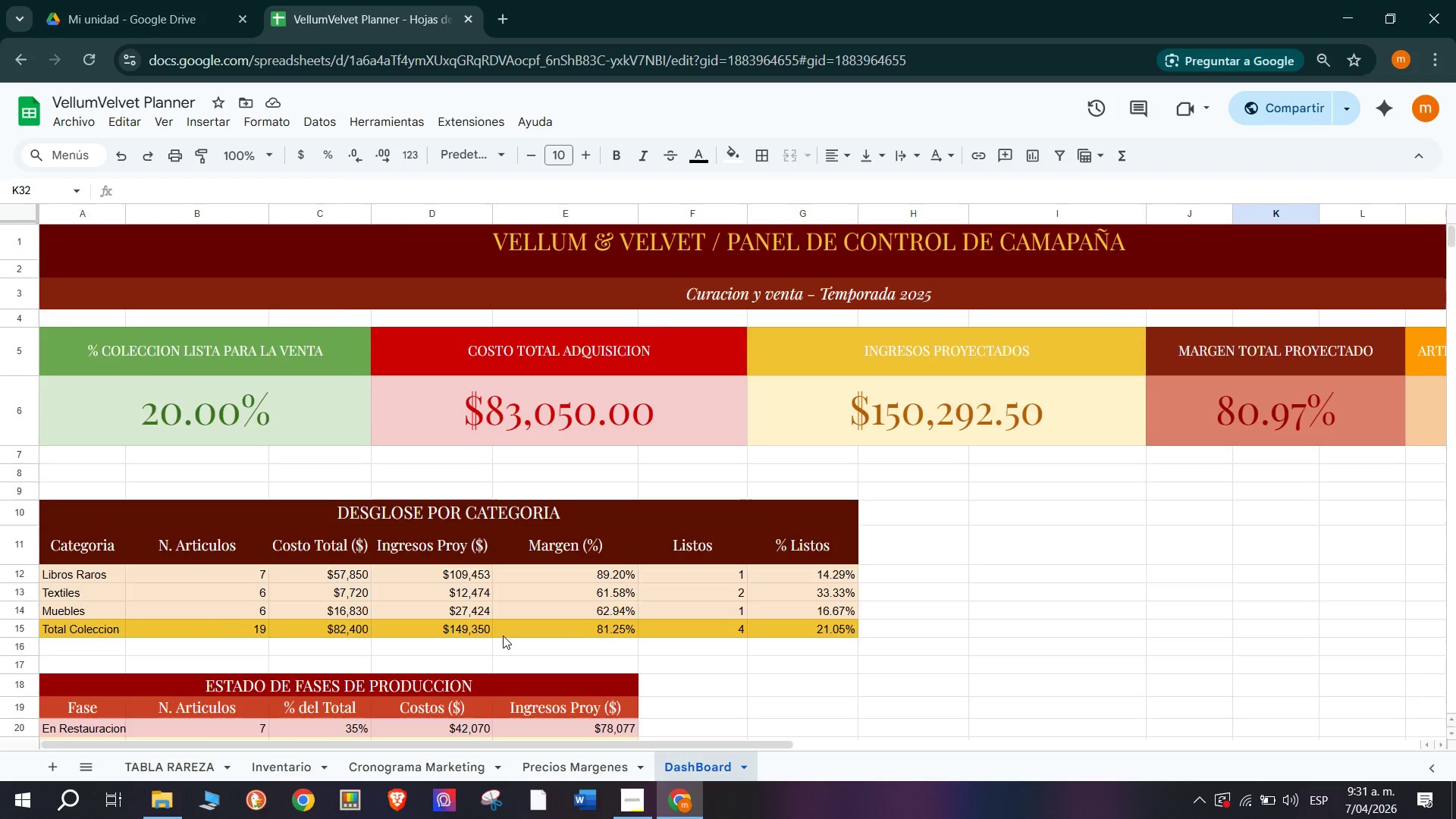 
scroll: coordinate [503, 635], scroll_direction: down, amount: 1.0
 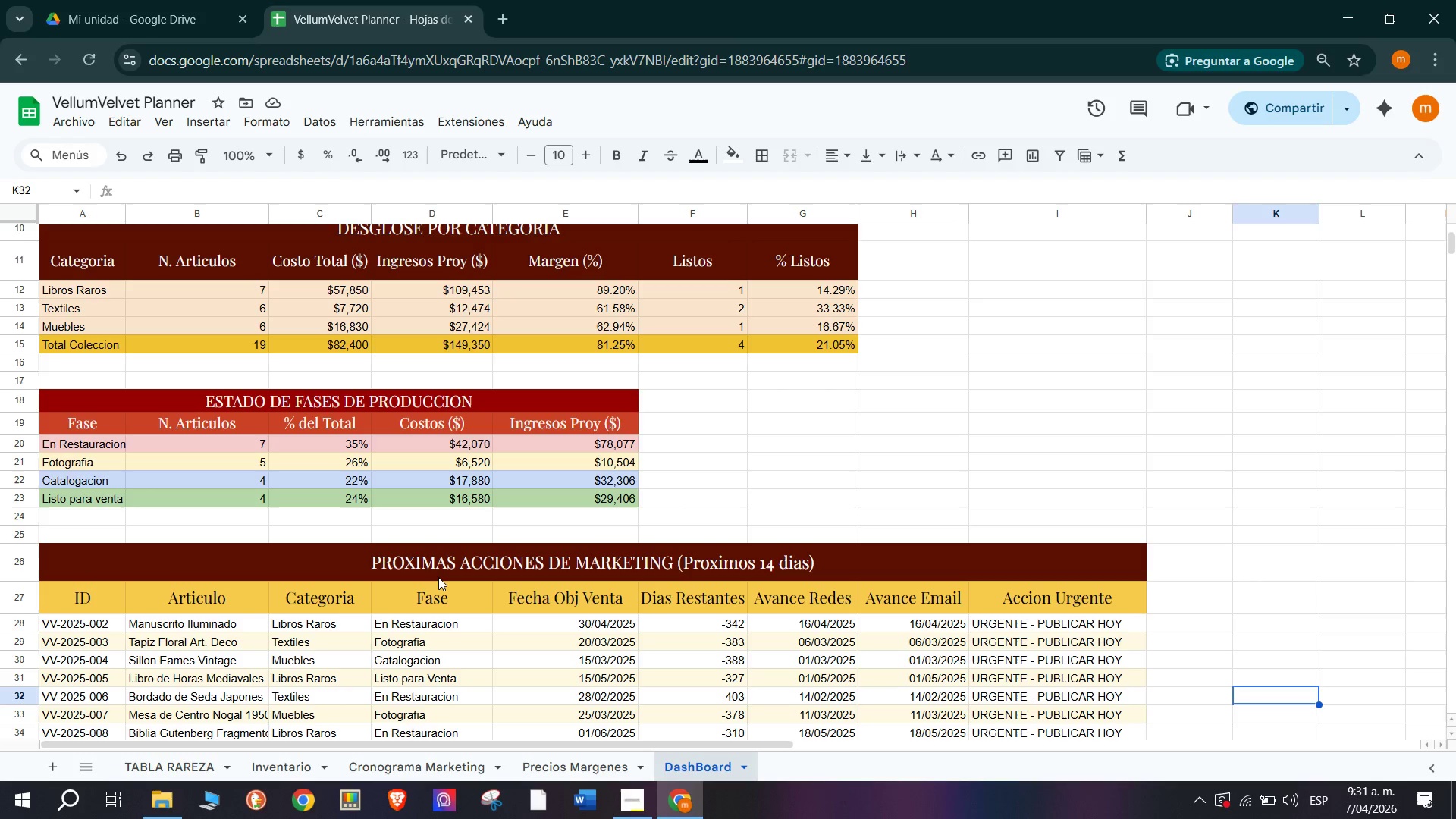 
scroll: coordinate [438, 540], scroll_direction: up, amount: 4.0
 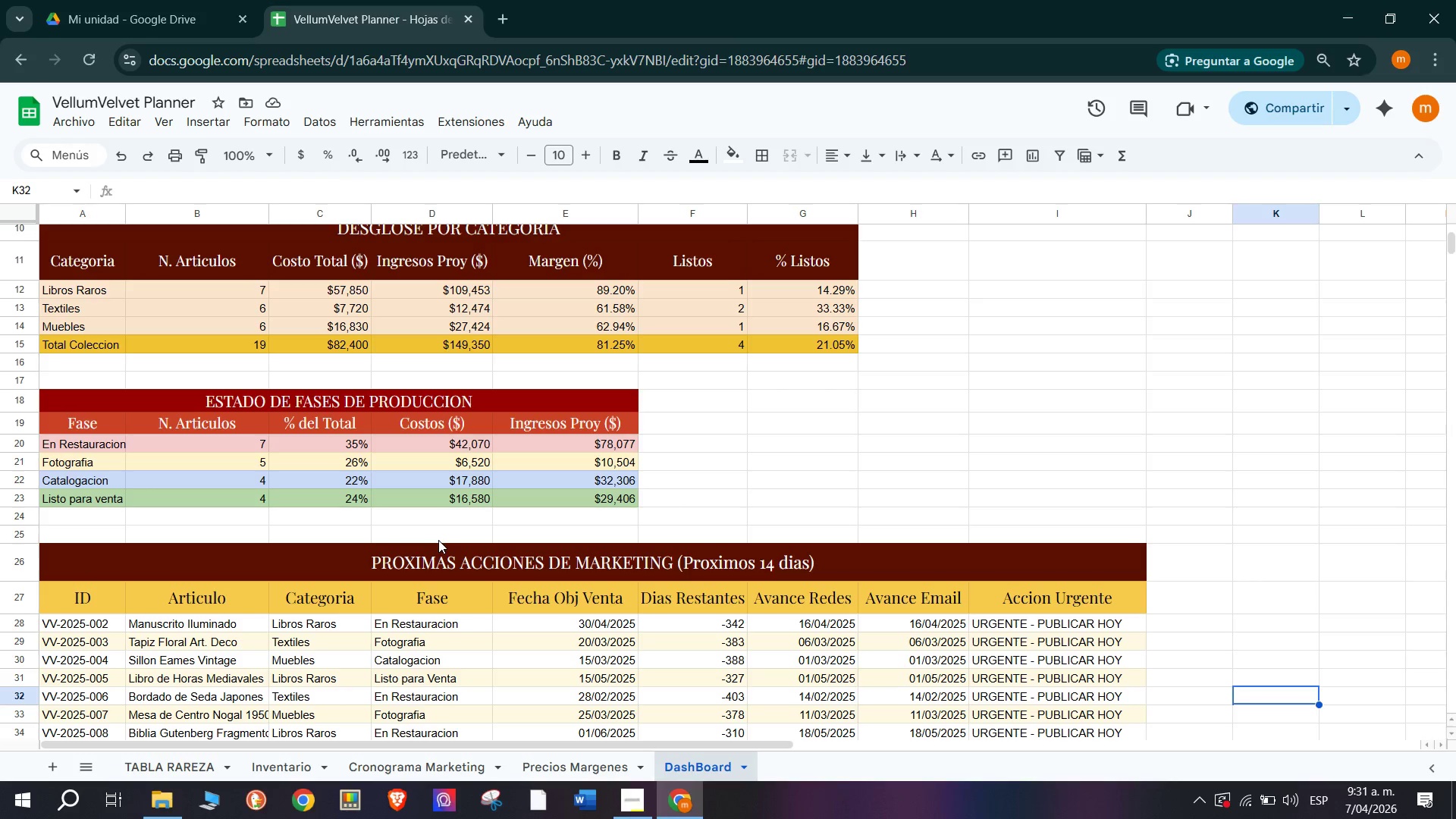 
wait(10.63)
 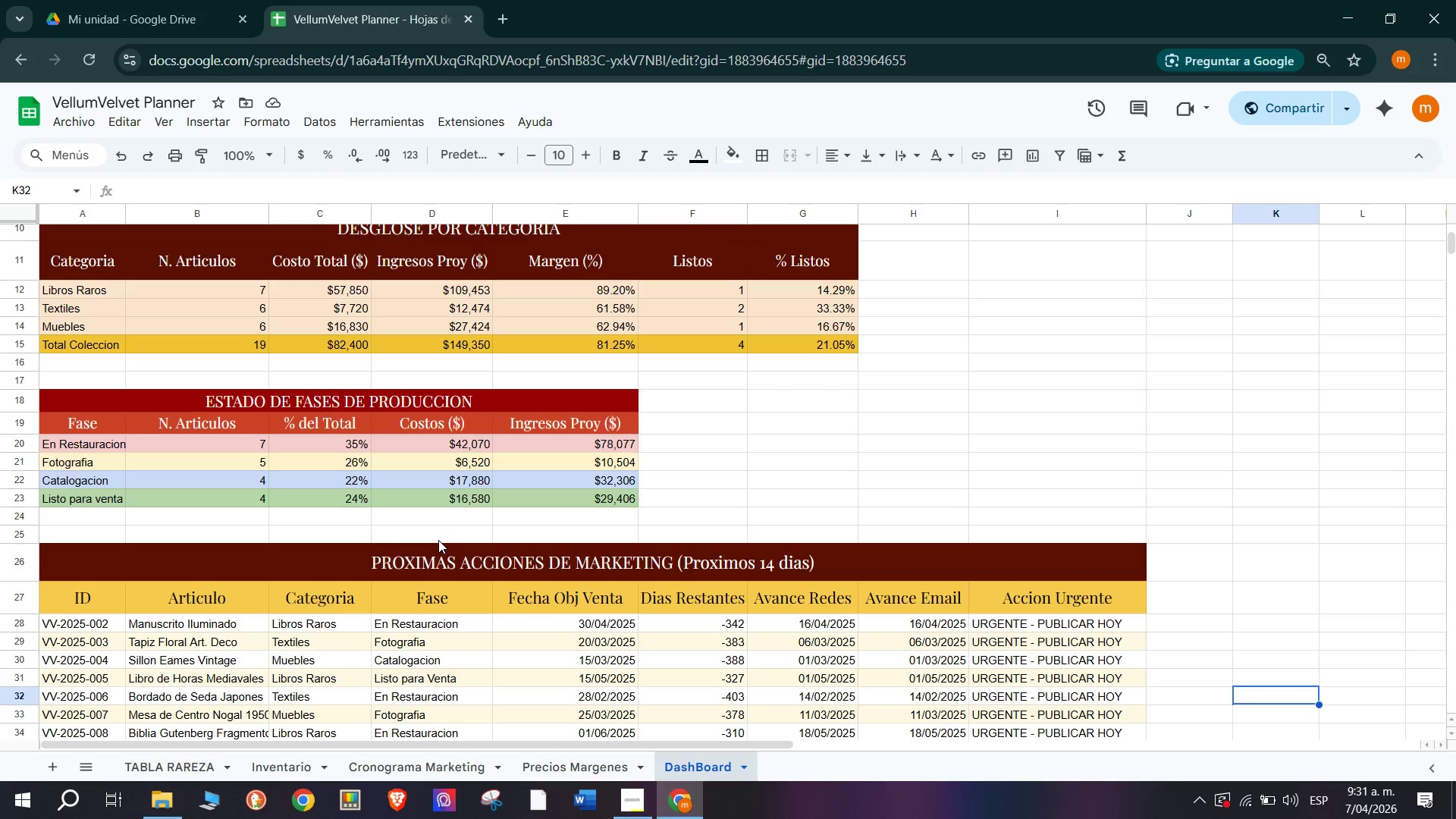 
scroll: coordinate [617, 588], scroll_direction: down, amount: 1.0
 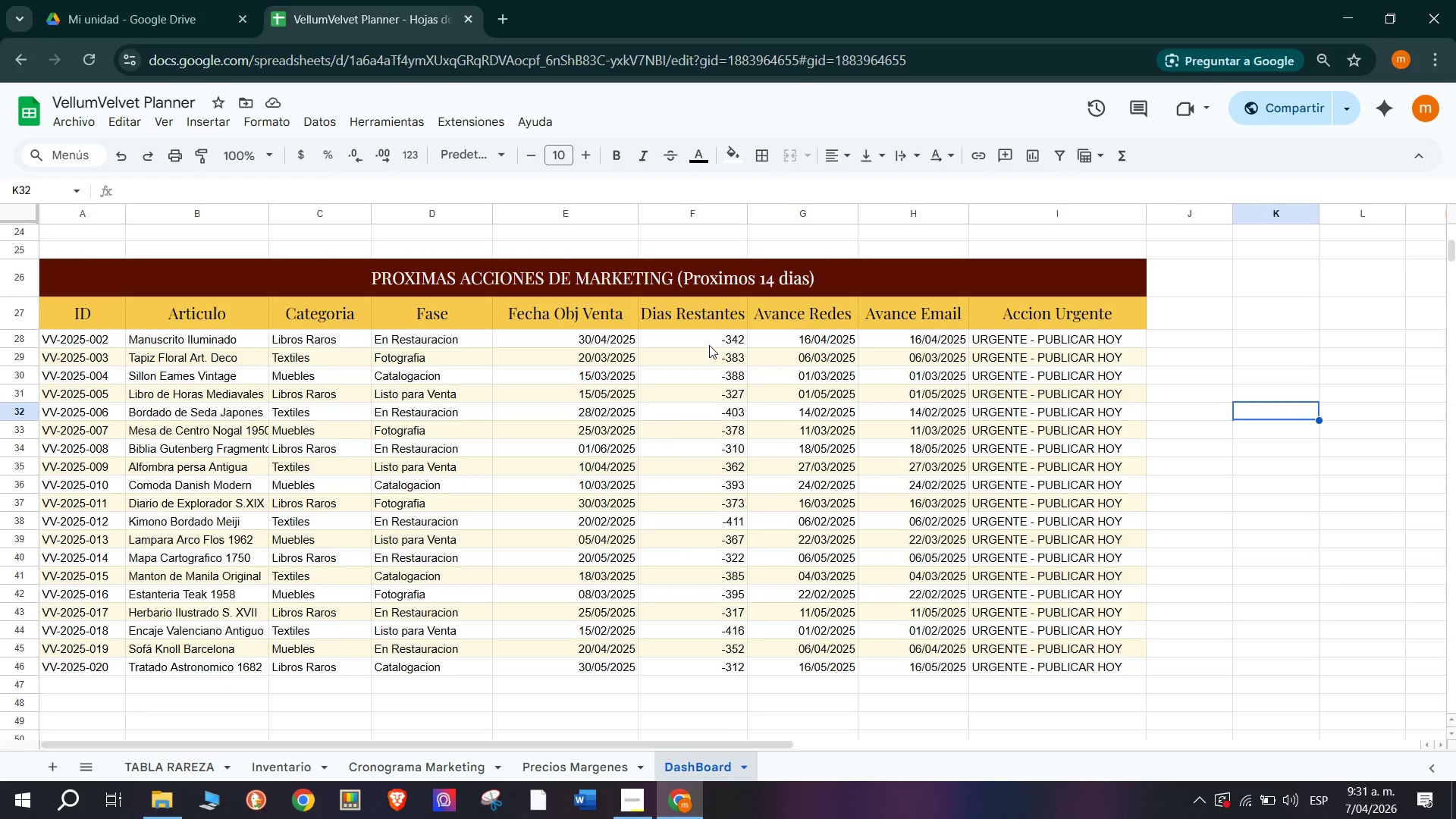 
left_click_drag(start_coordinate=[710, 344], to_coordinate=[733, 669])
 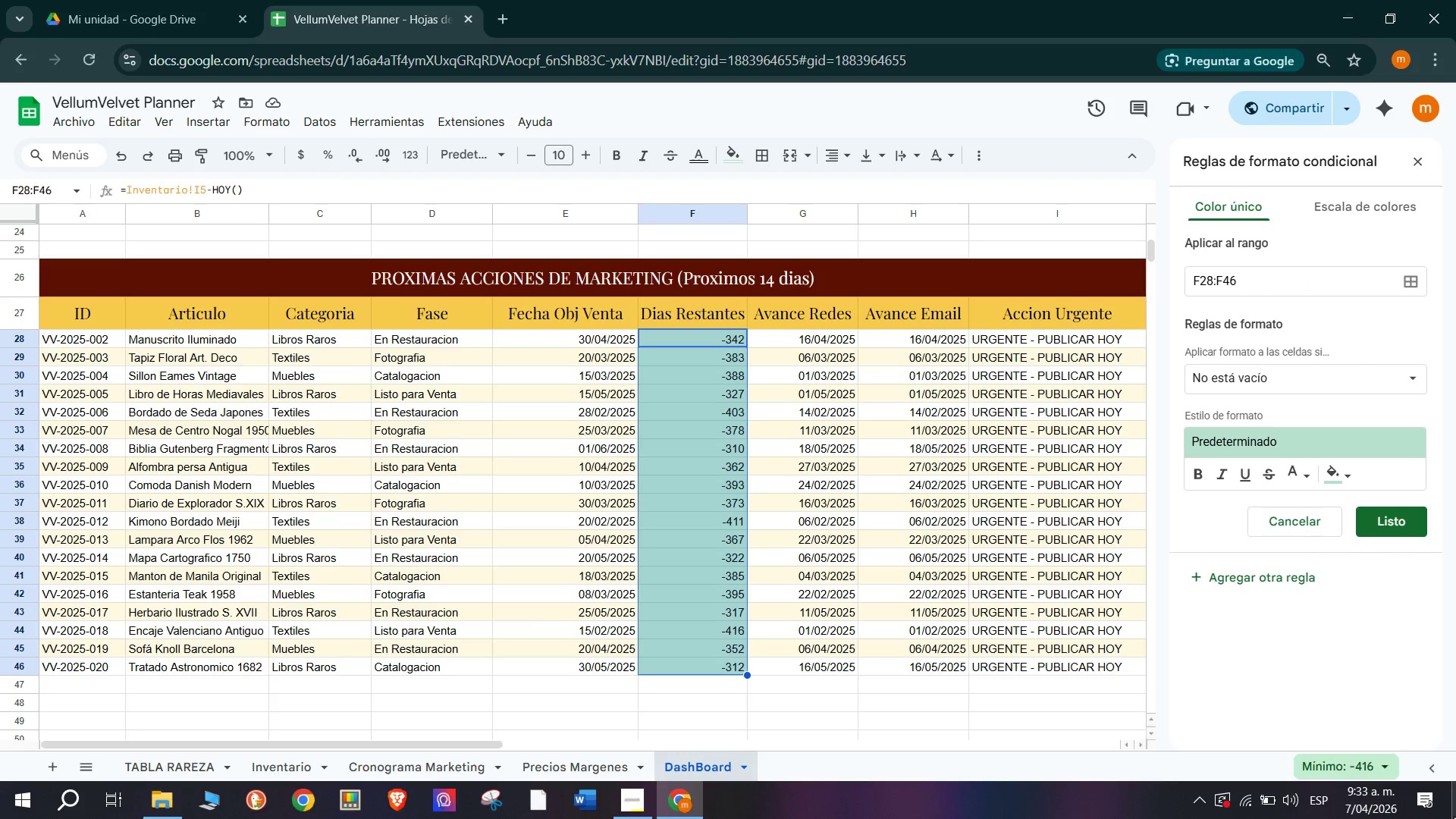 
wait(85.75)
 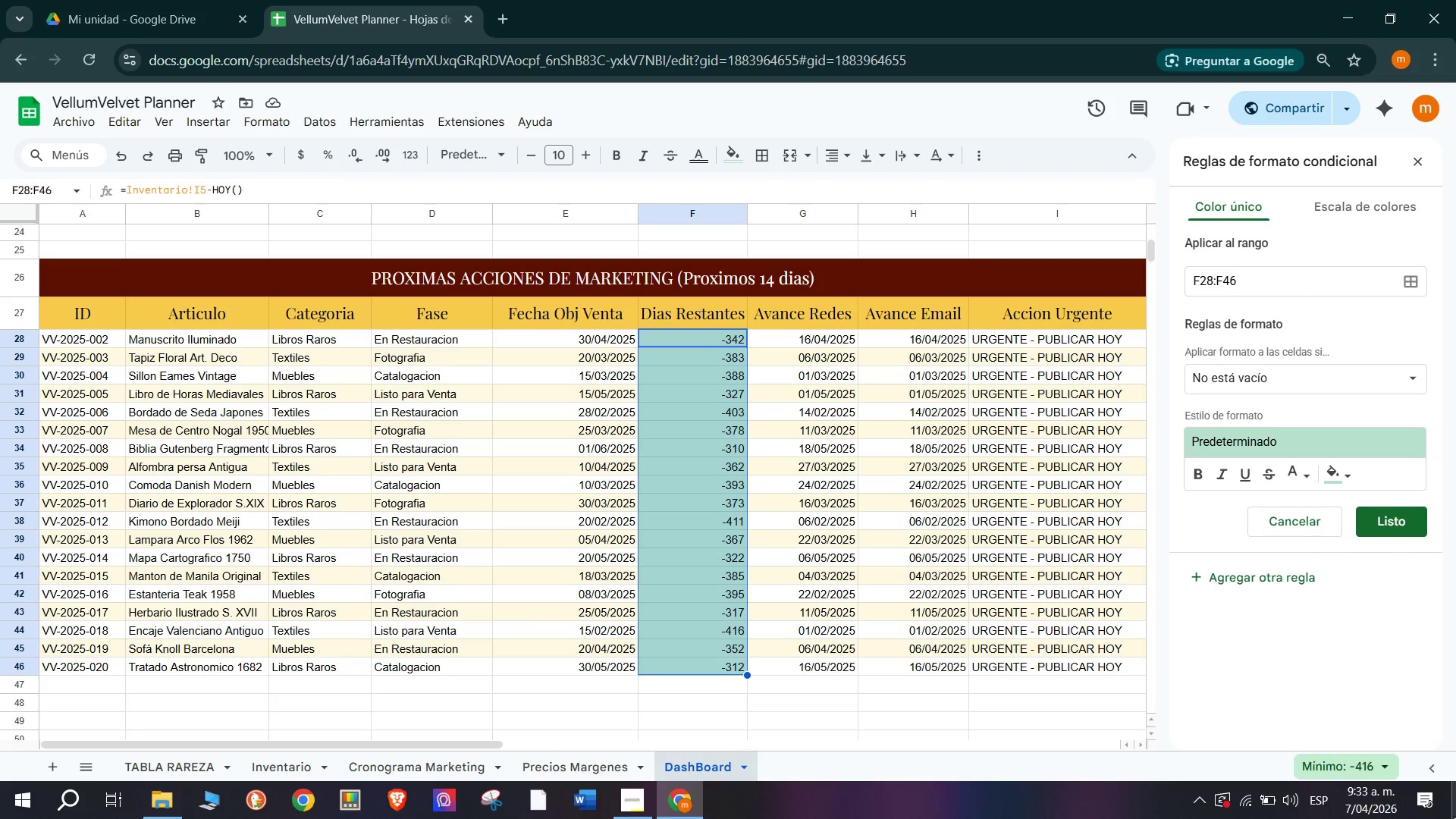 
mouse_move([1326, 458])
 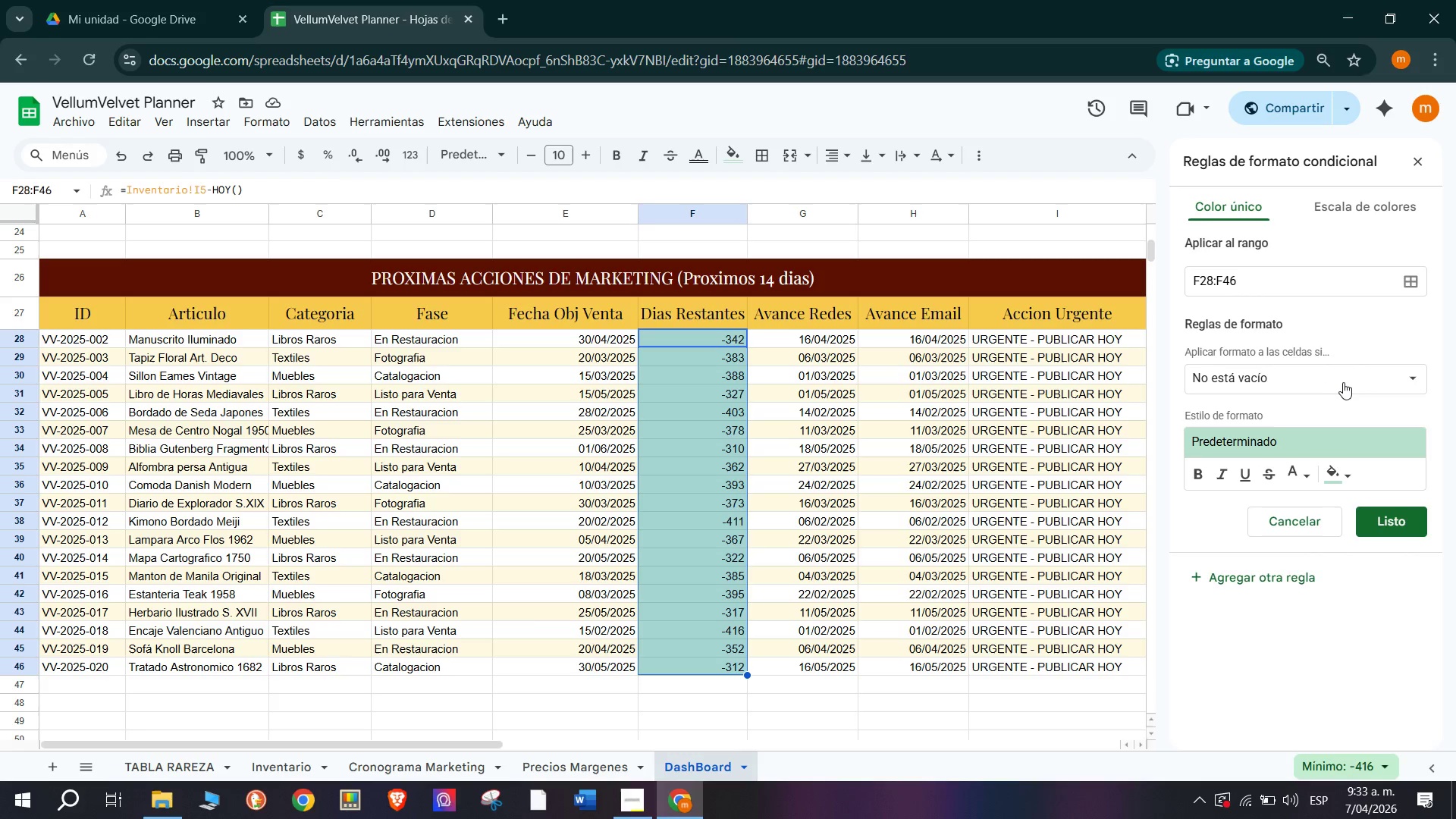 
scroll: coordinate [1266, 612], scroll_direction: down, amount: 5.0
 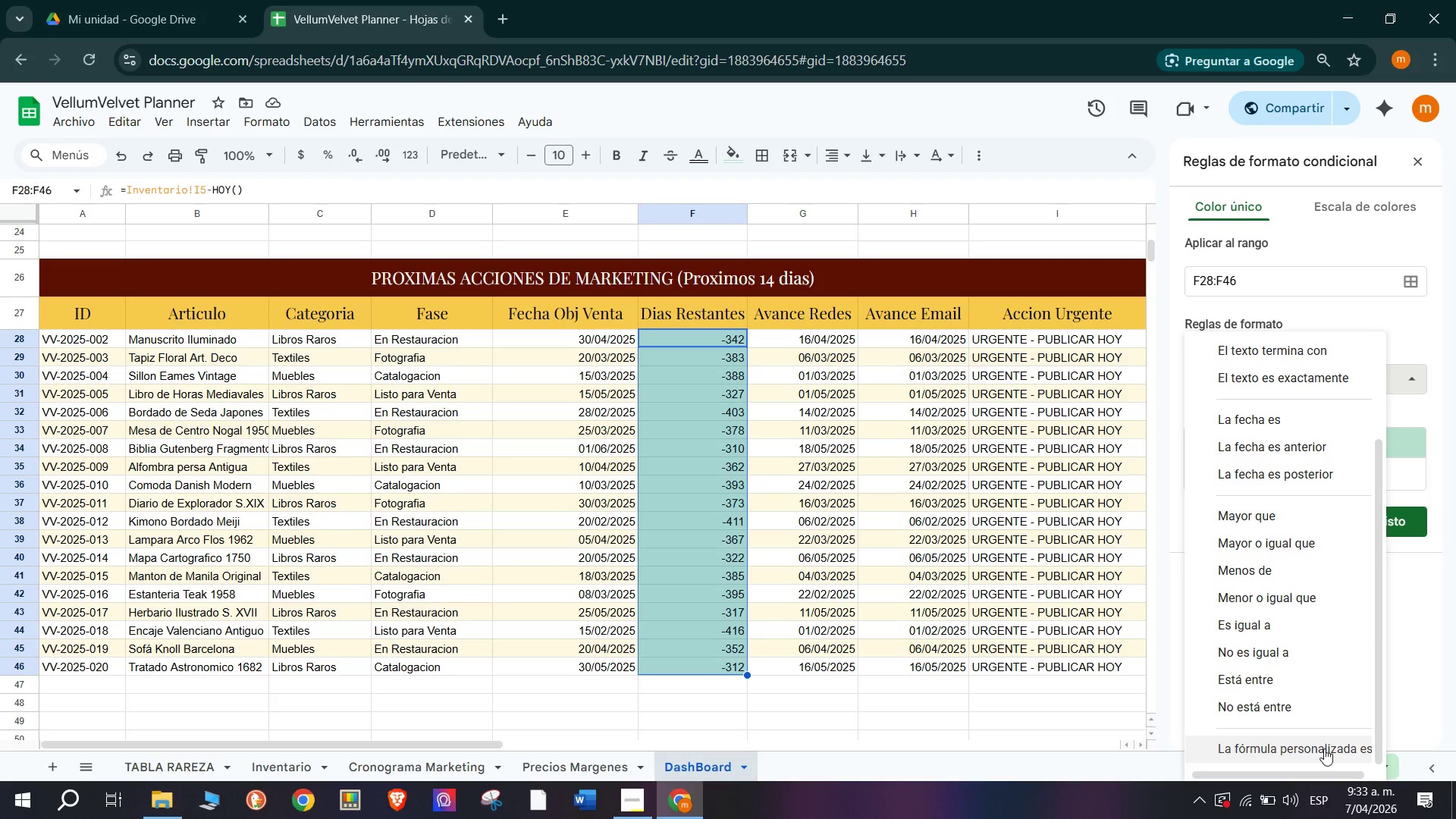 
left_click([1324, 748])
 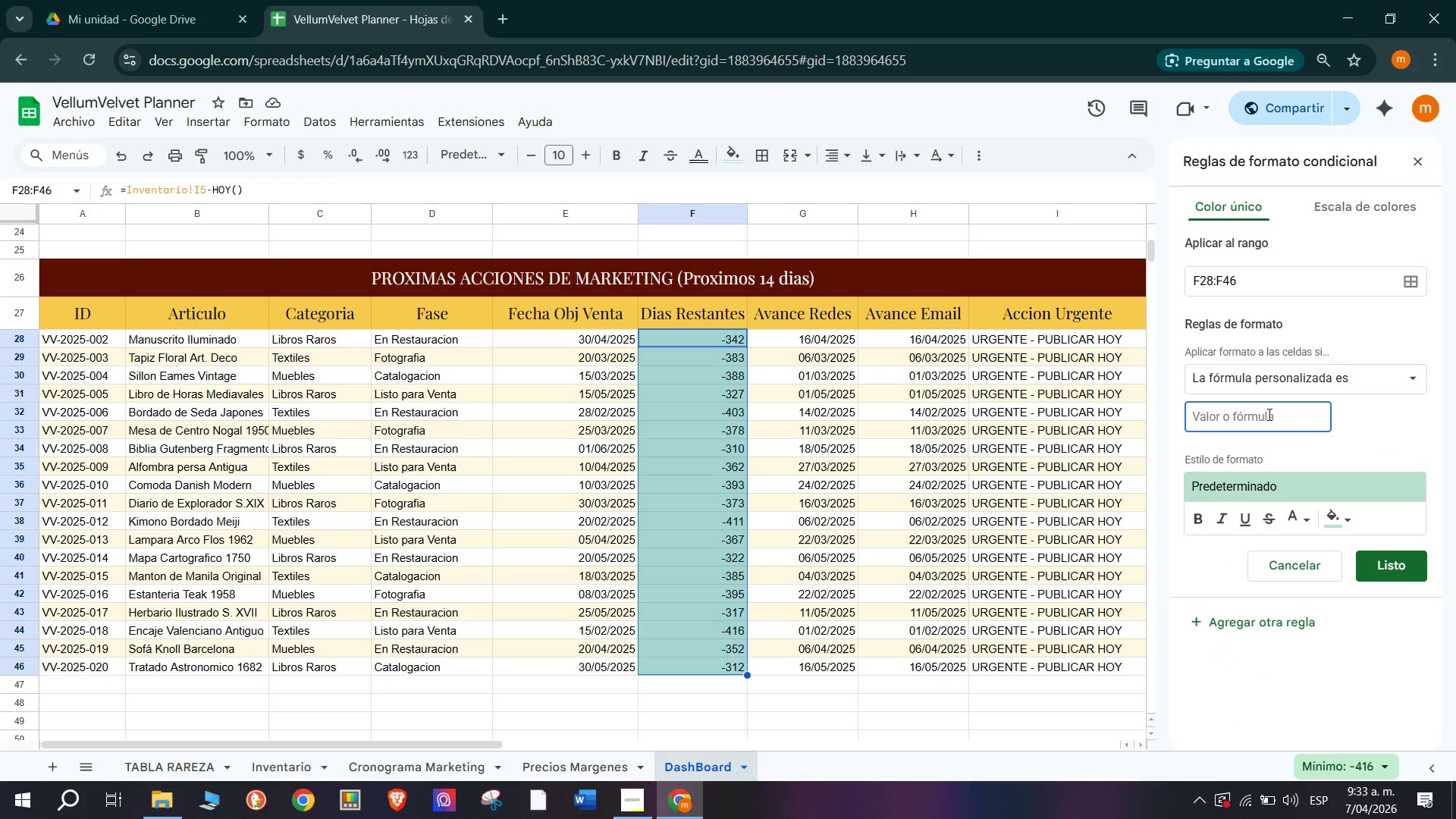 
type(NO)
key(Backspace)
type(0)
 